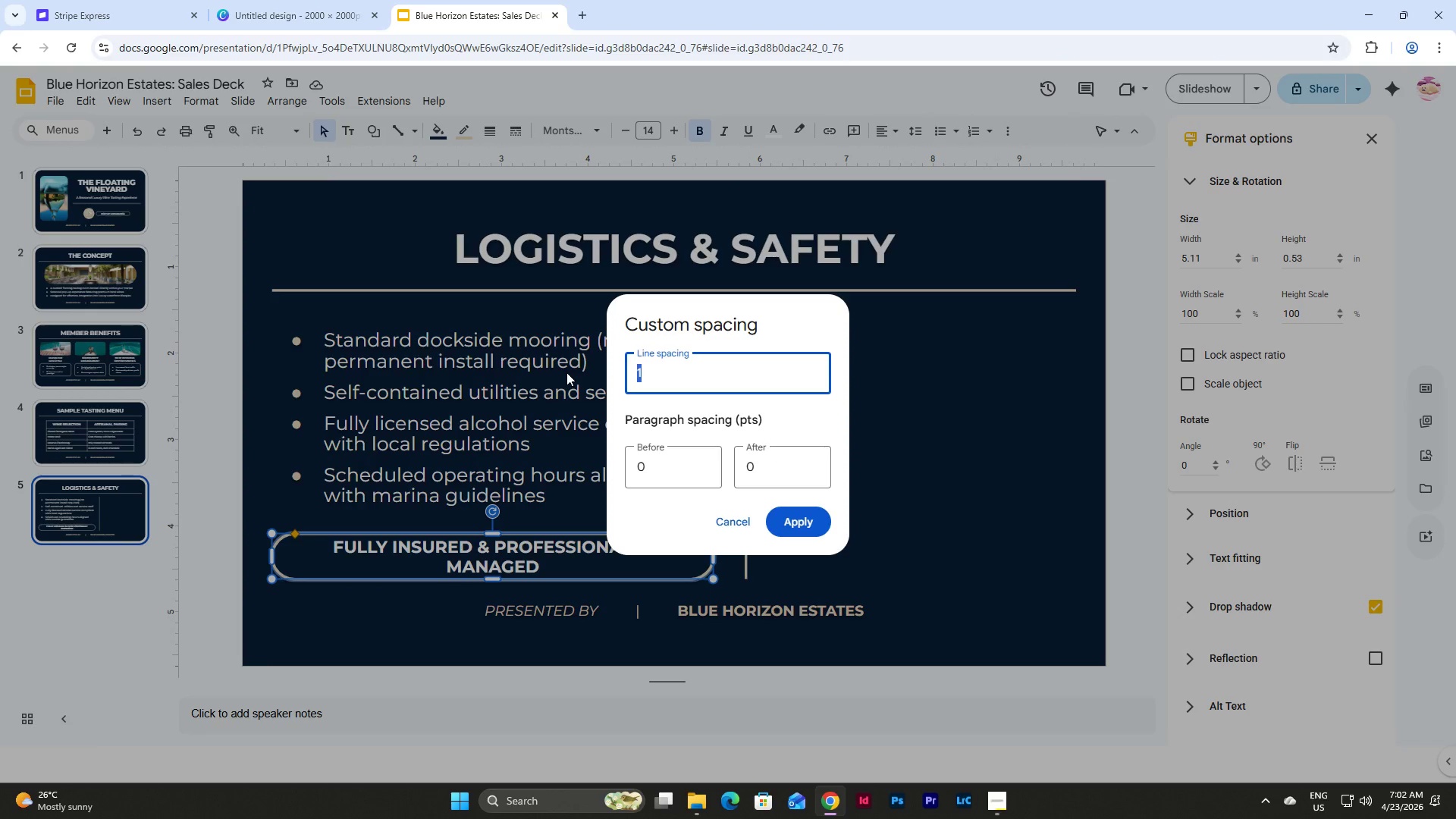 
key(Numpad0)
 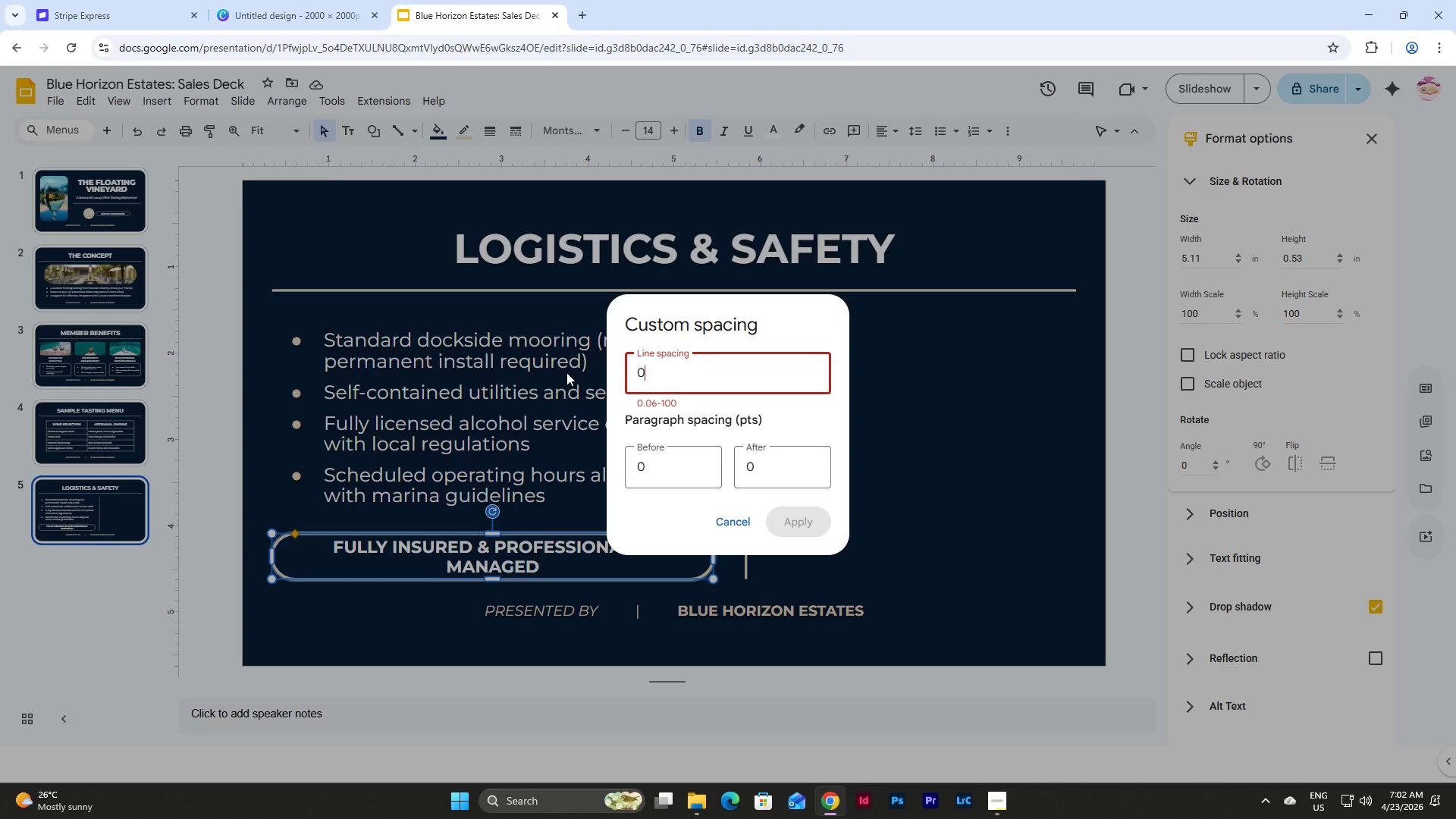 
key(NumpadDecimal)
 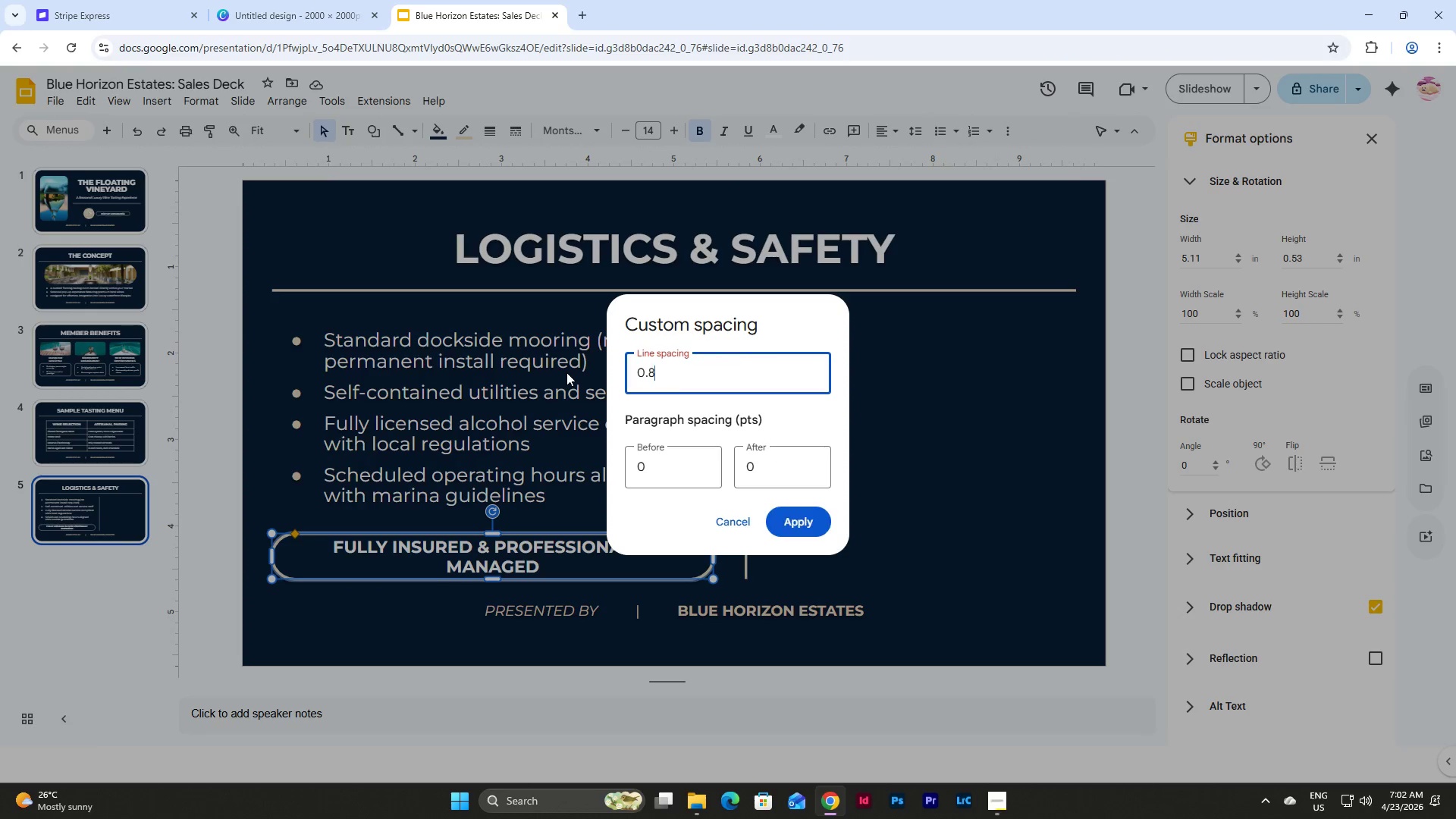 
key(Numpad8)
 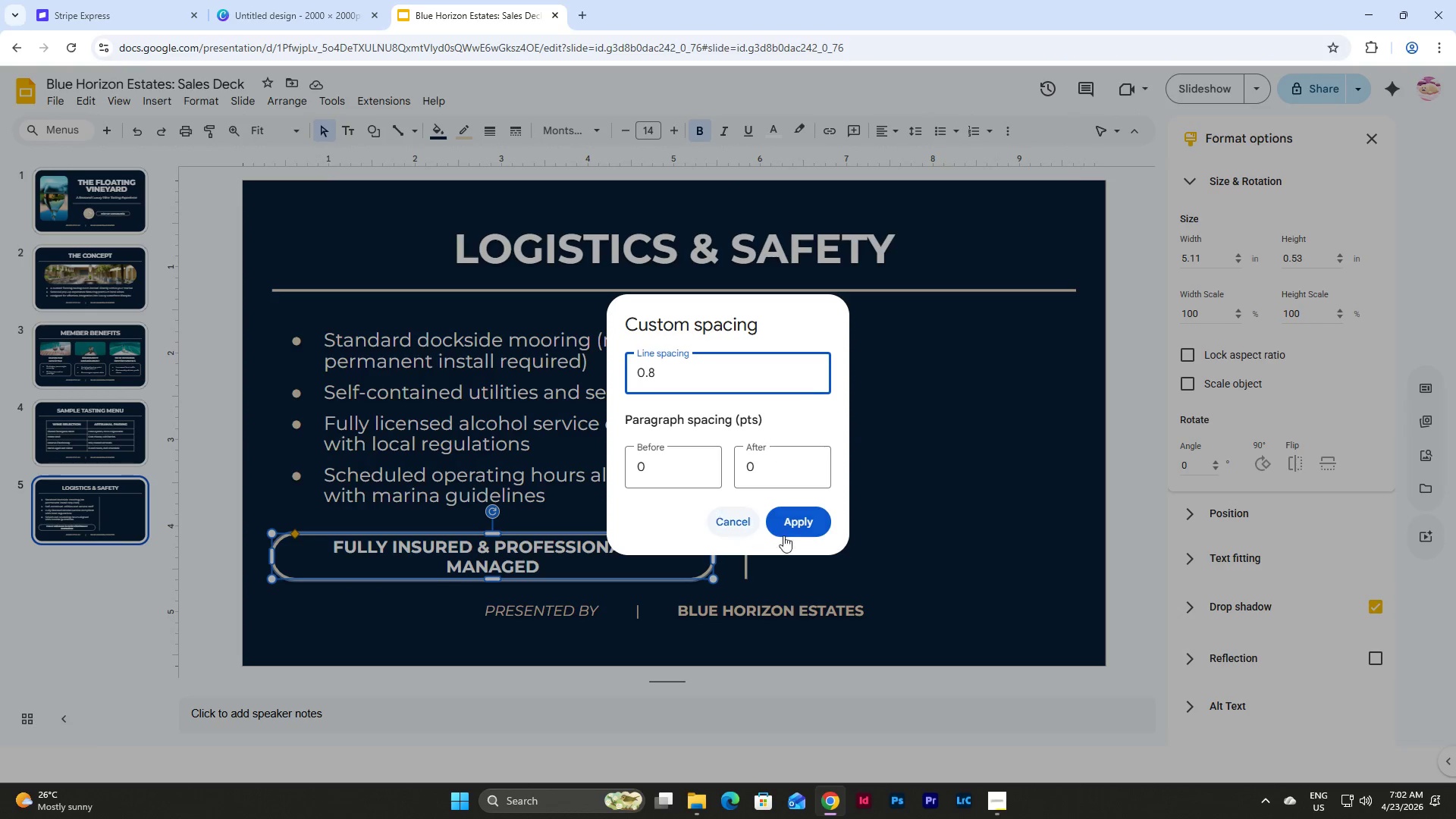 
left_click([786, 522])
 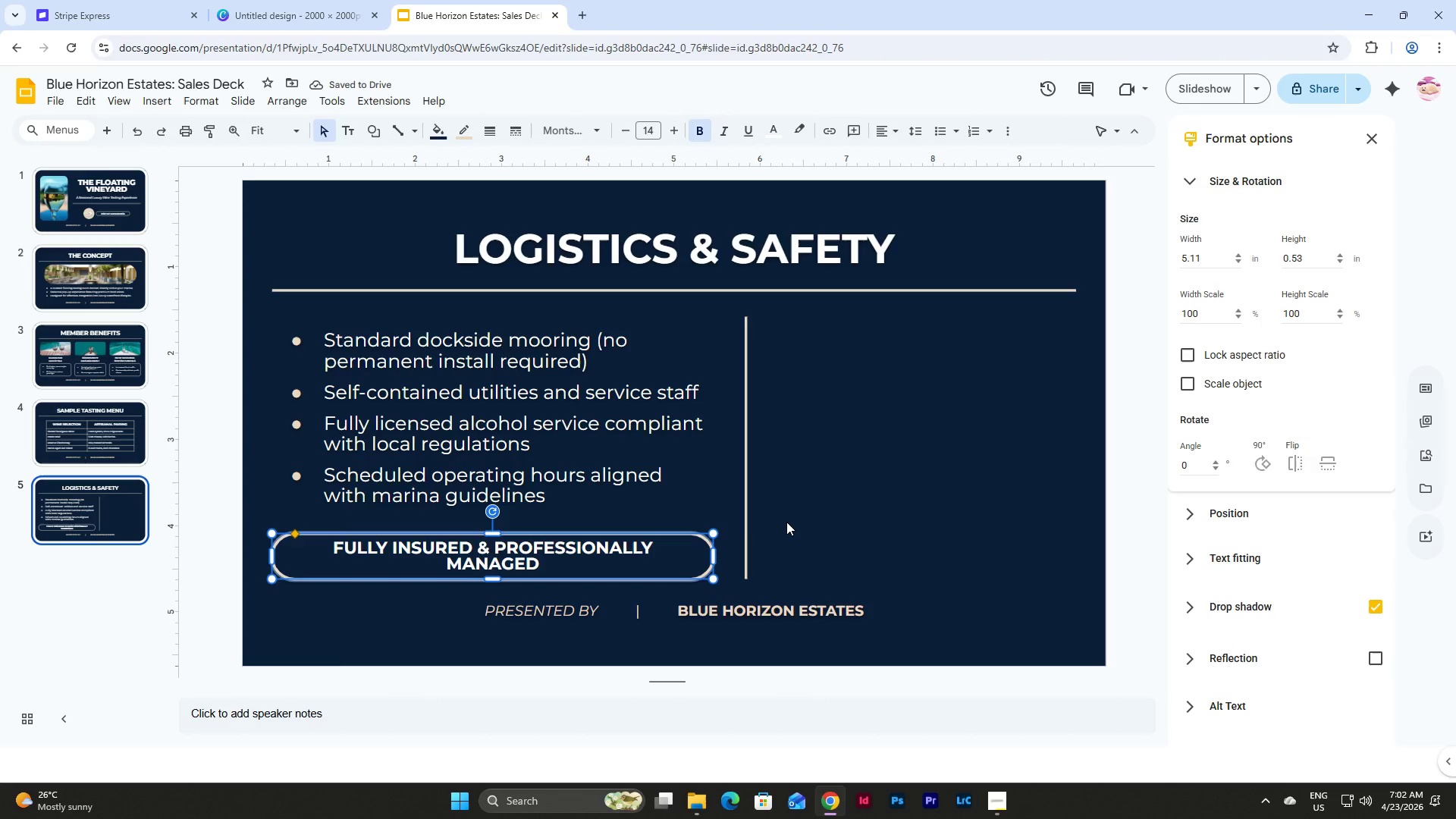 
left_click([786, 522])
 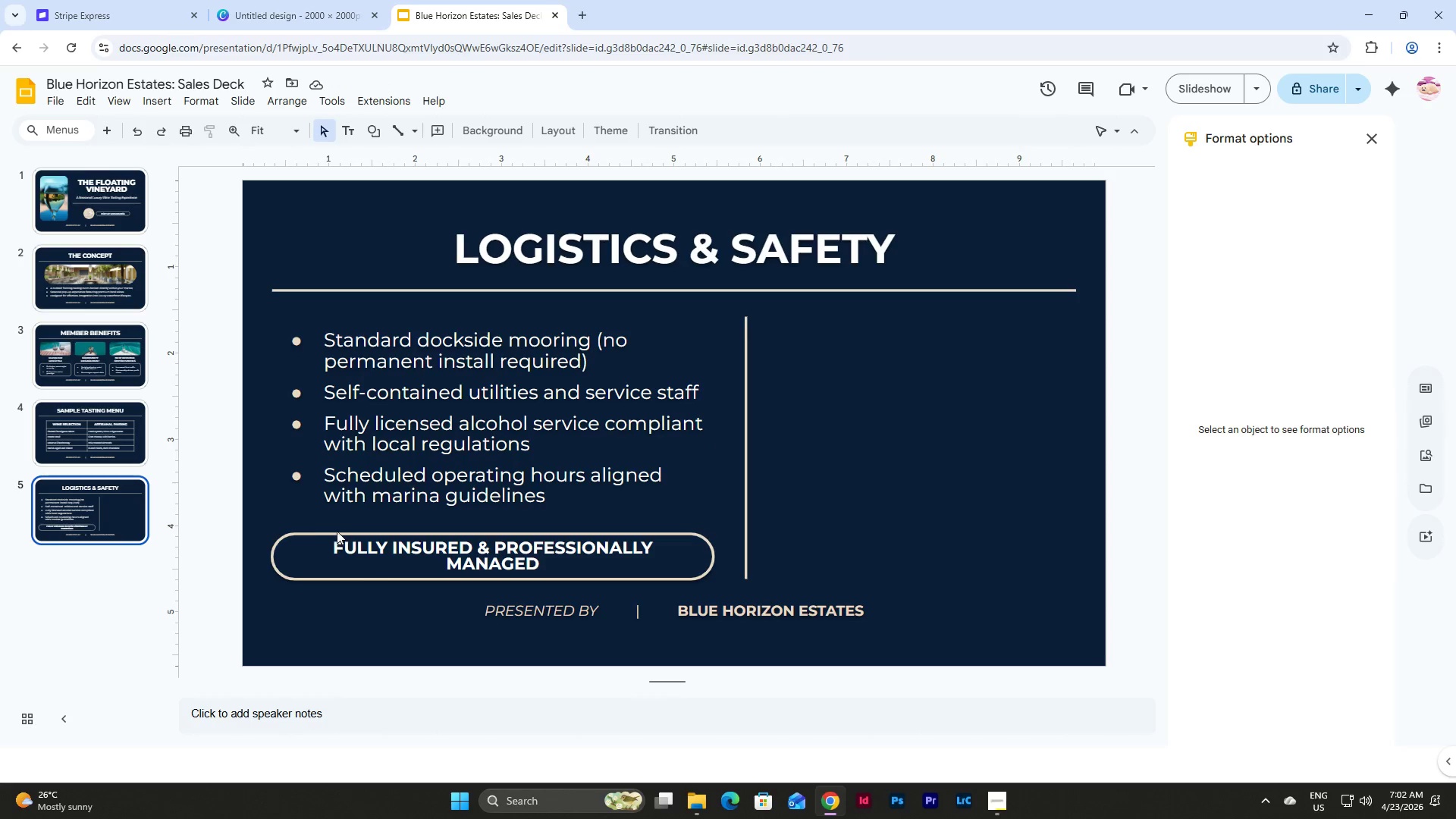 
wait(9.95)
 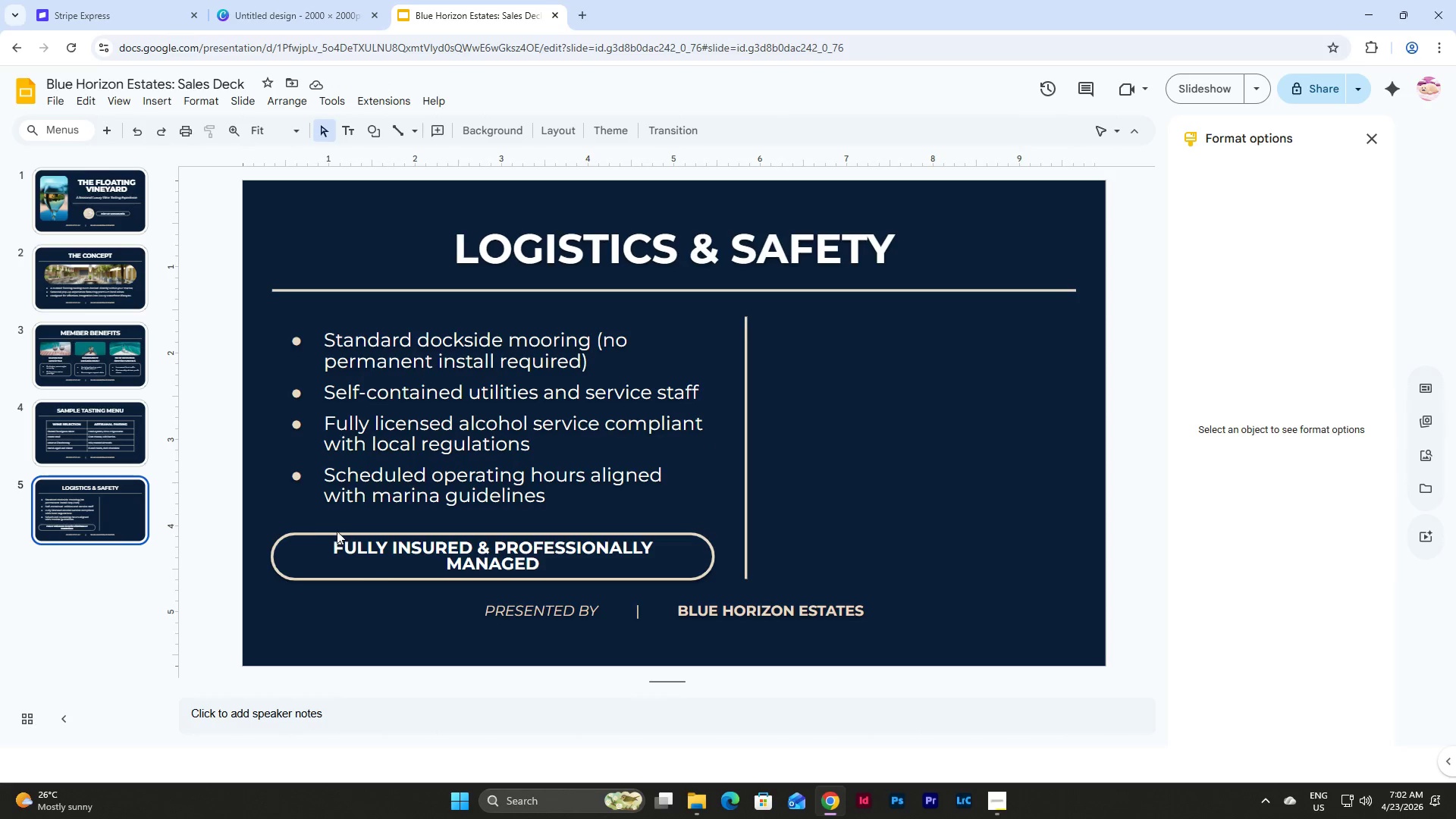 
left_click([494, 551])
 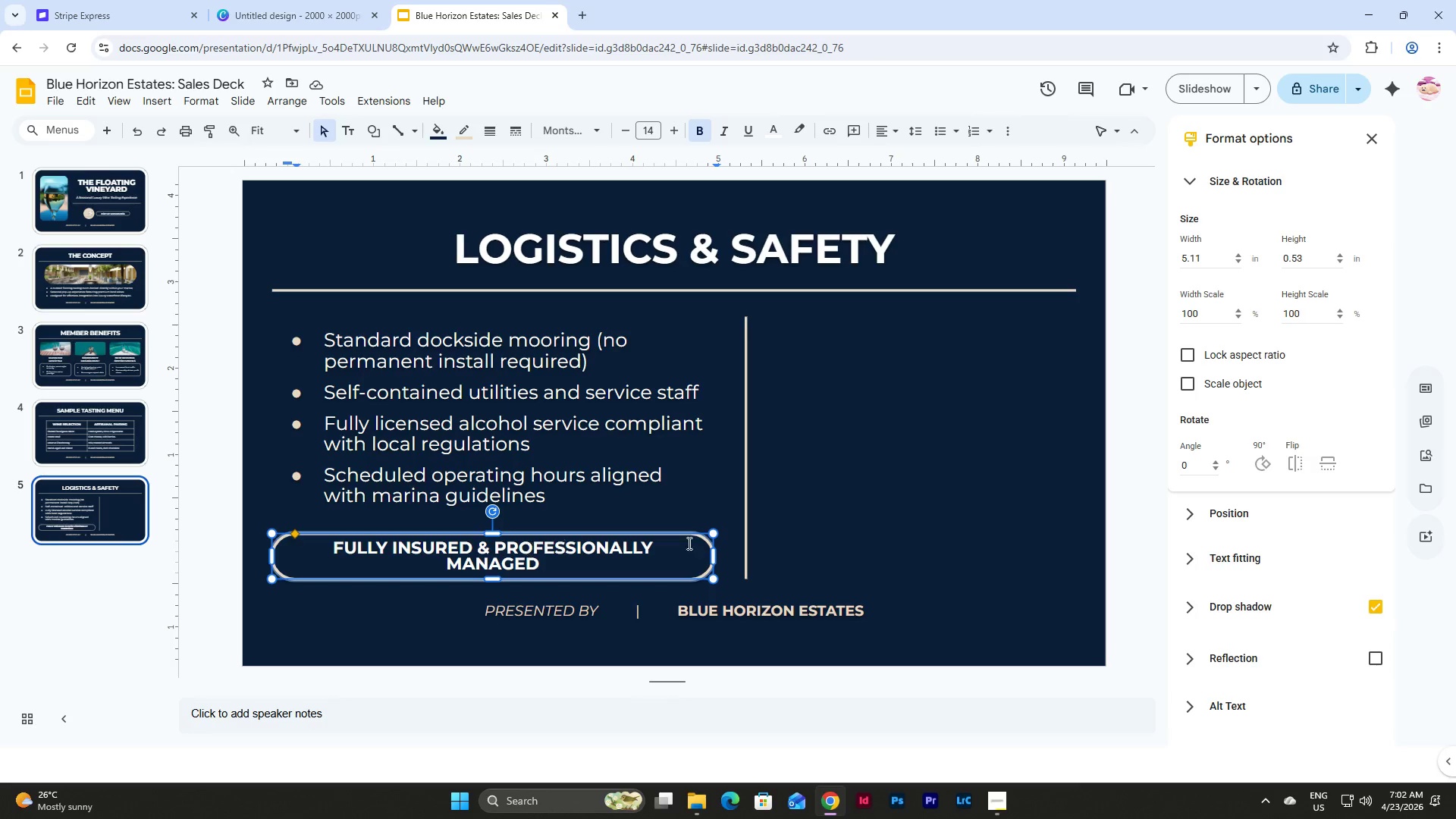 
left_click([865, 524])
 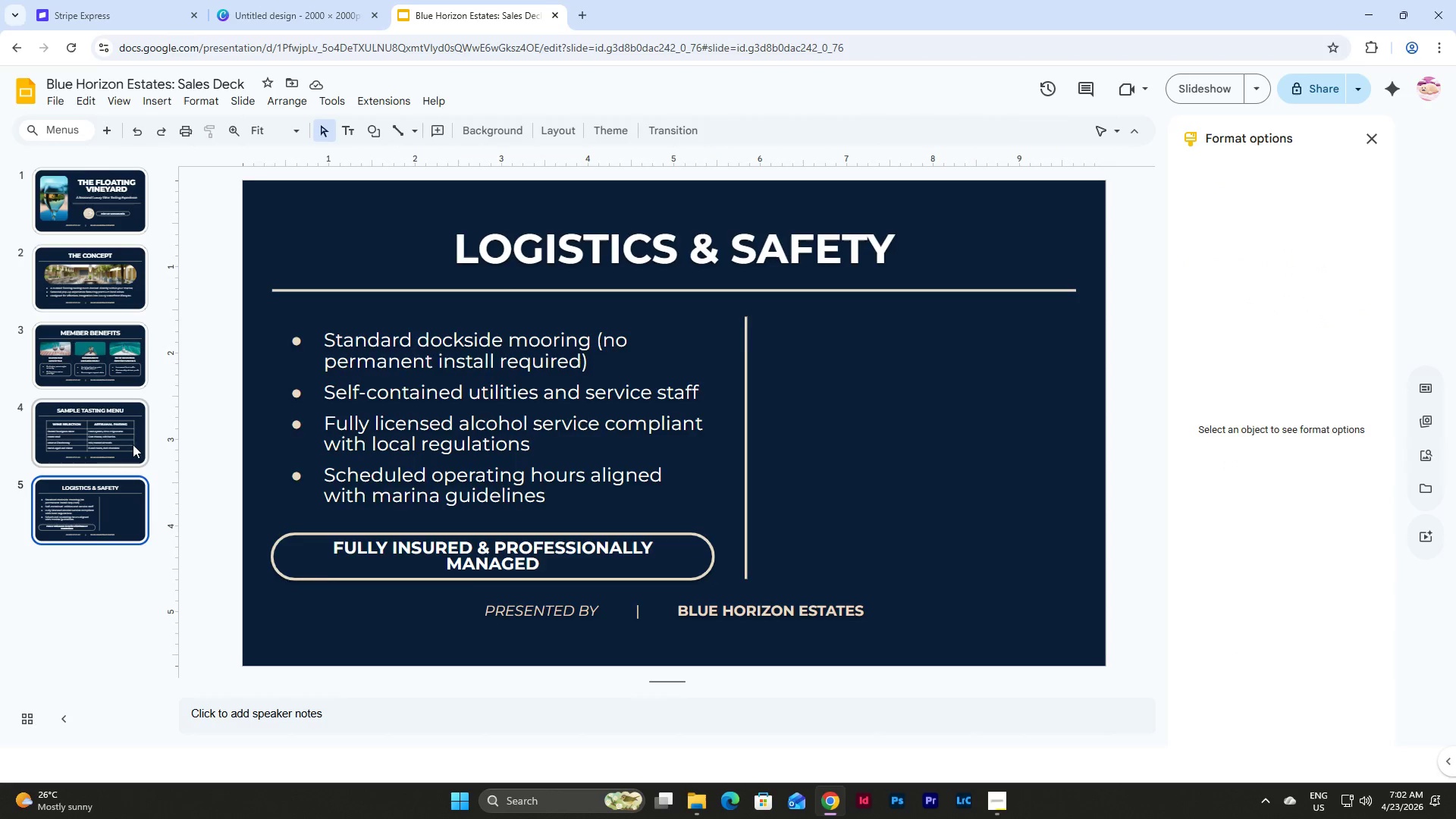 
double_click([123, 529])
 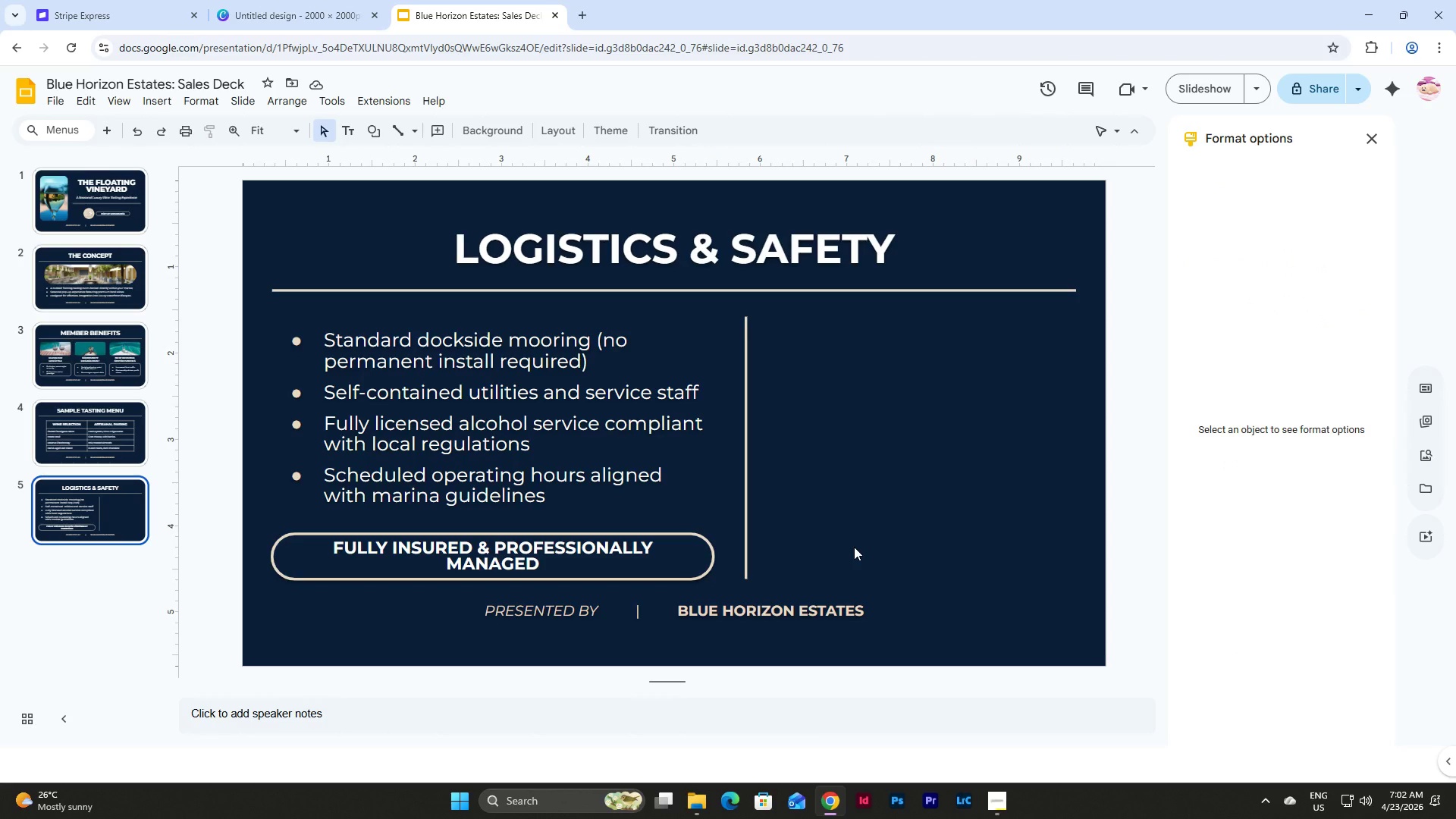 
wait(5.56)
 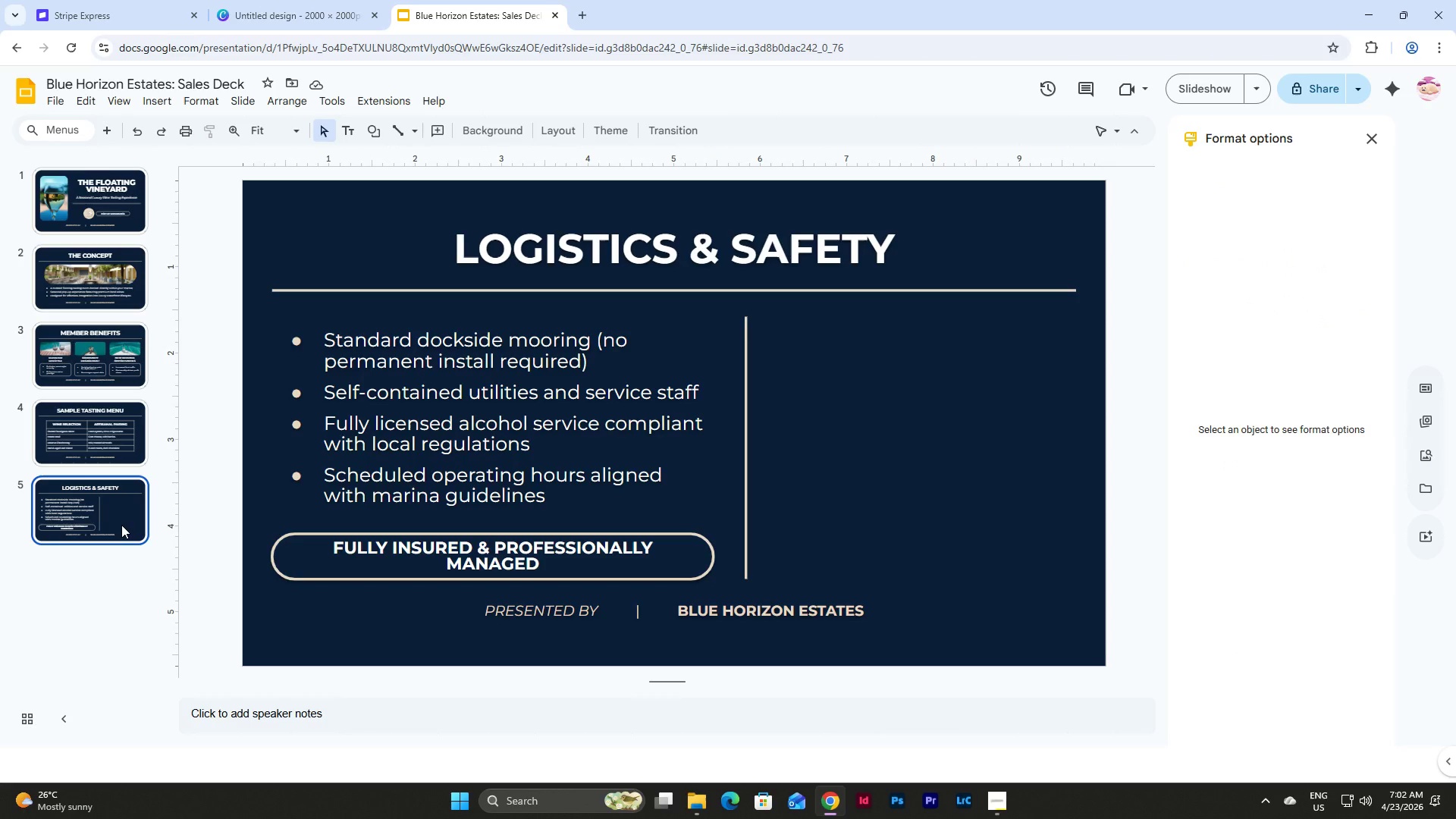 
left_click([854, 547])
 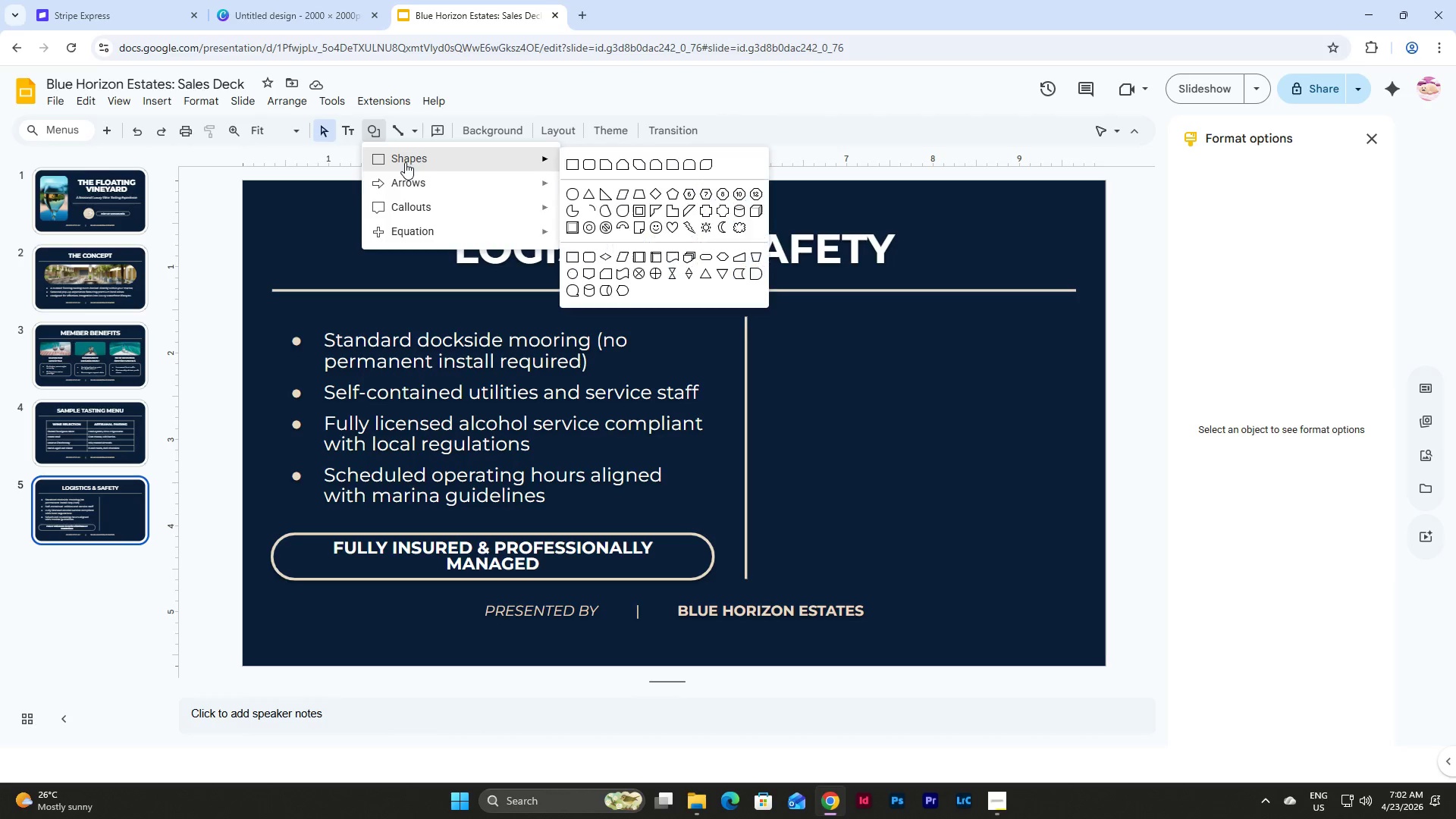 
left_click([570, 190])
 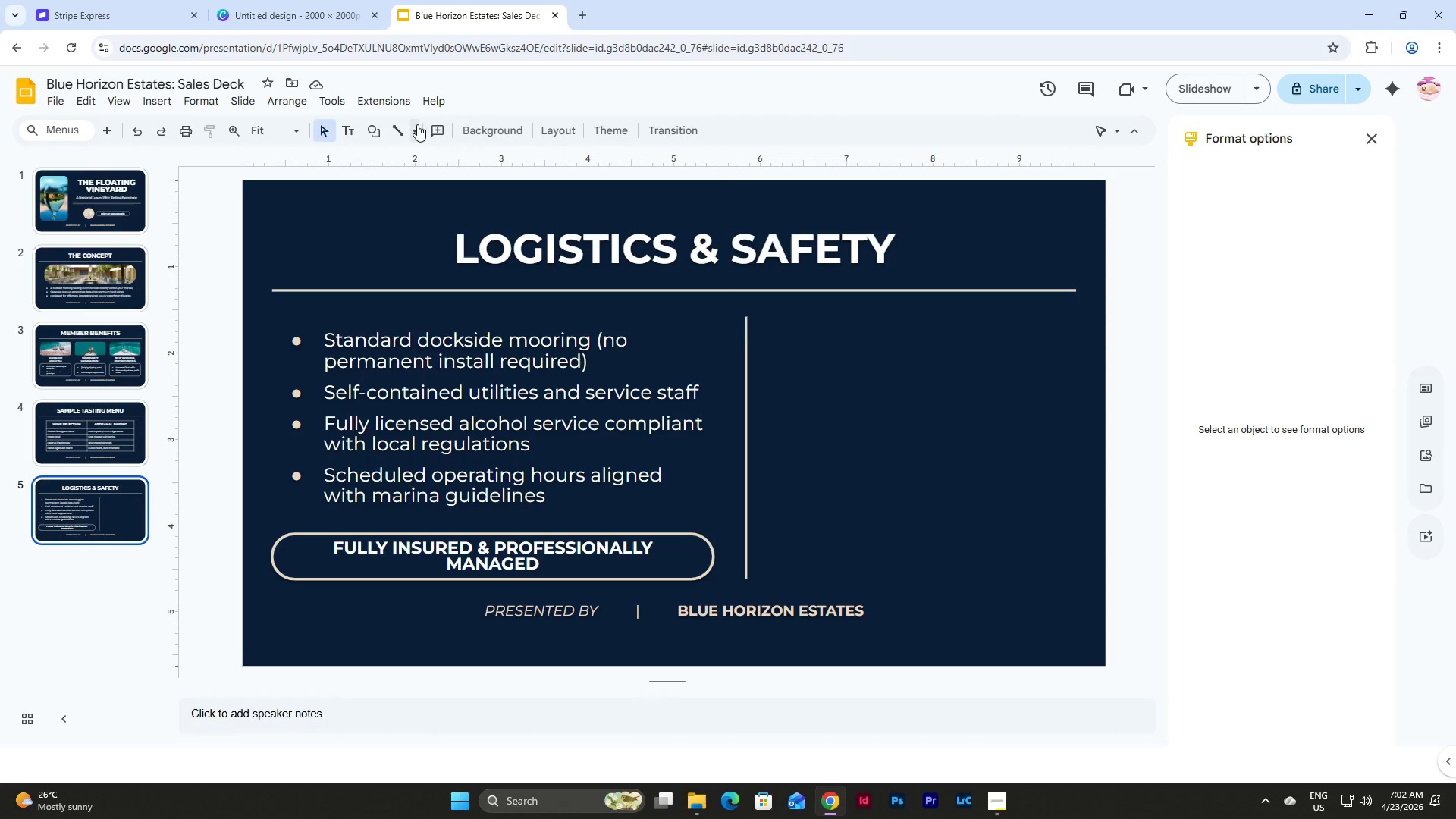 
mouse_move([394, 141])
 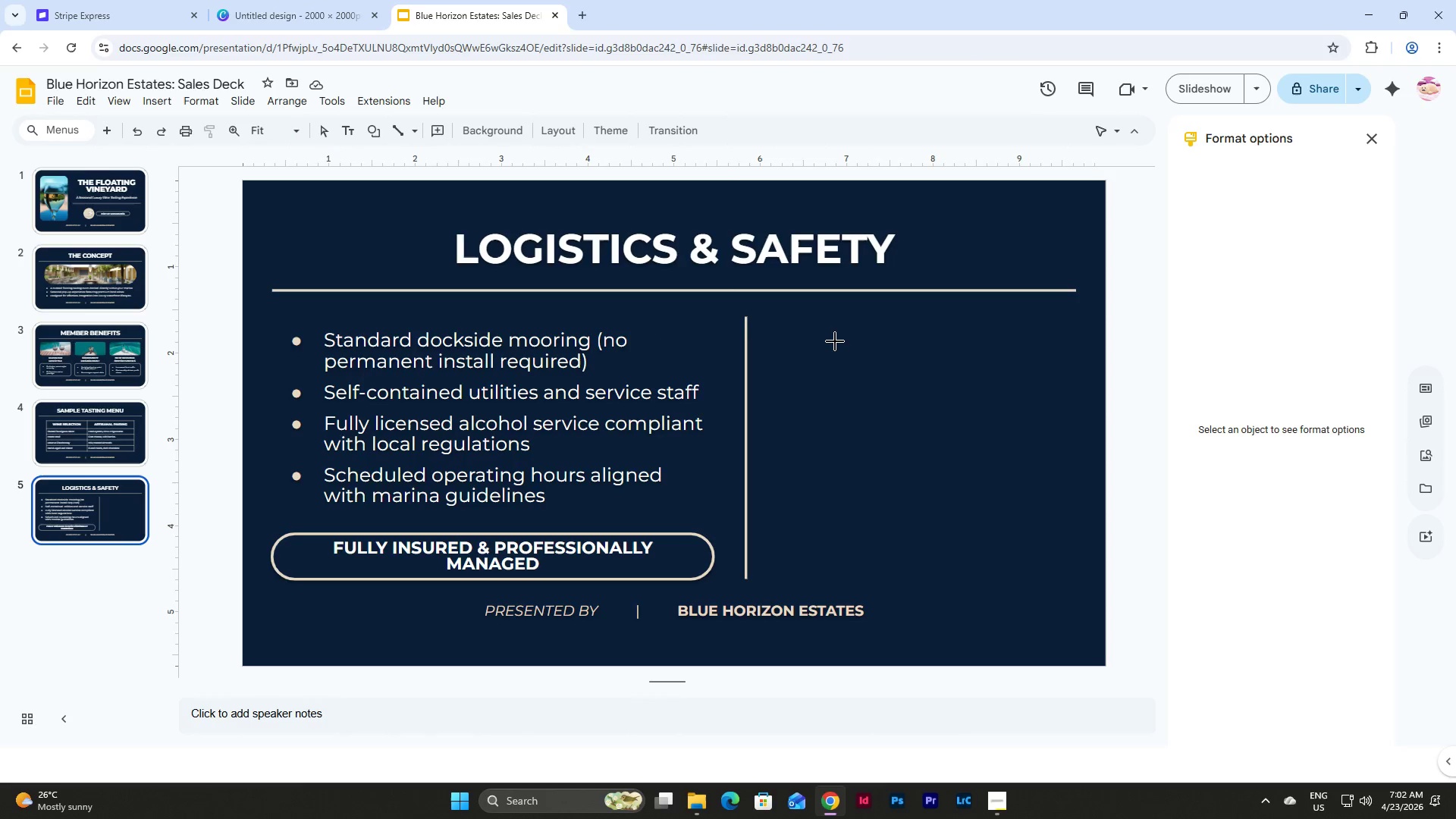 
hold_key(key=ShiftLeft, duration=3.33)
left_click_drag(start_coordinate=[824, 331], to_coordinate=[940, 441])
 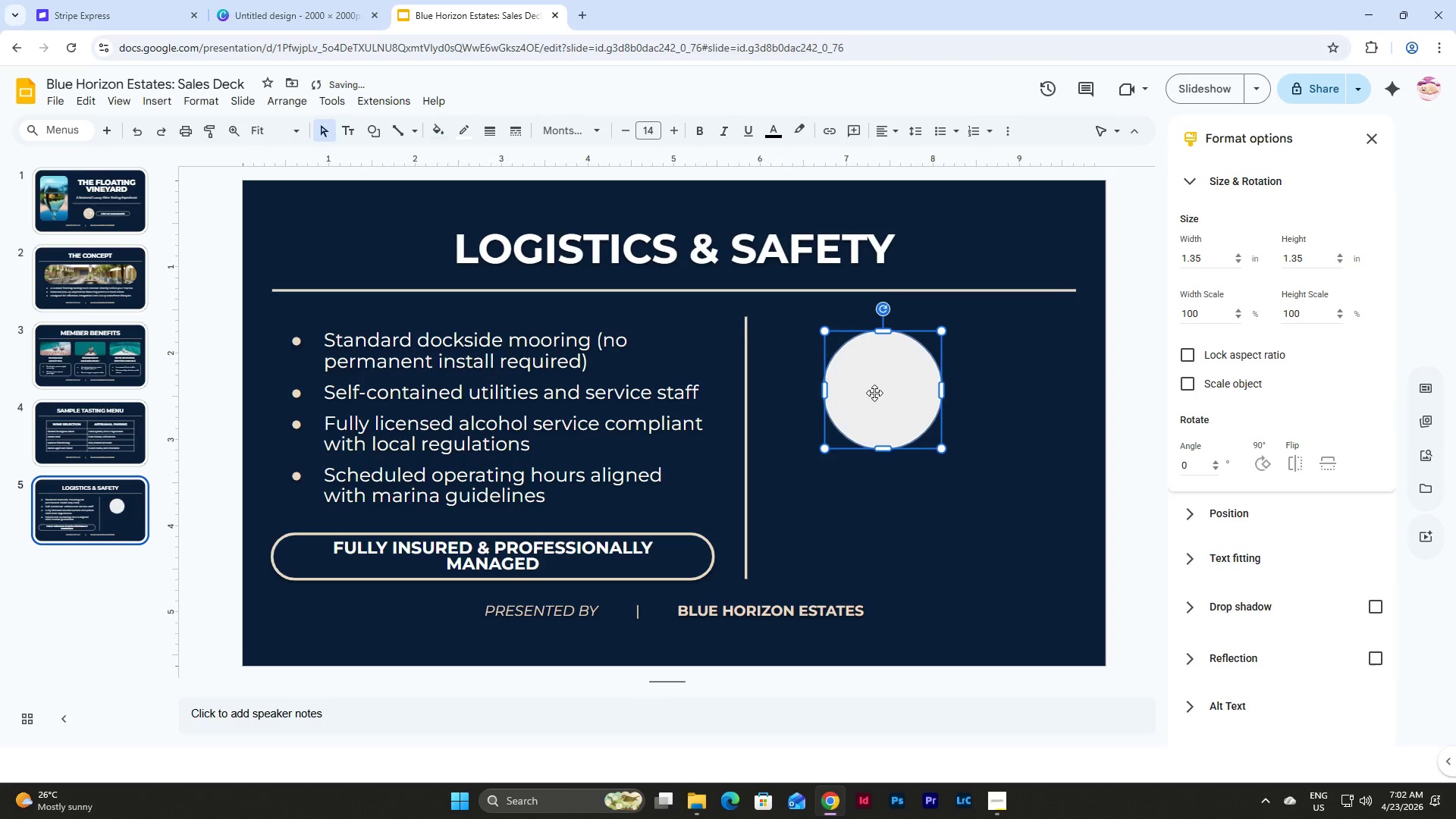 
left_click_drag(start_coordinate=[874, 393], to_coordinate=[821, 377])
 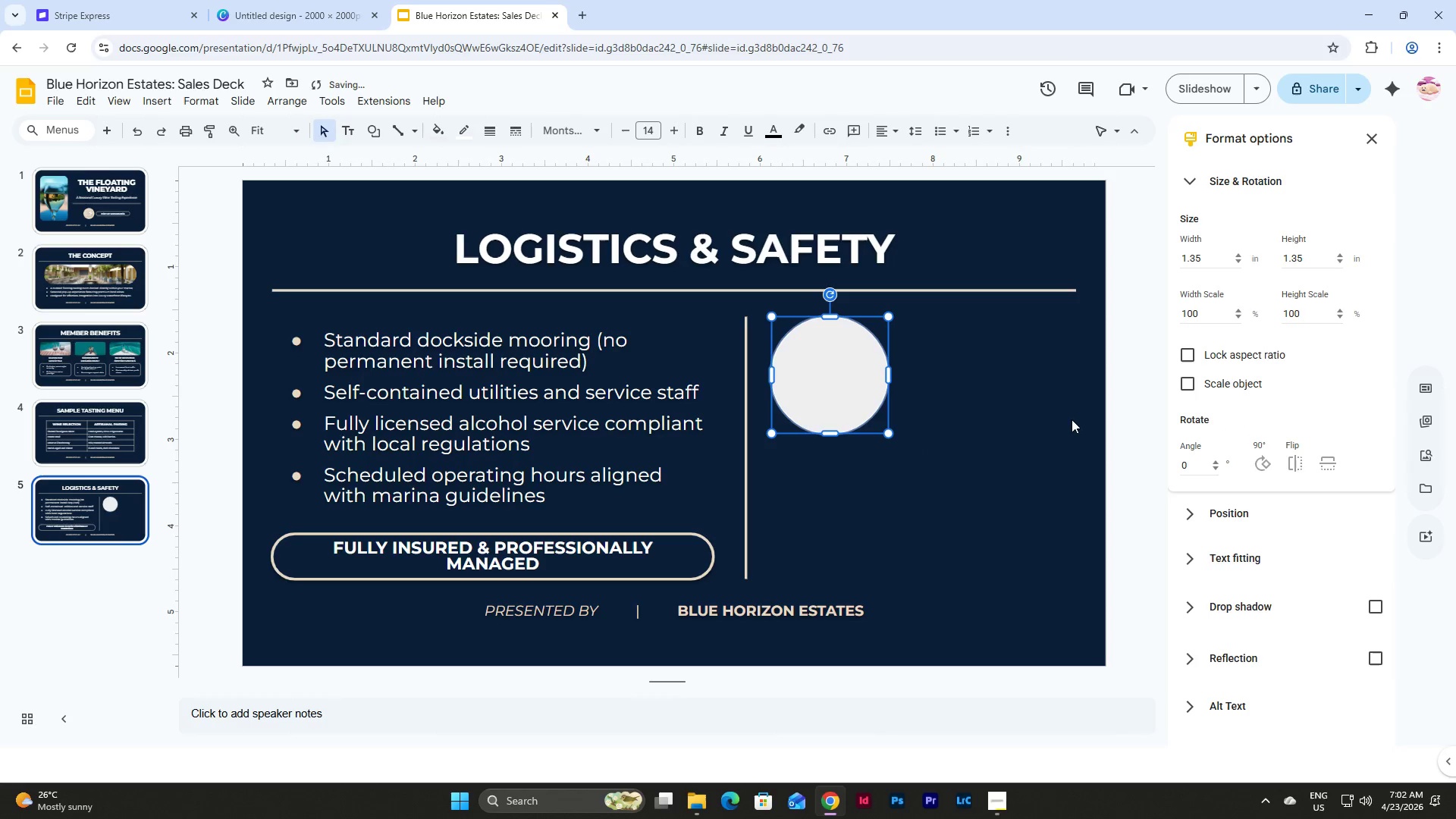 
key(Control+D)
 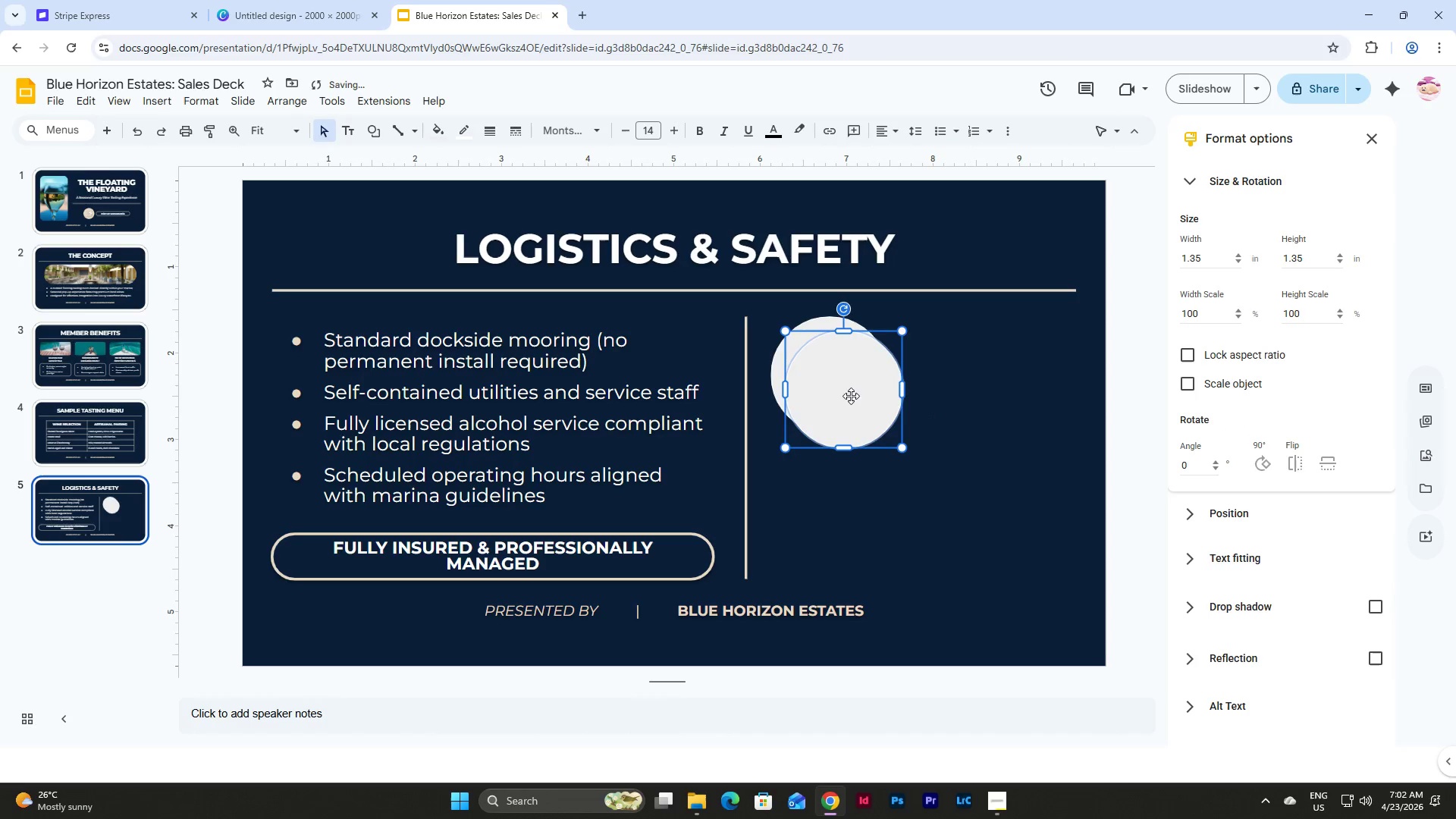 
left_click_drag(start_coordinate=[851, 396], to_coordinate=[1012, 384])
 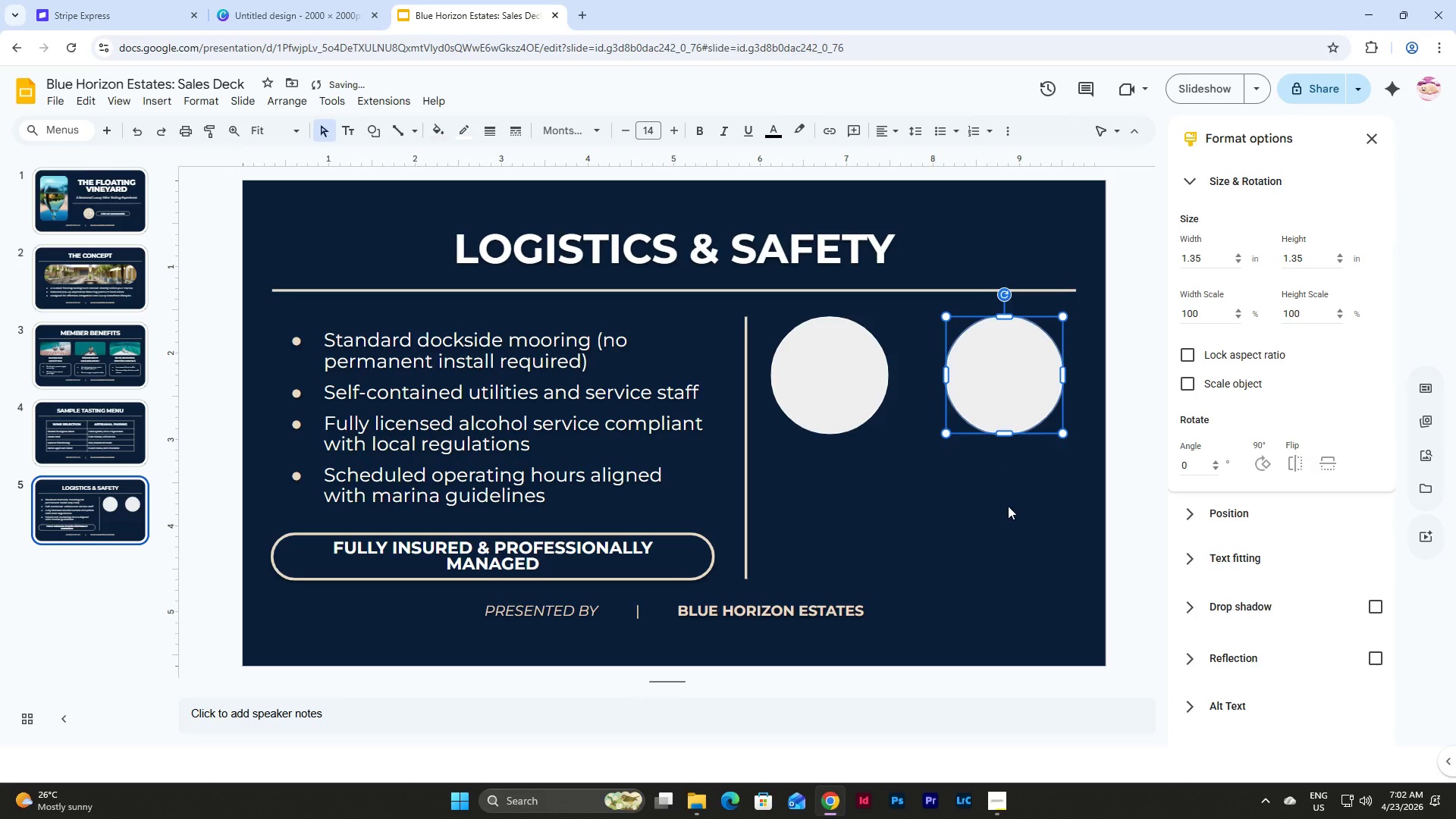 
left_click([1008, 506])
 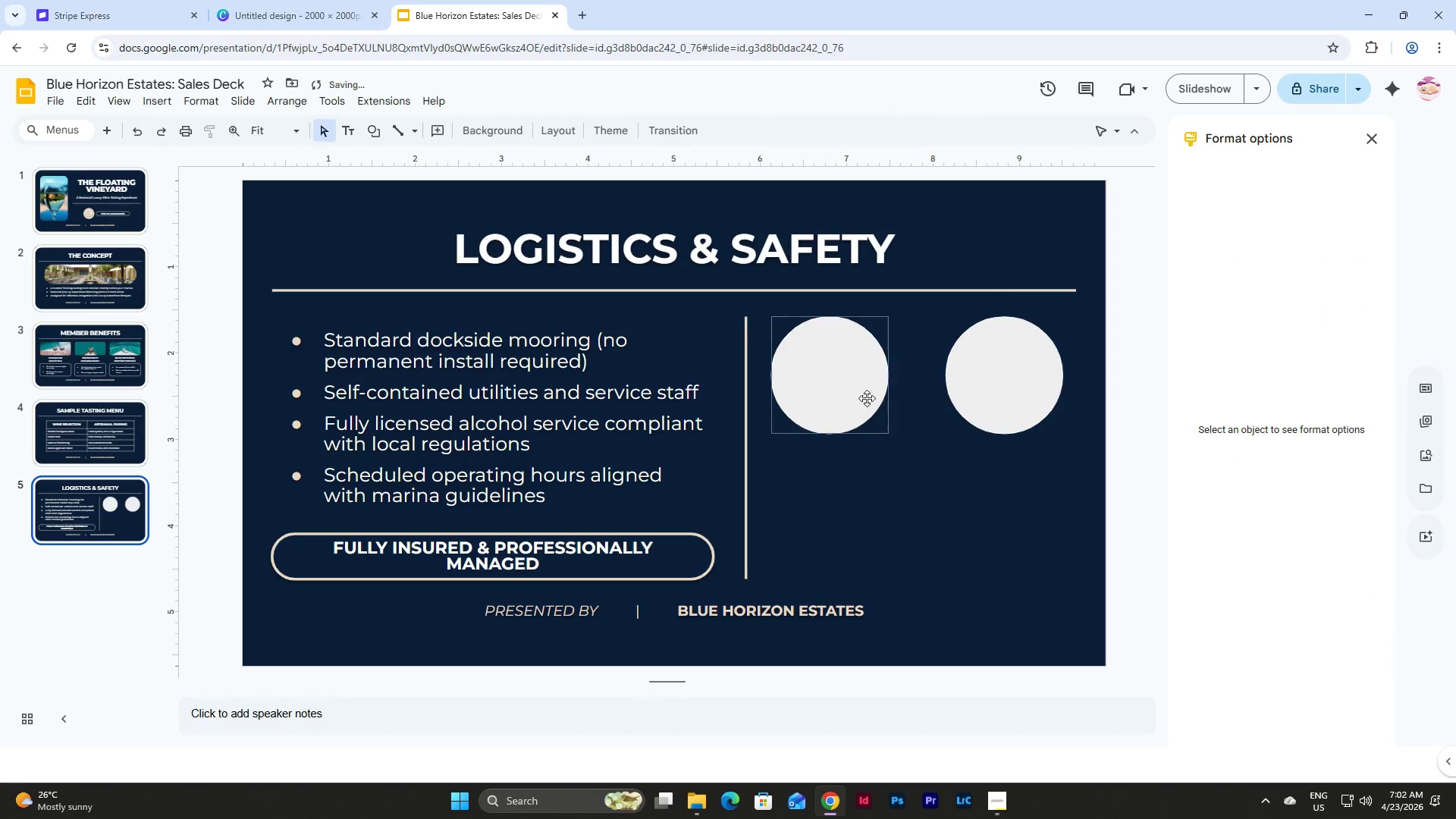 
left_click_drag(start_coordinate=[849, 382], to_coordinate=[852, 381])
 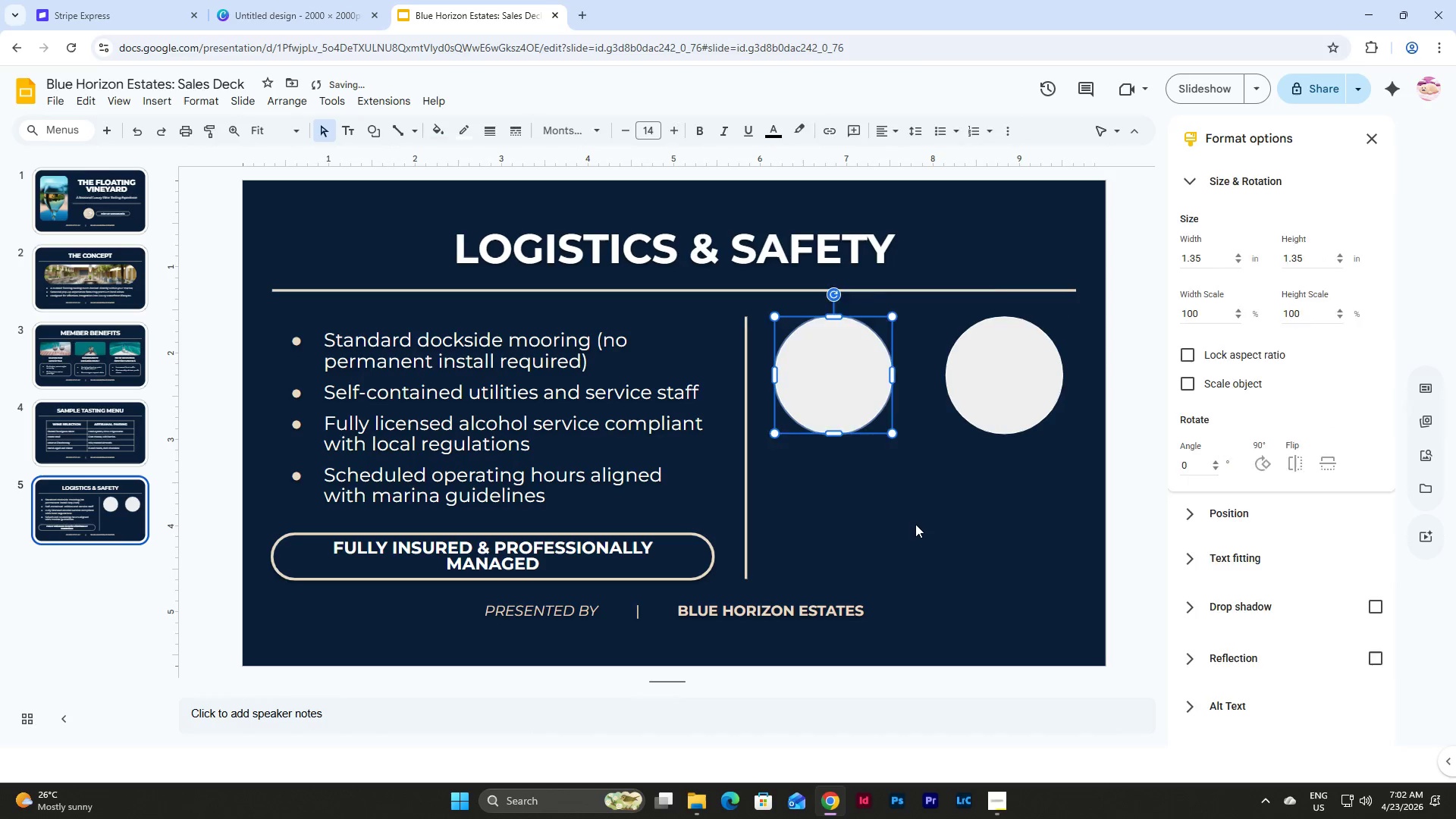 
left_click([915, 524])
 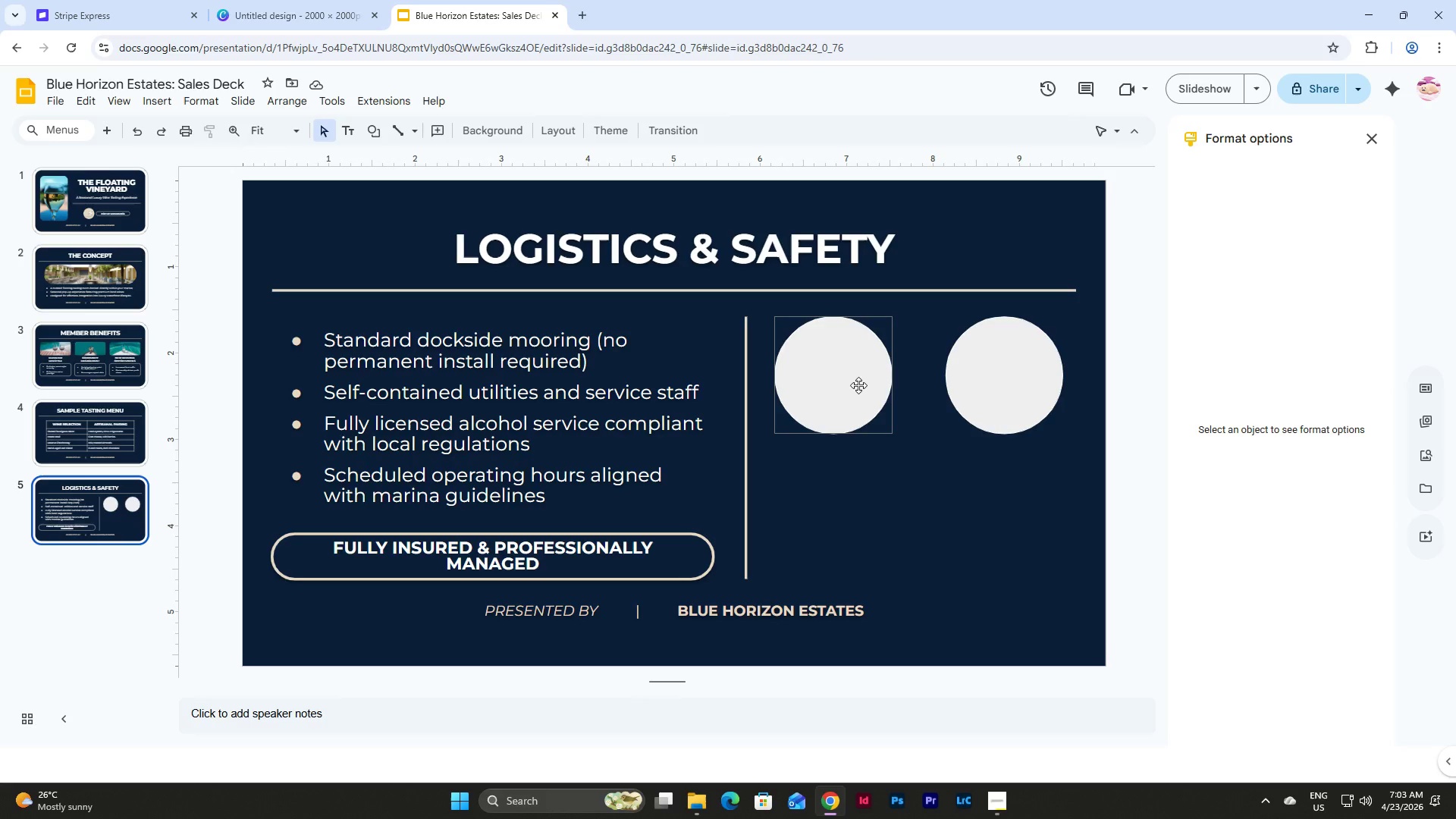 
wait(7.05)
 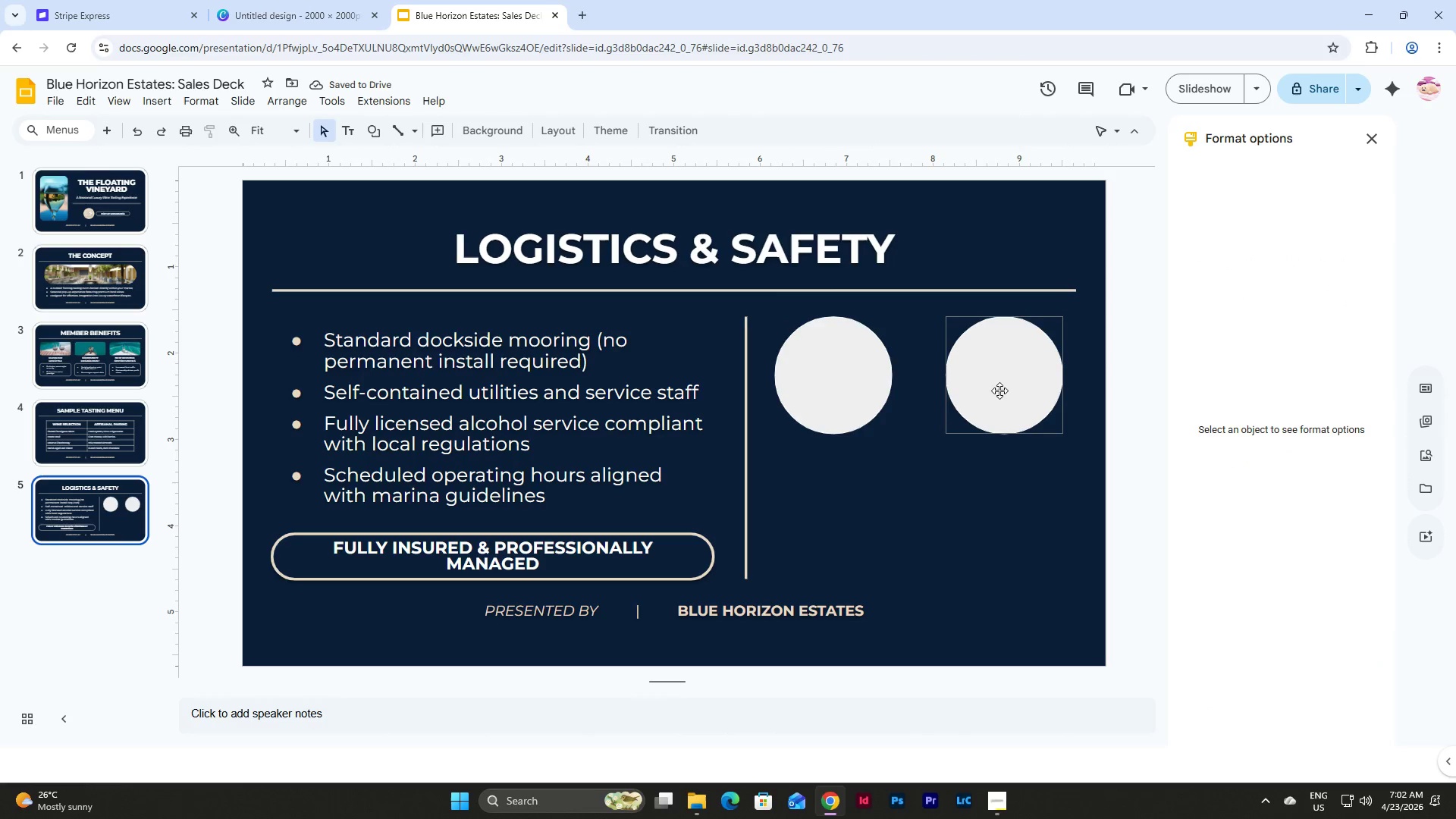 
double_click([837, 376])
 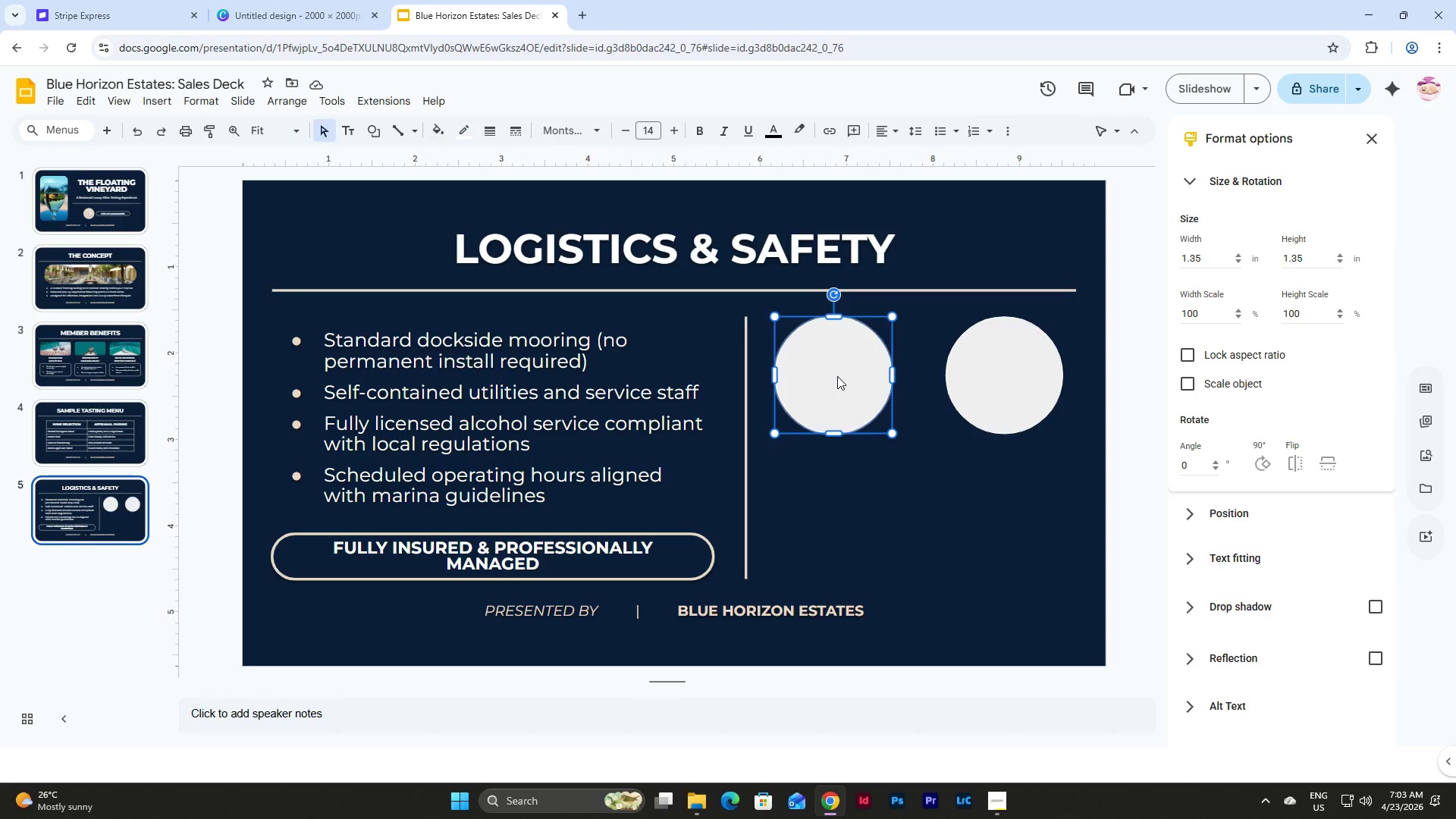 
key(Control+D)
 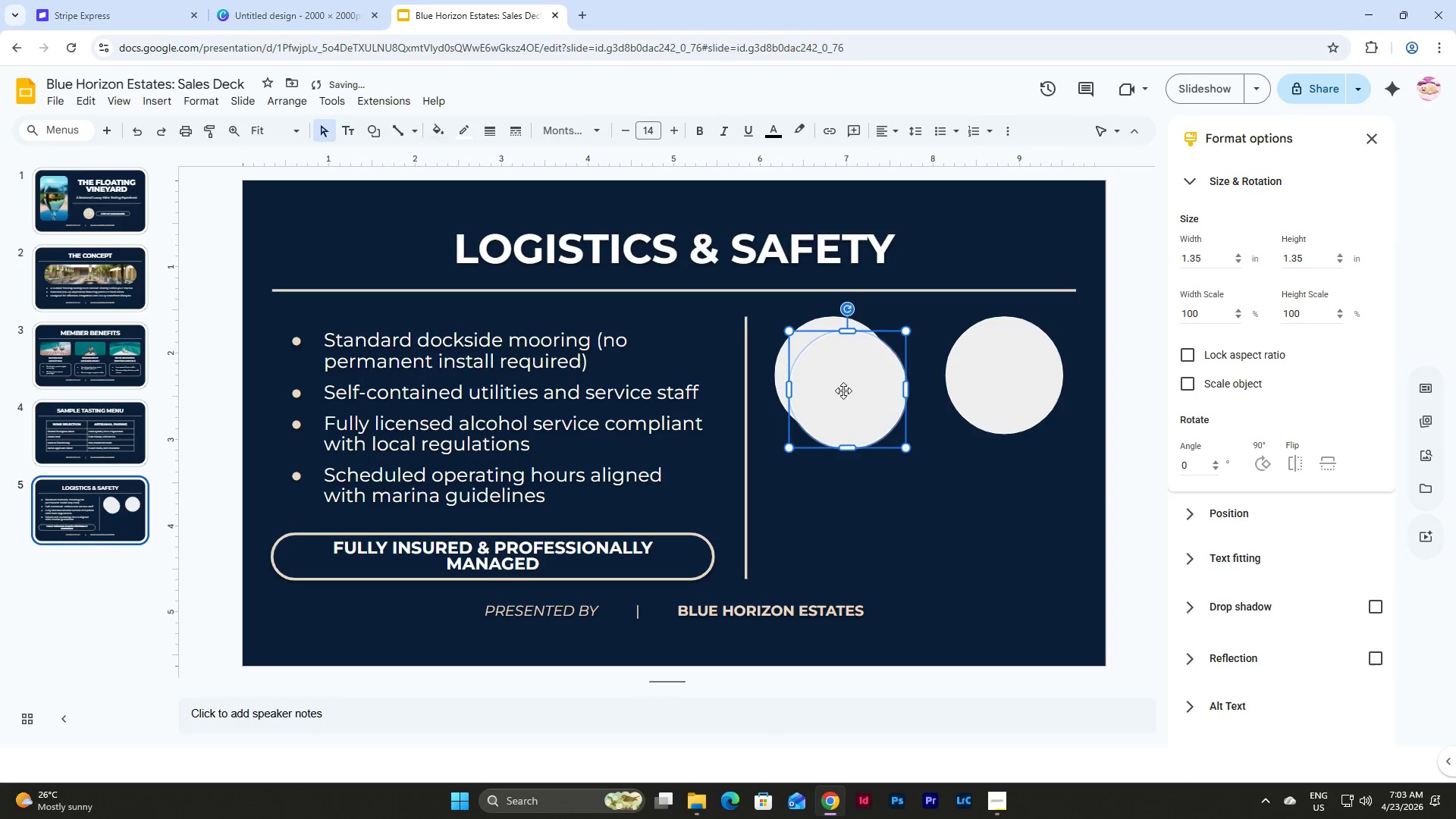 
left_click_drag(start_coordinate=[843, 386], to_coordinate=[827, 507])
 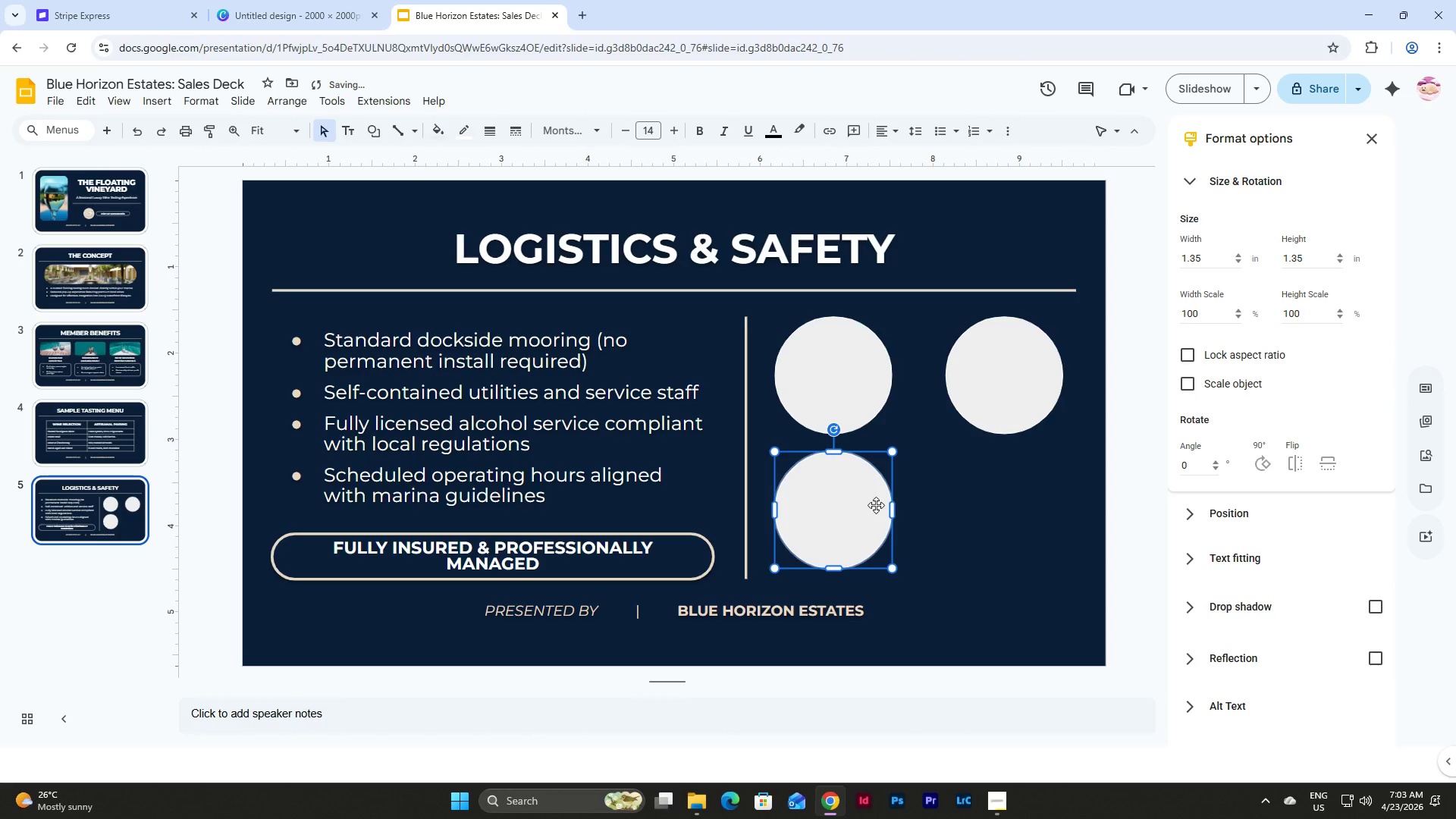 
key(Control+D)
 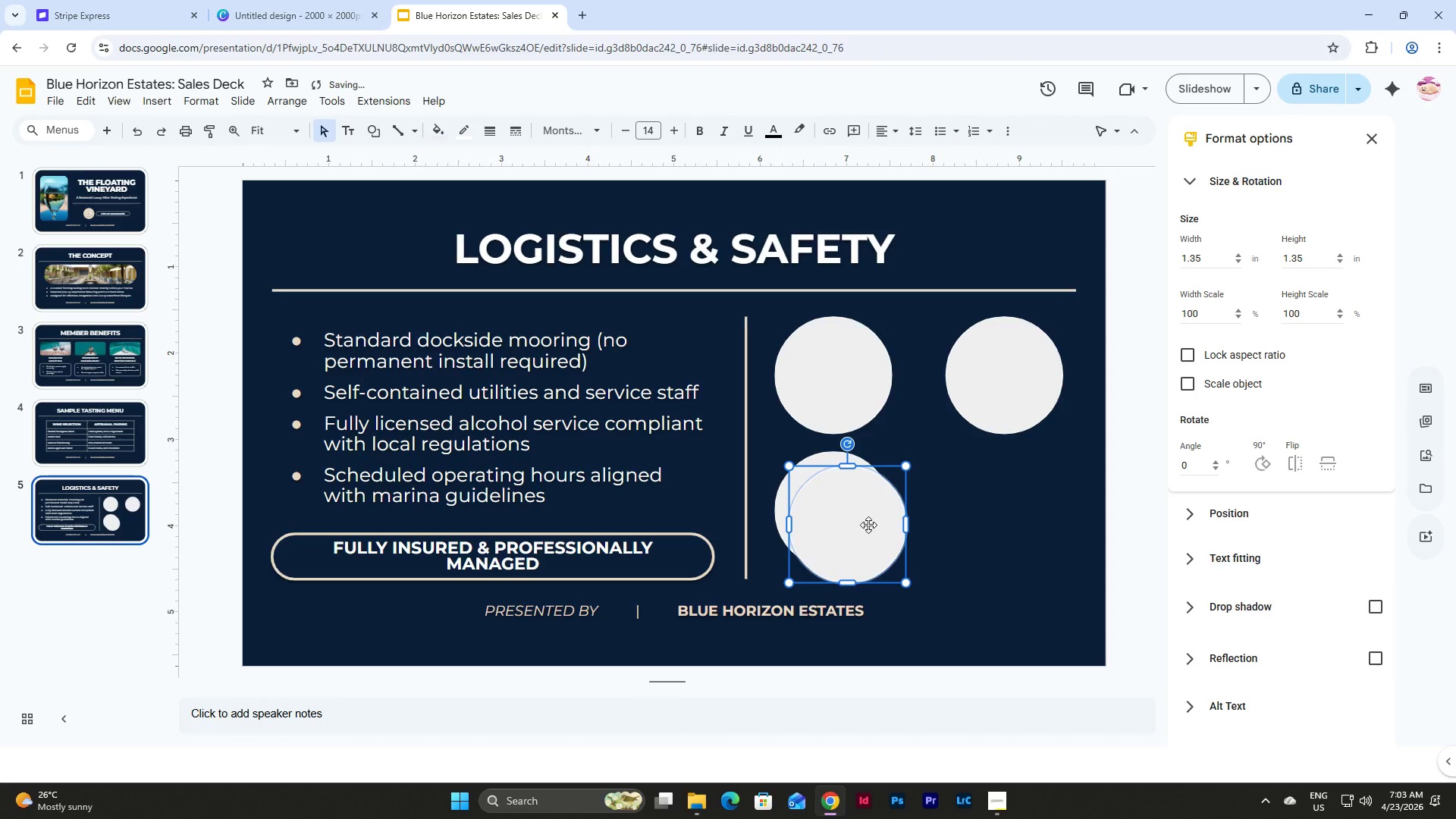 
left_click_drag(start_coordinate=[868, 525], to_coordinate=[1022, 513])
 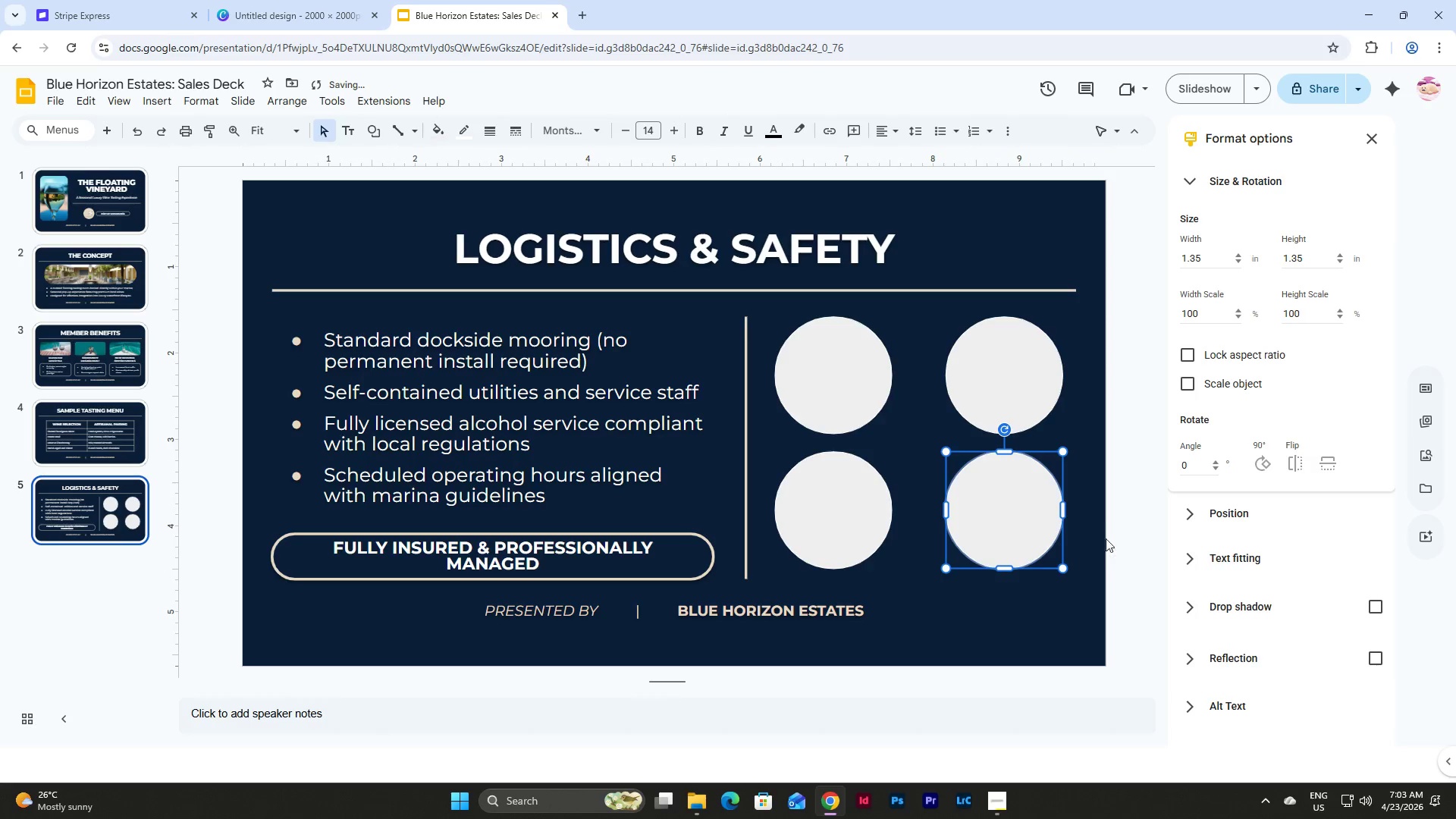 
left_click([1076, 500])
 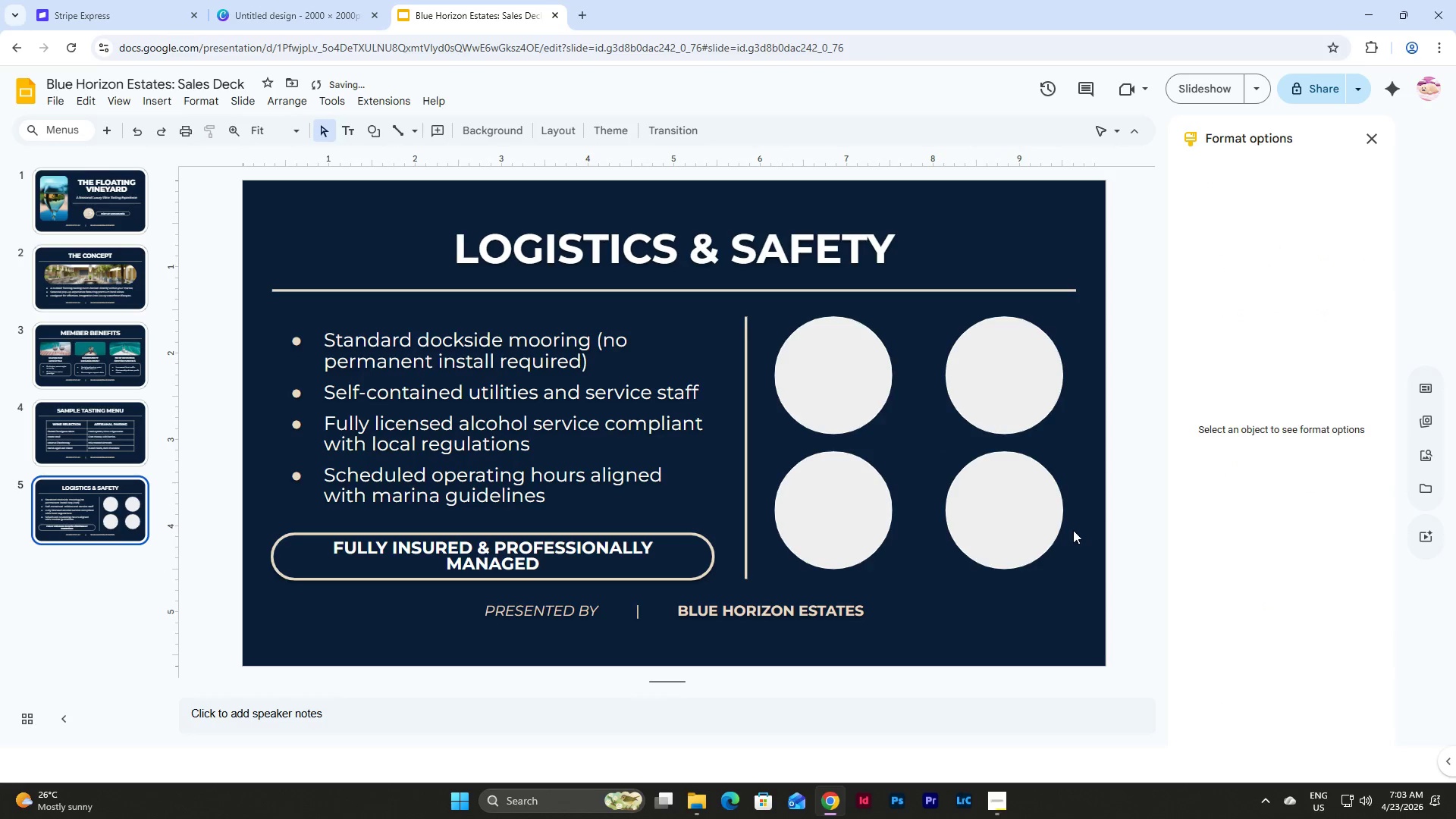 
left_click_drag(start_coordinate=[1073, 530], to_coordinate=[848, 366])
 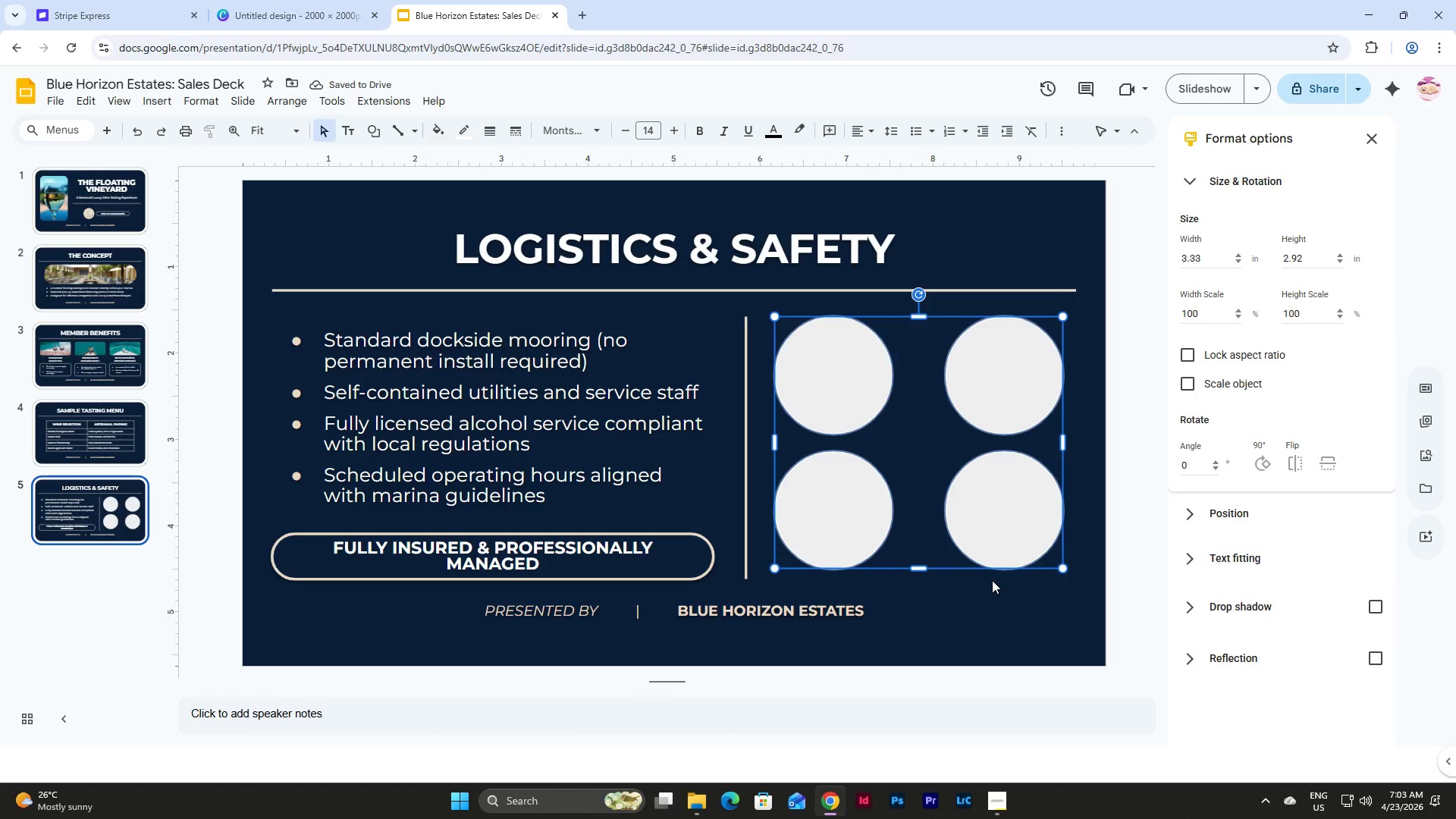 
left_click([992, 580])
 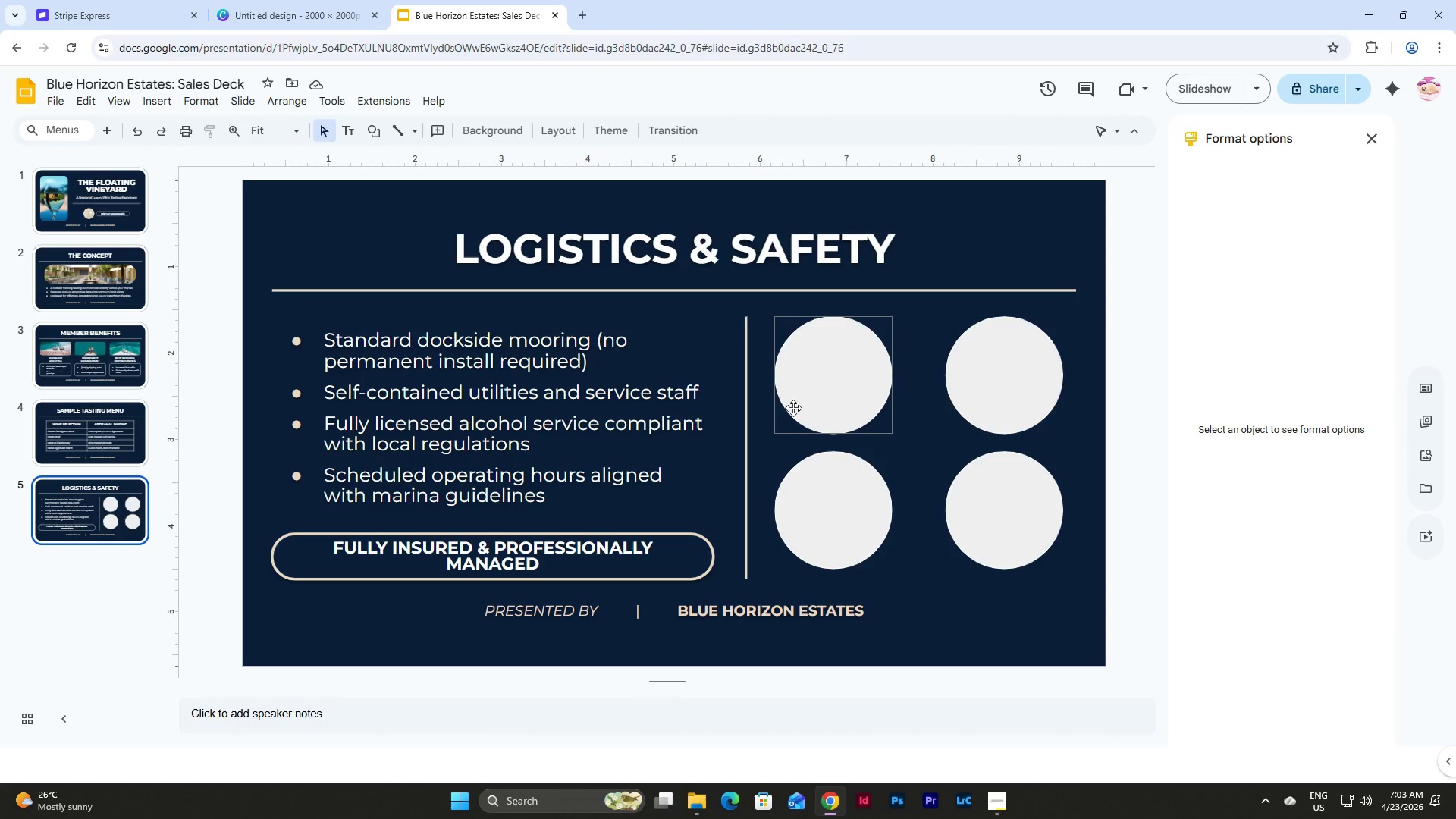 
left_click_drag(start_coordinate=[771, 390], to_coordinate=[830, 509])
 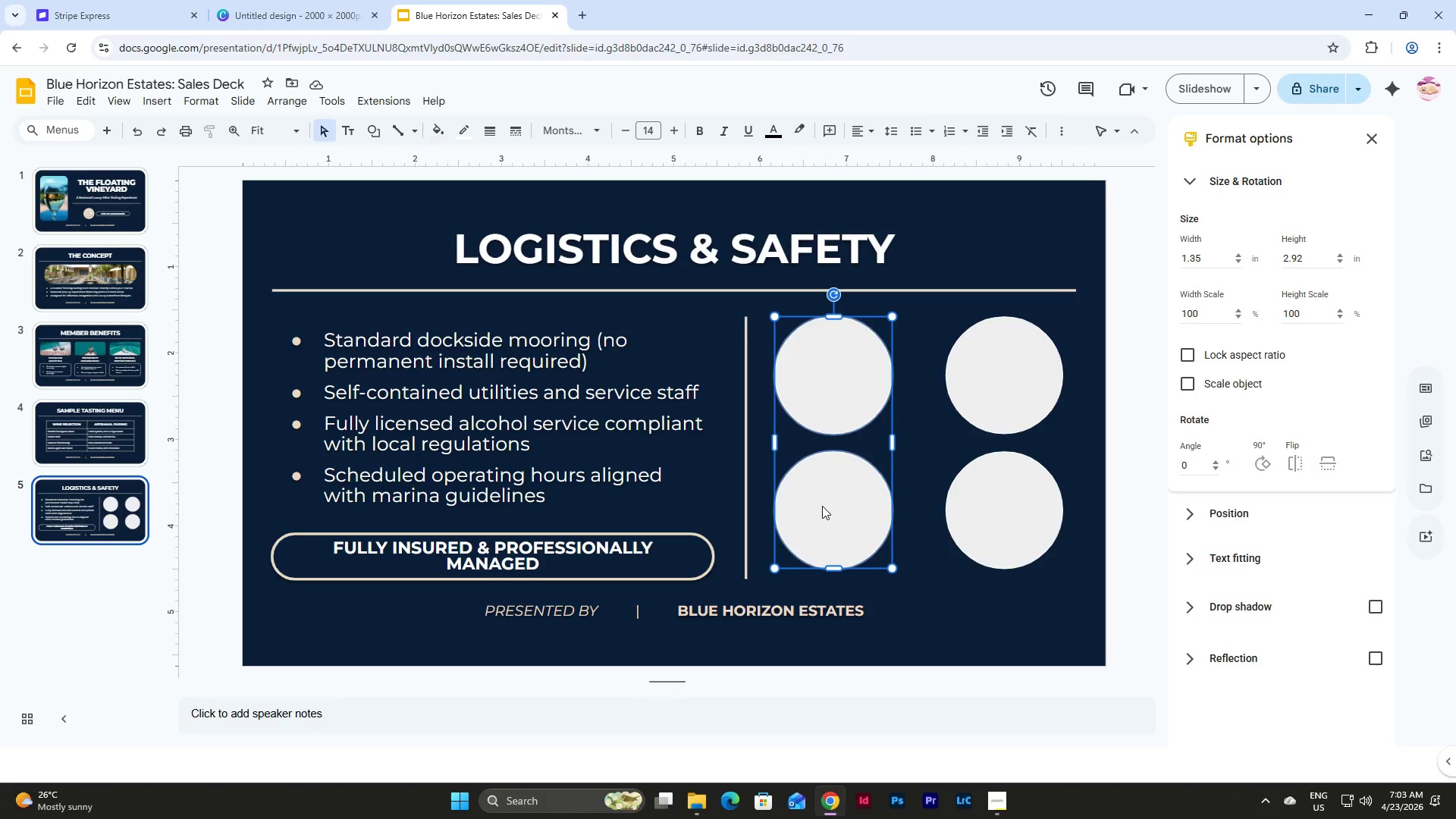 
key(Shift+ArrowRight)
 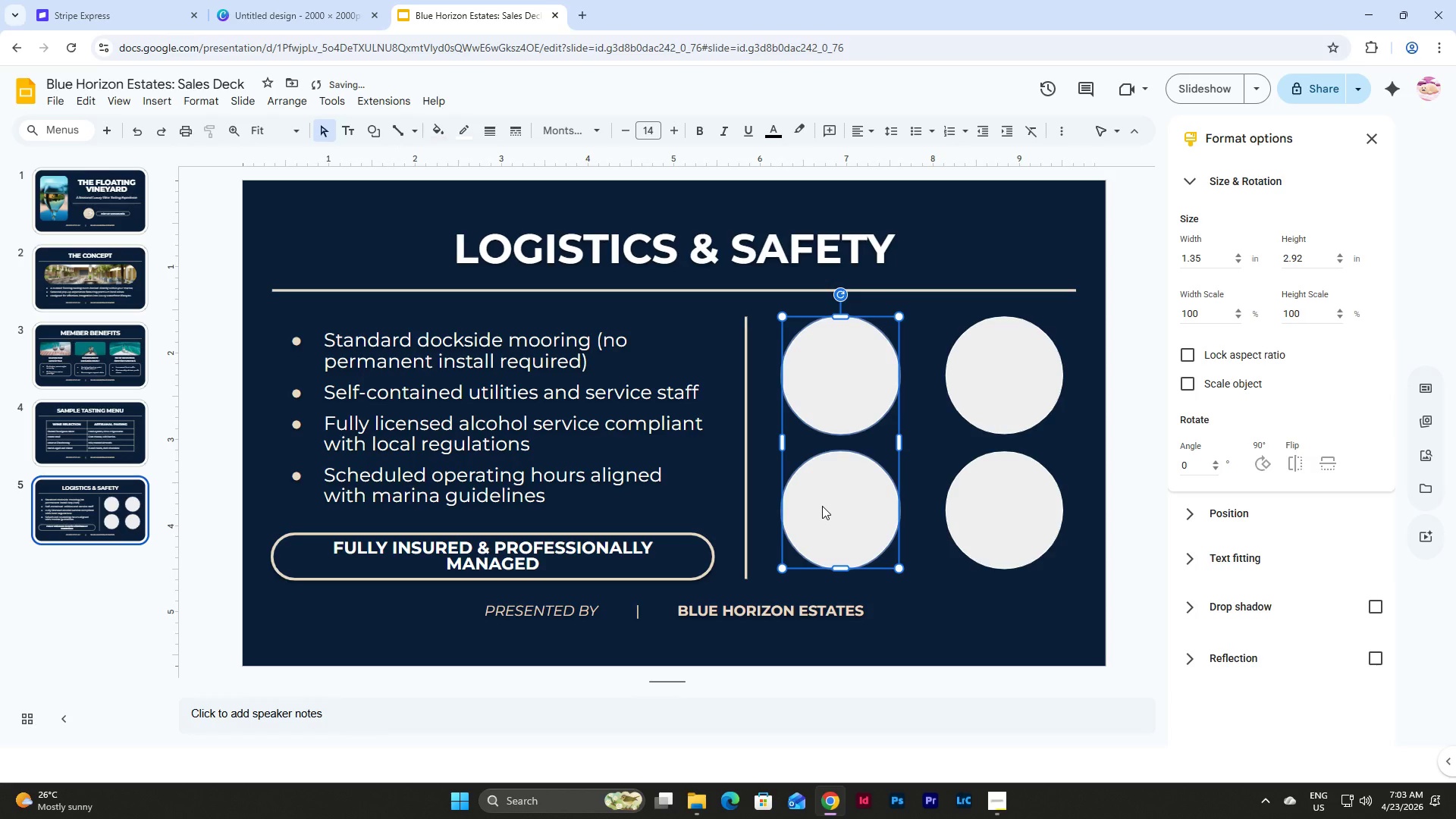 
key(Shift+ArrowLeft)
 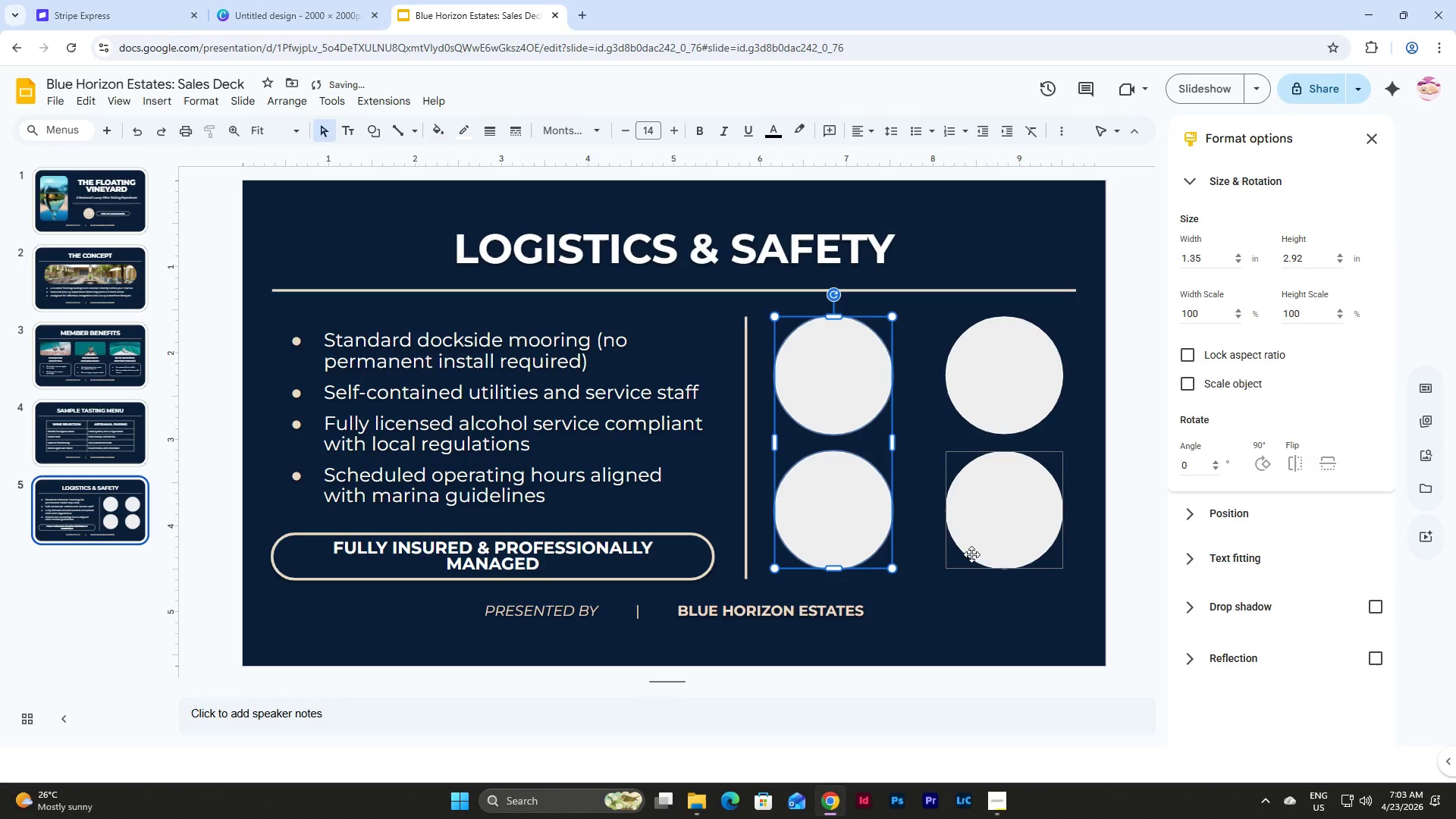 
left_click([1060, 591])
 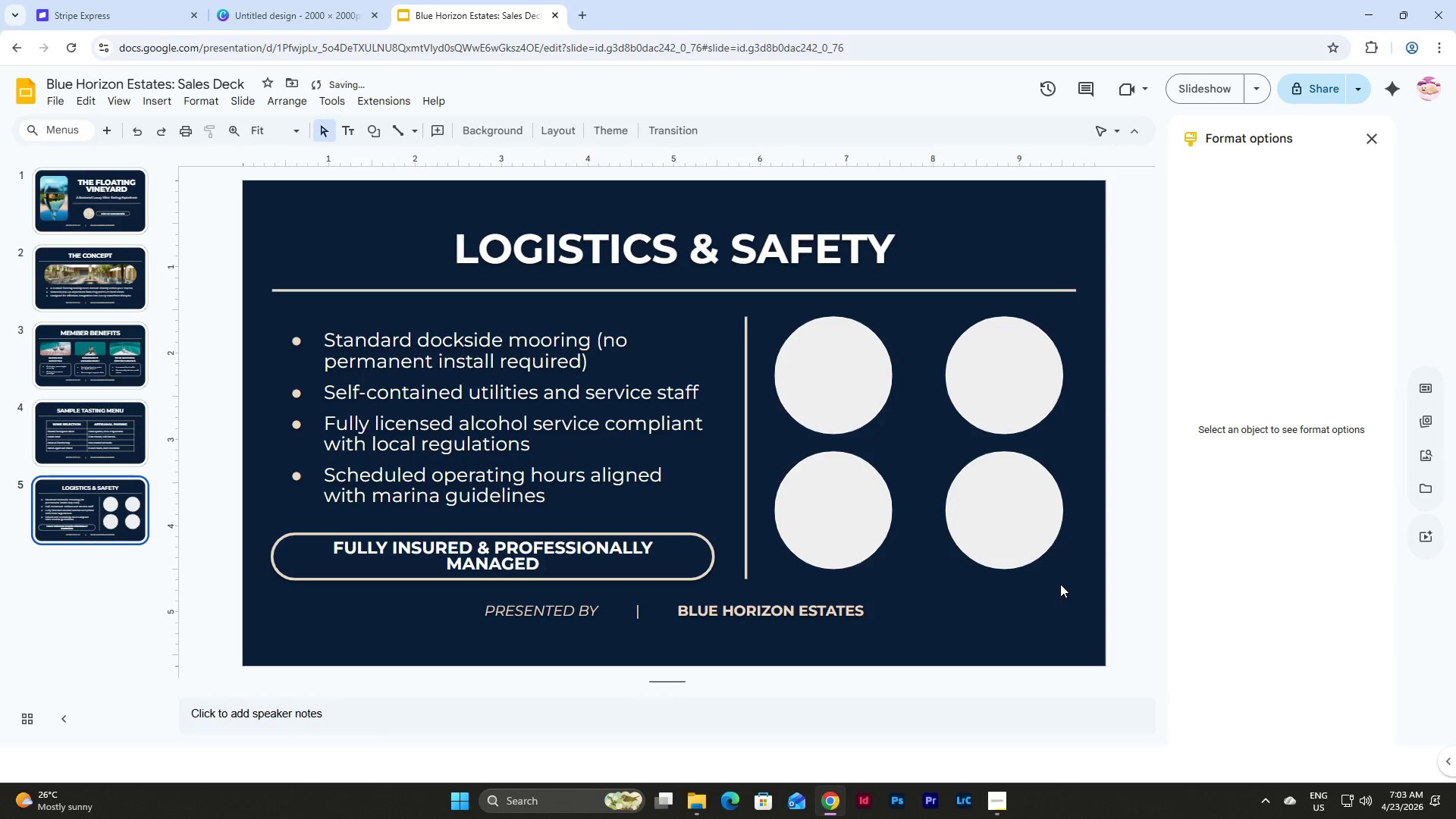 
left_click_drag(start_coordinate=[1060, 584], to_coordinate=[937, 375])
 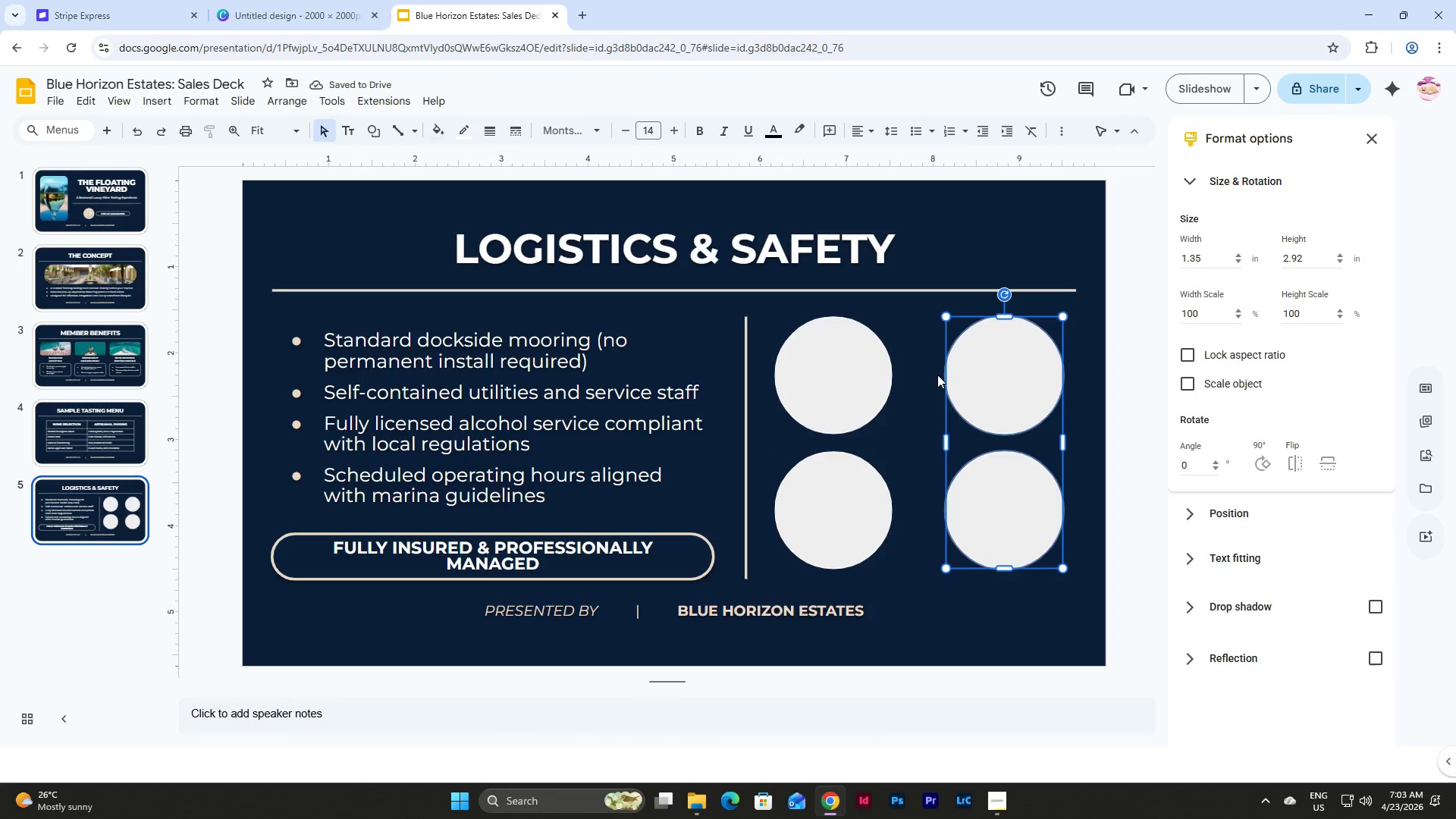 
key(Shift+ArrowLeft)
 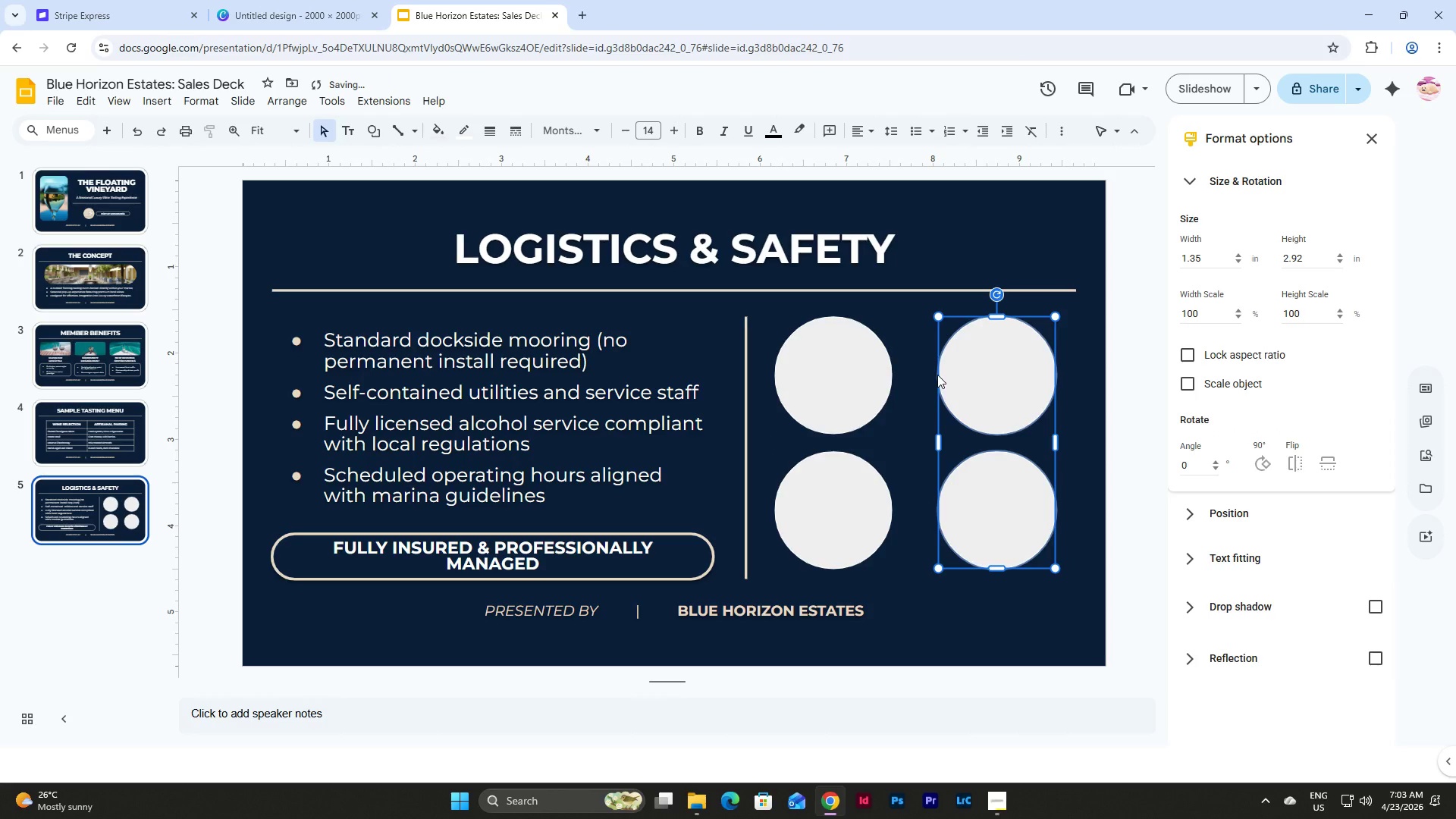 
key(Shift+ArrowLeft)
 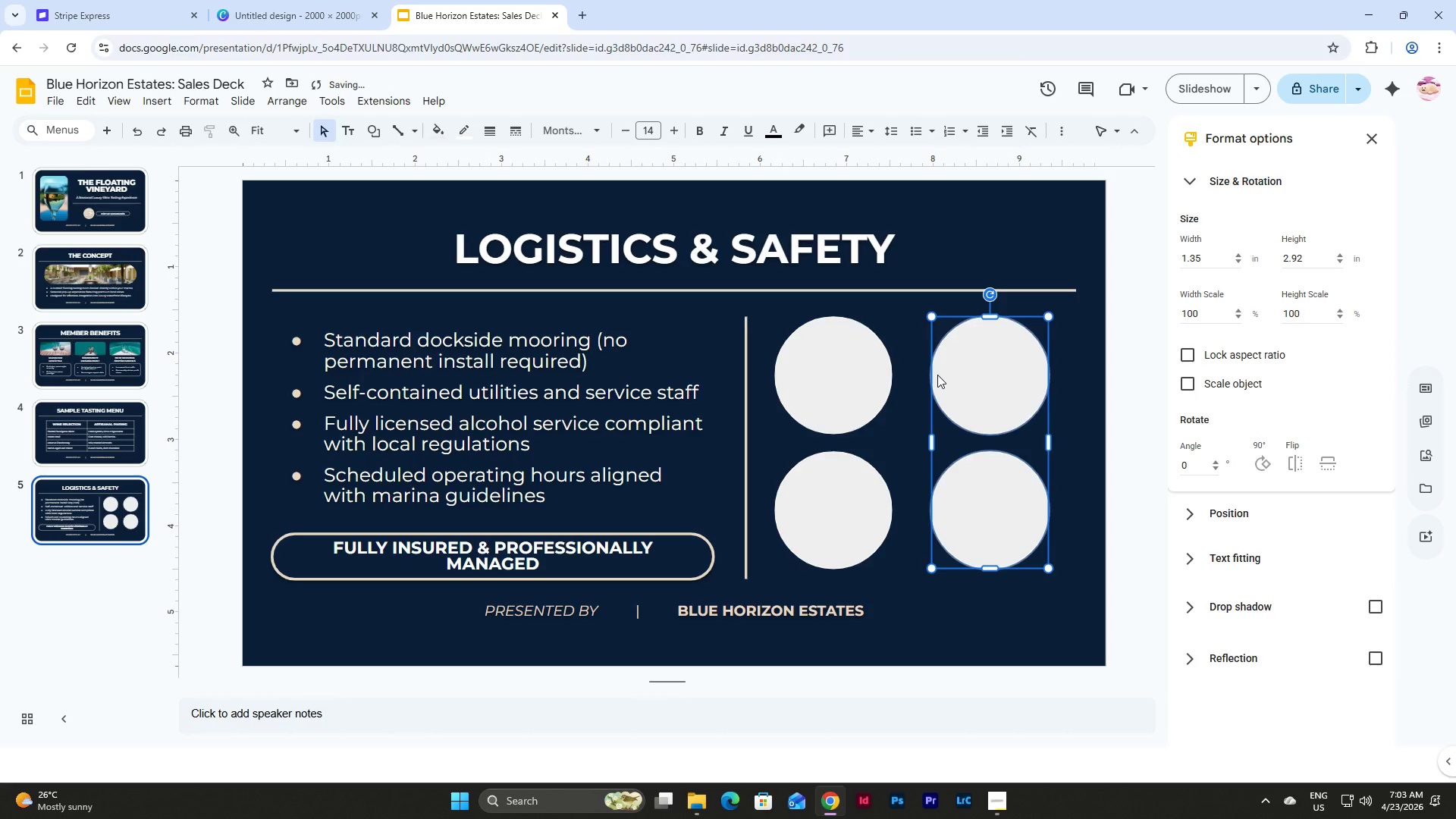 
left_click([1050, 423])
 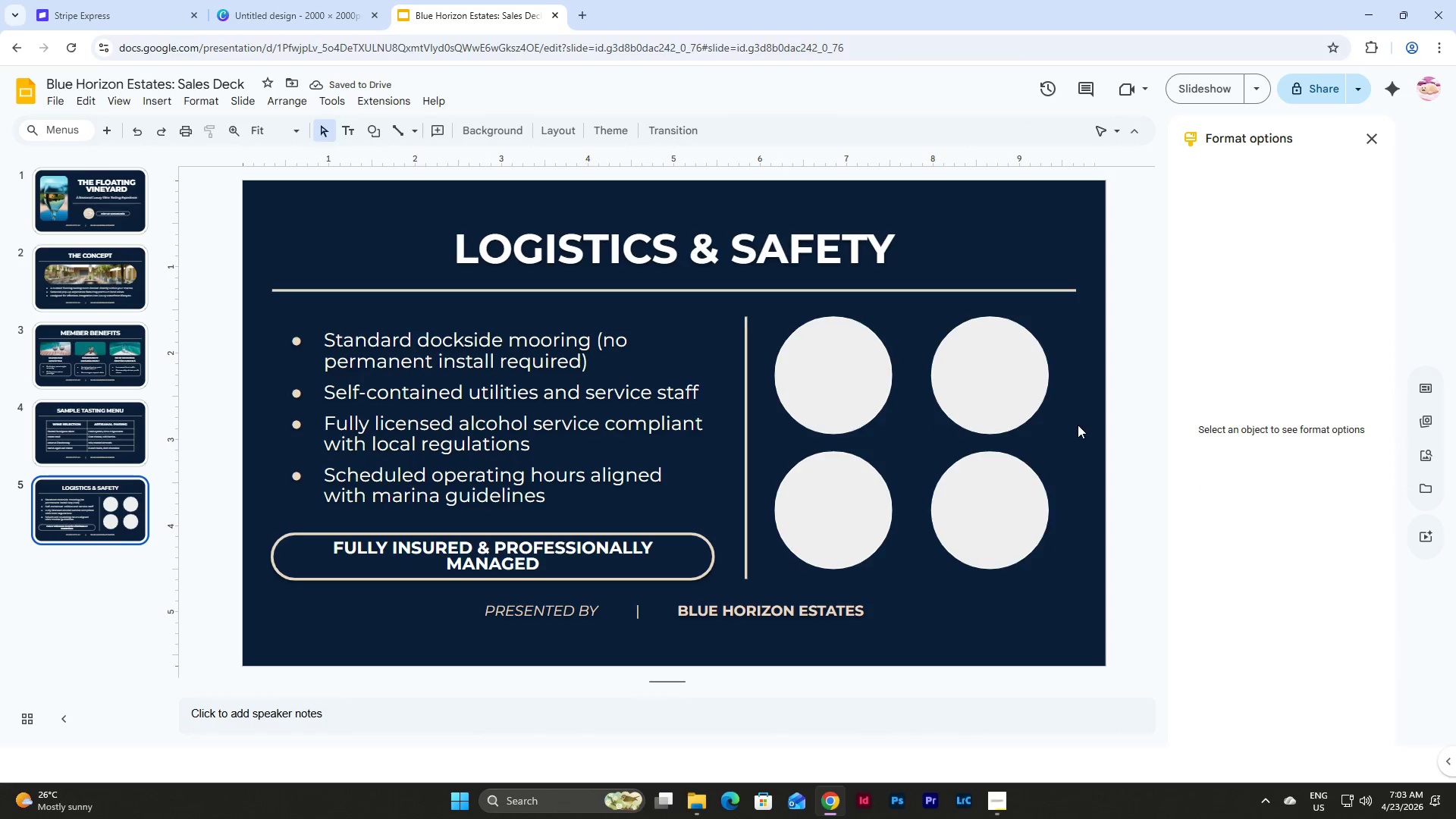 
left_click_drag(start_coordinate=[1078, 425], to_coordinate=[841, 325])
 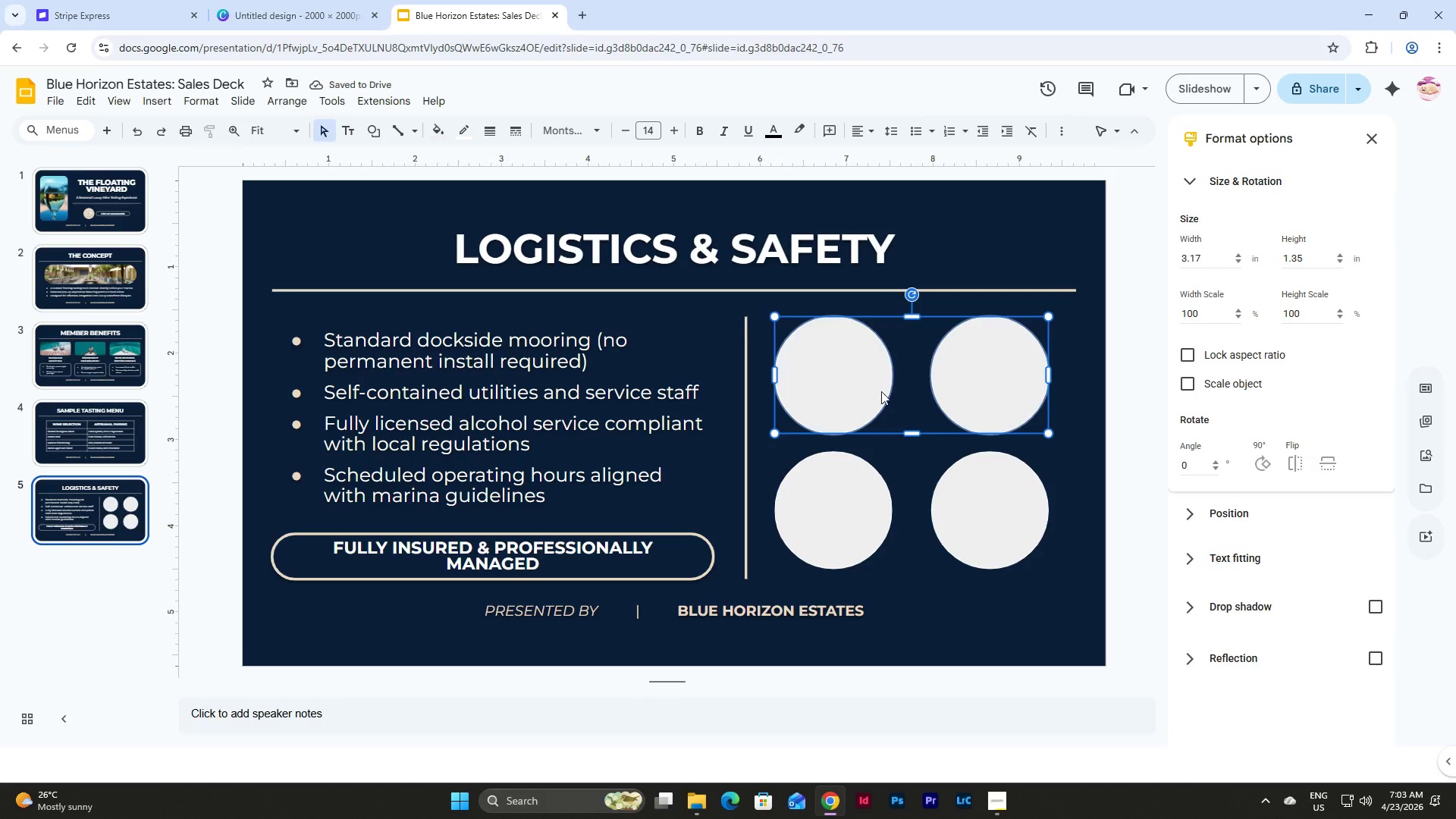 
left_click([1005, 575])
 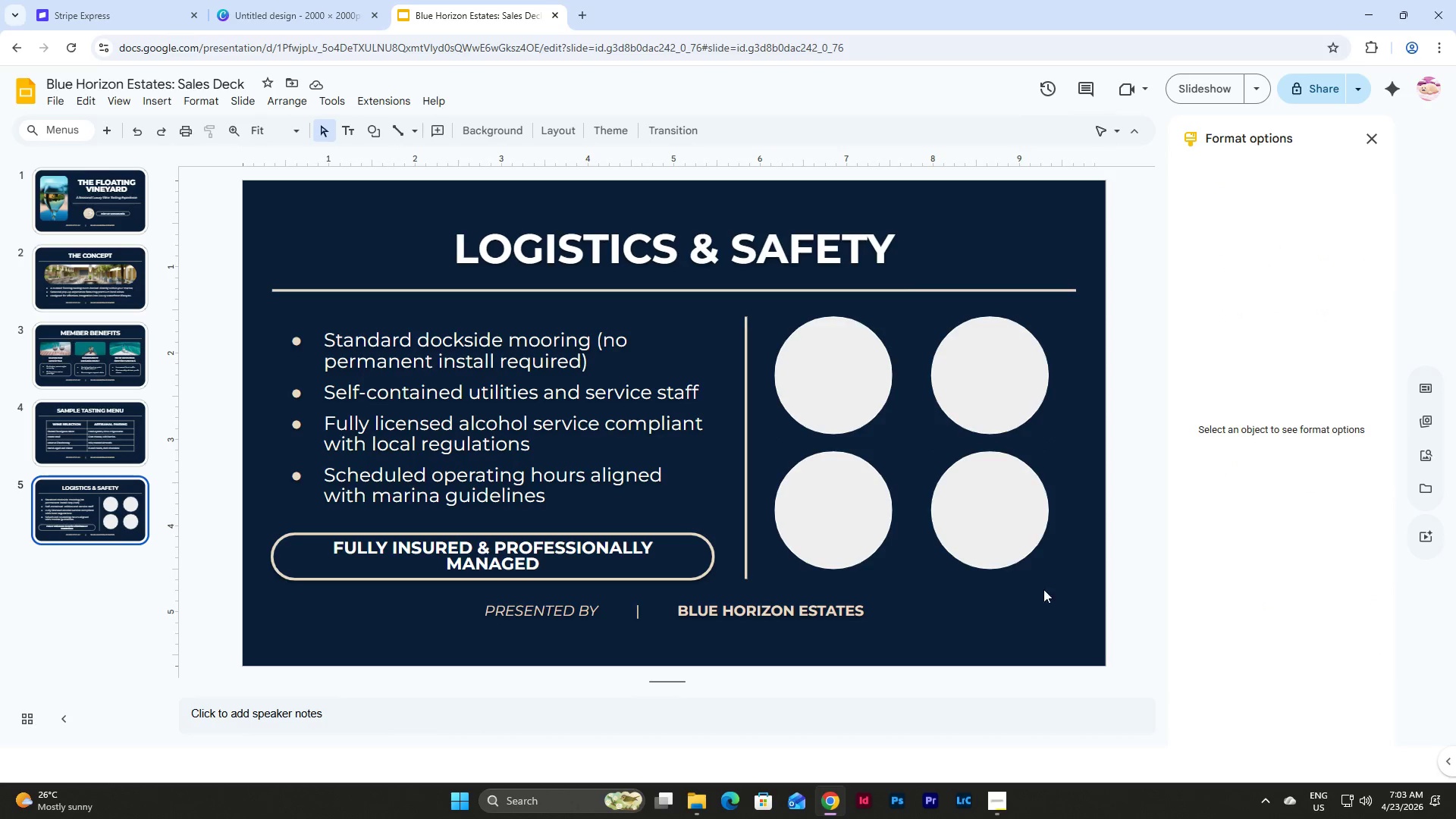 
left_click_drag(start_coordinate=[1043, 589], to_coordinate=[805, 482])
 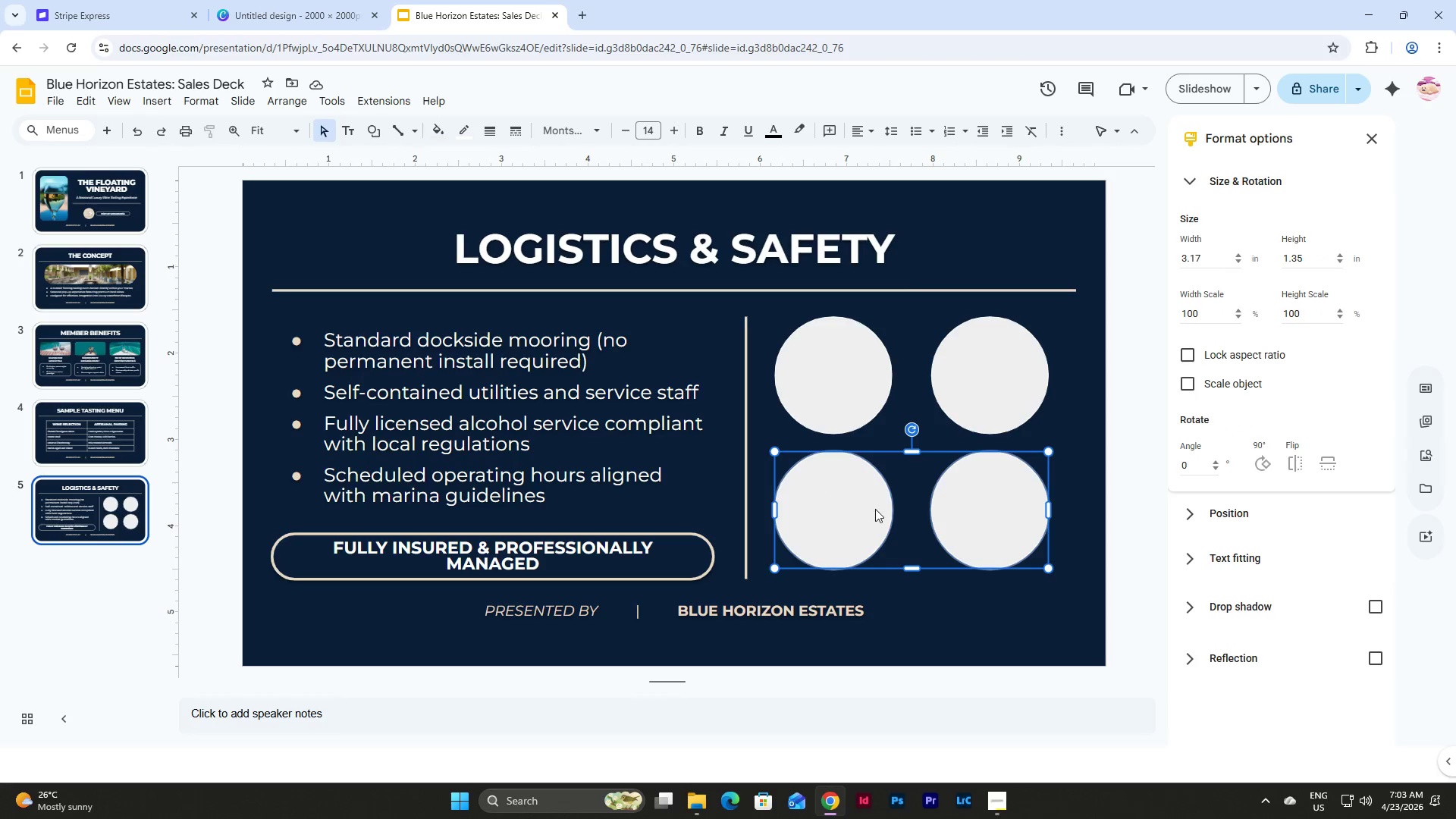 
left_click([990, 600])
 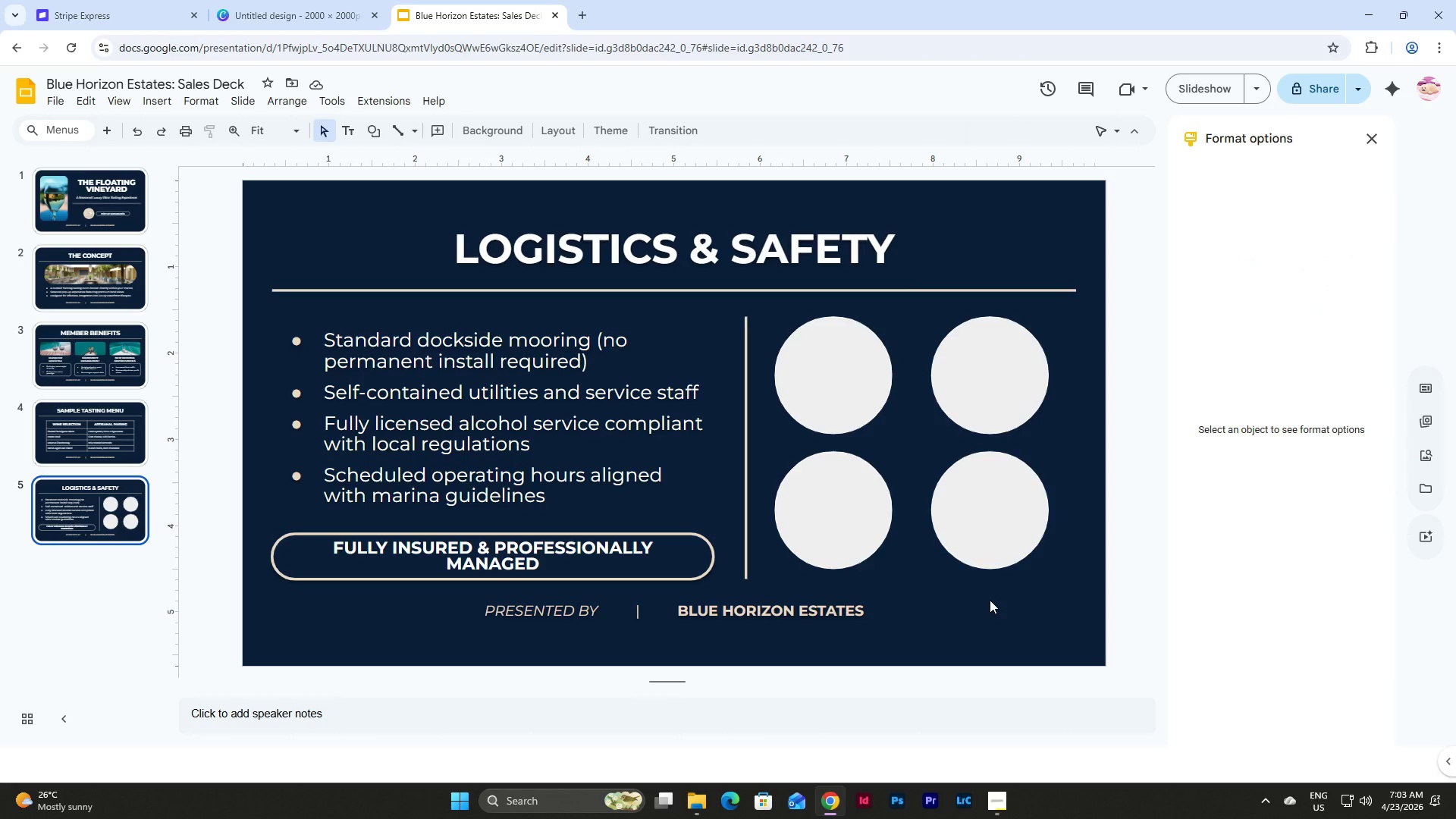 
left_click([990, 600])
 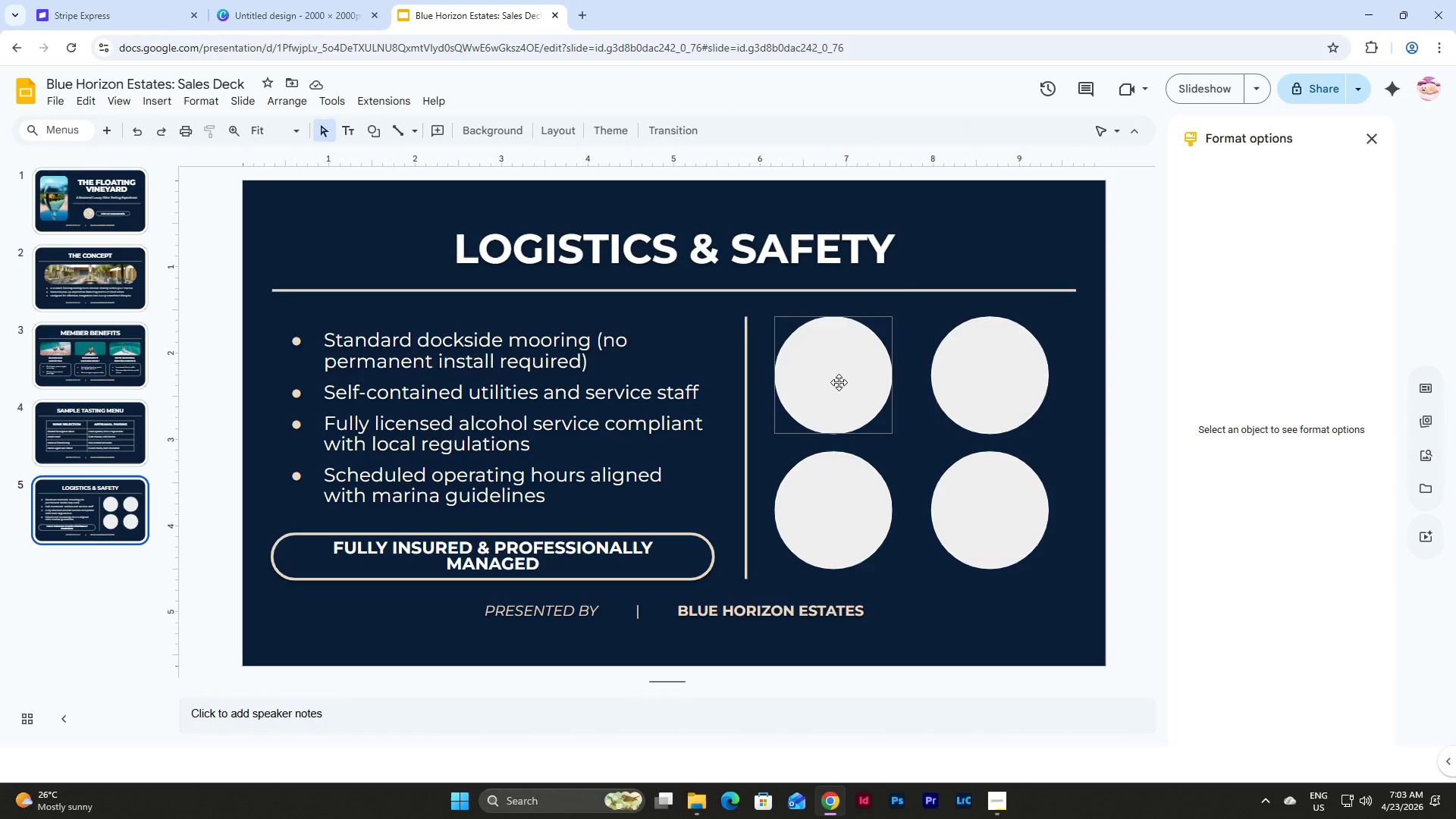 
left_click([839, 382])
 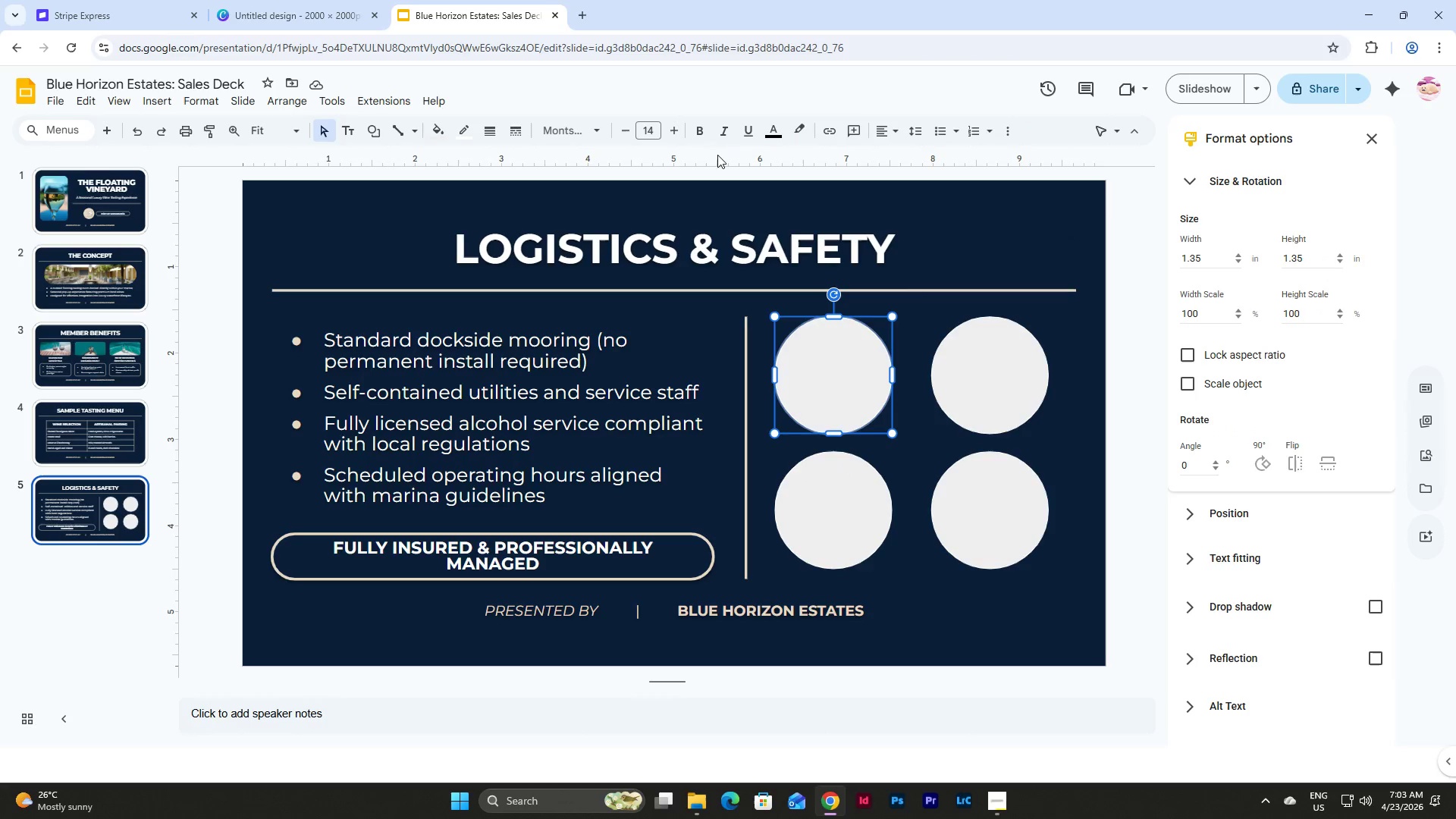 
left_click([442, 127])
 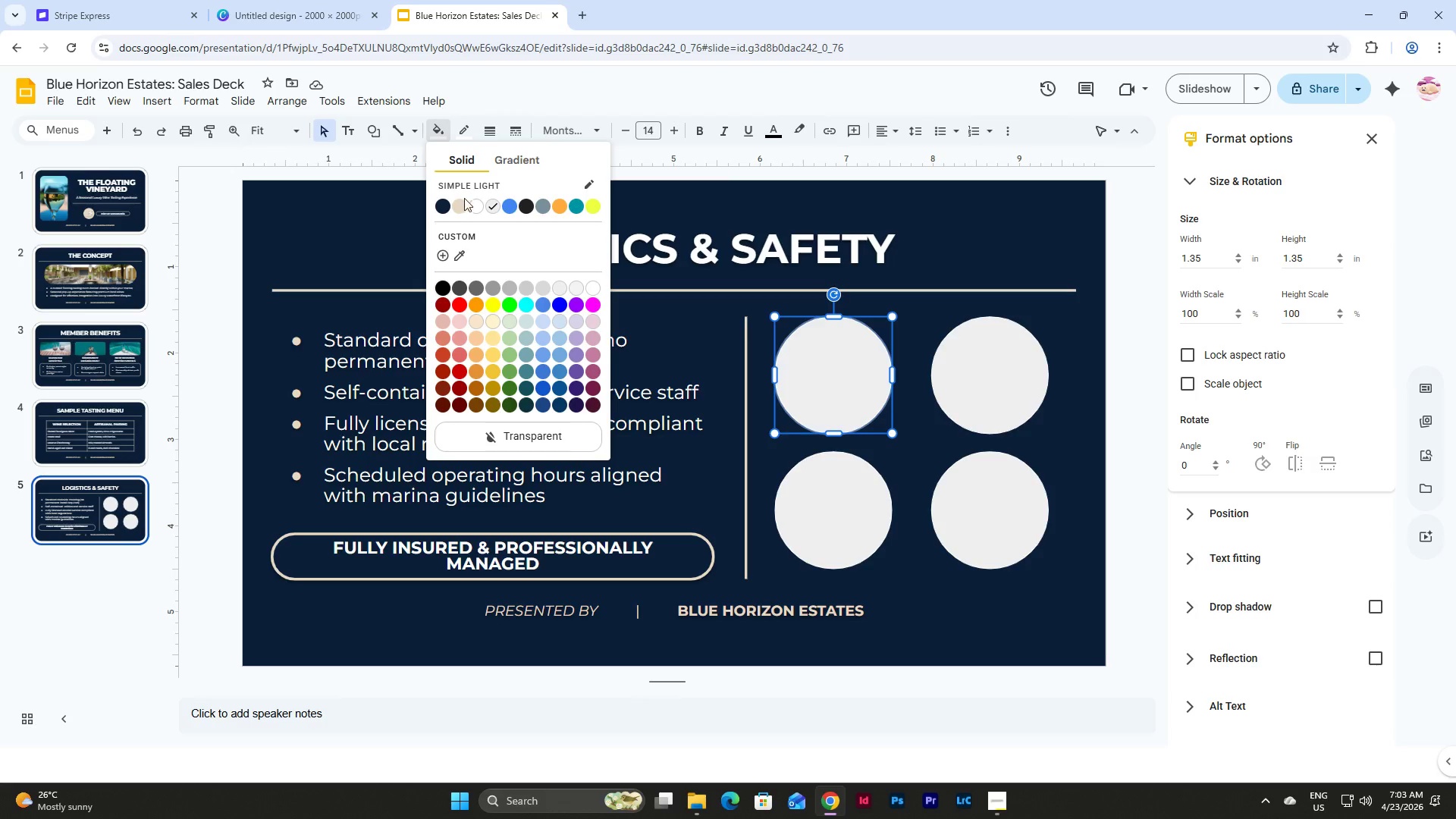 
left_click_drag(start_coordinate=[460, 202], to_coordinate=[459, 206])
 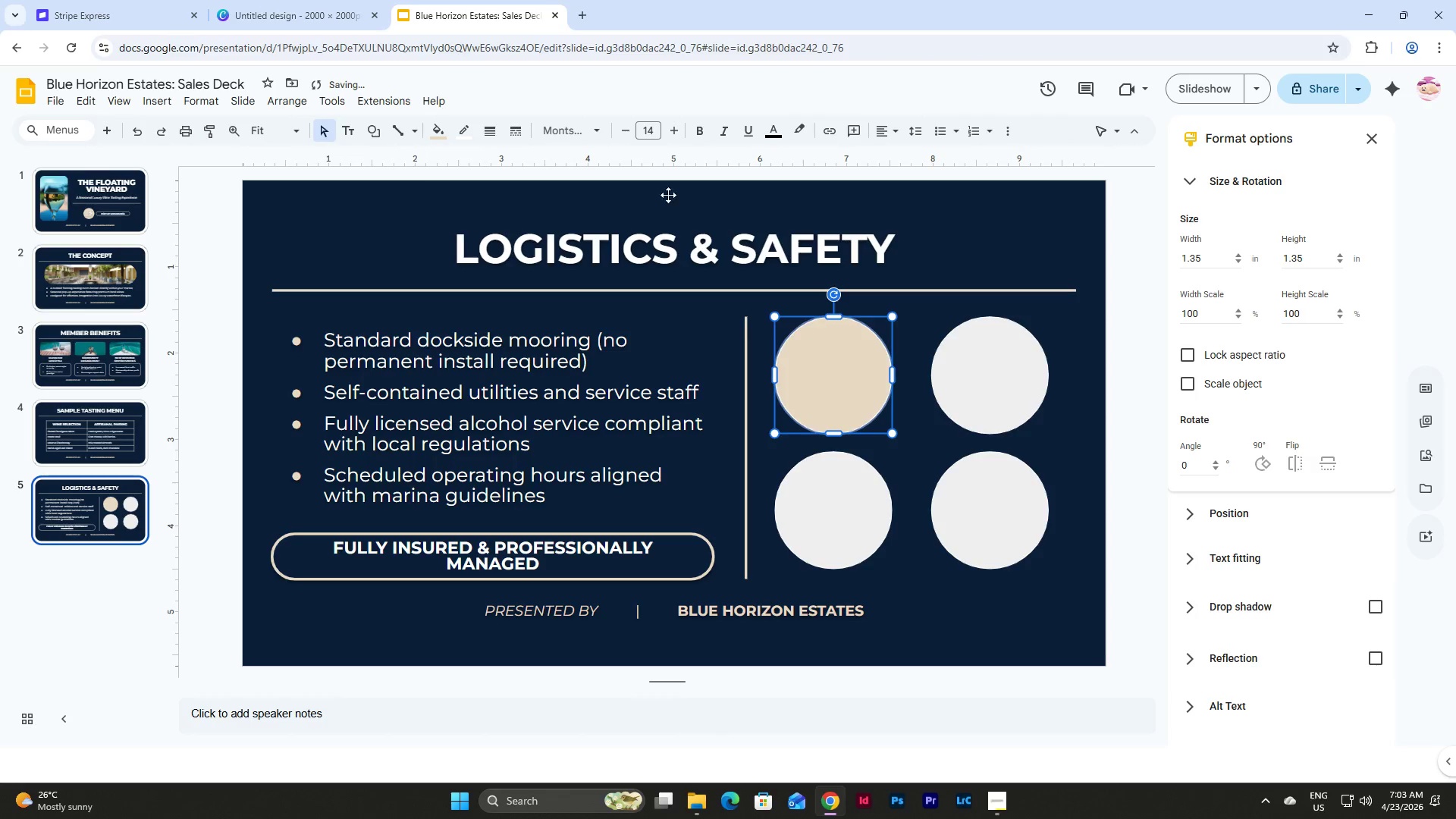 
left_click([472, 124])
 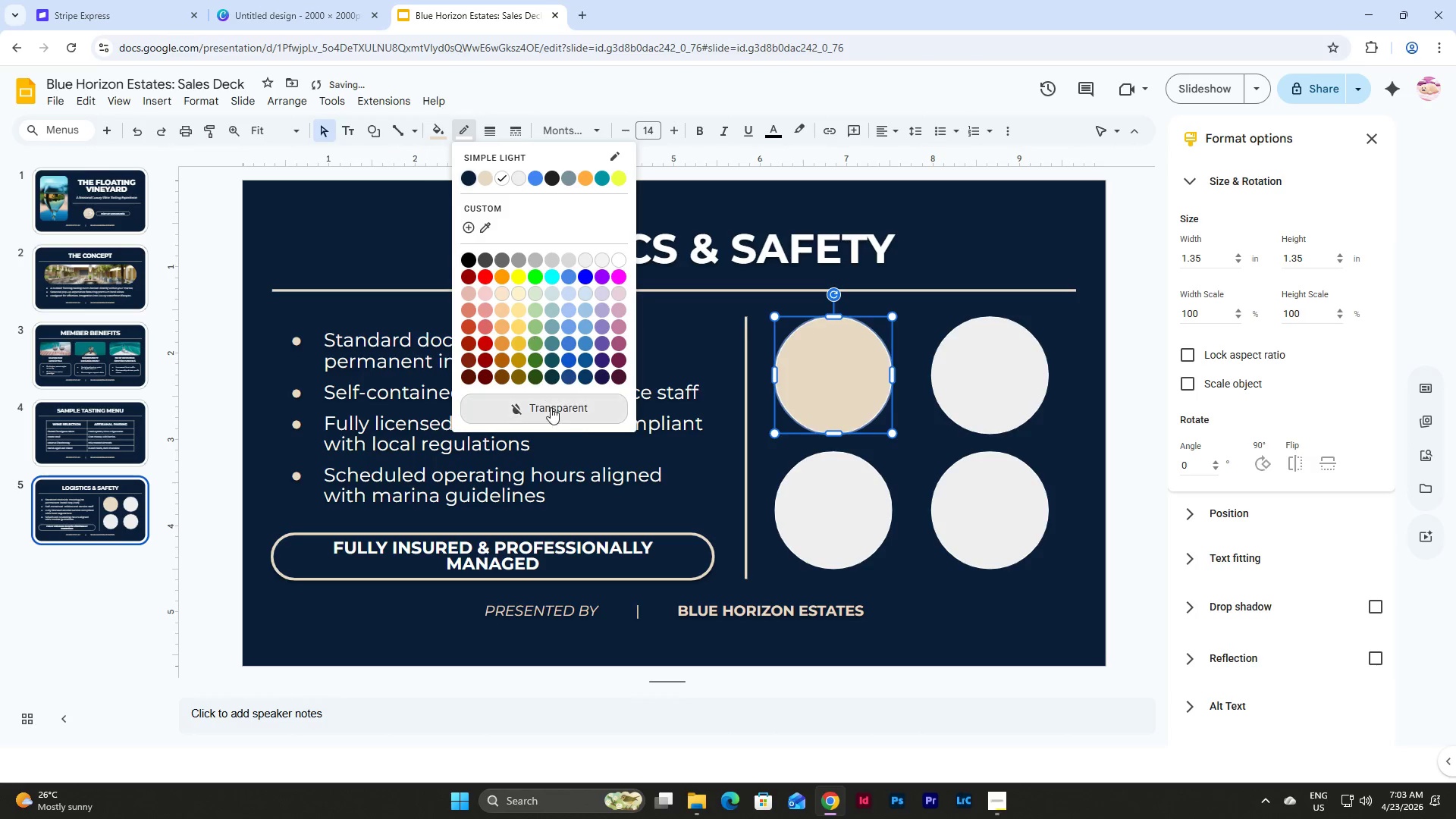 
left_click([551, 407])
 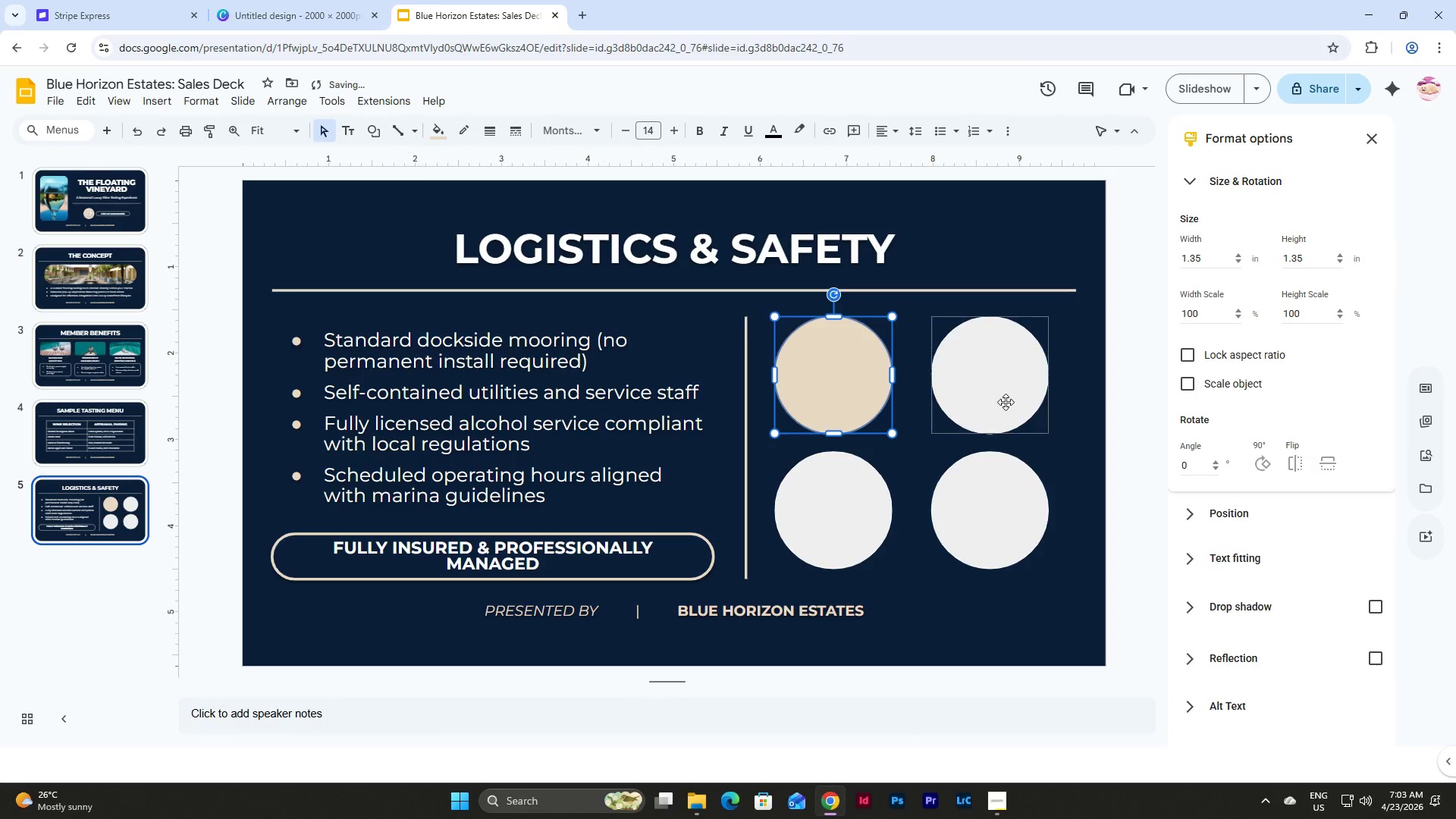 
left_click([1004, 399])
 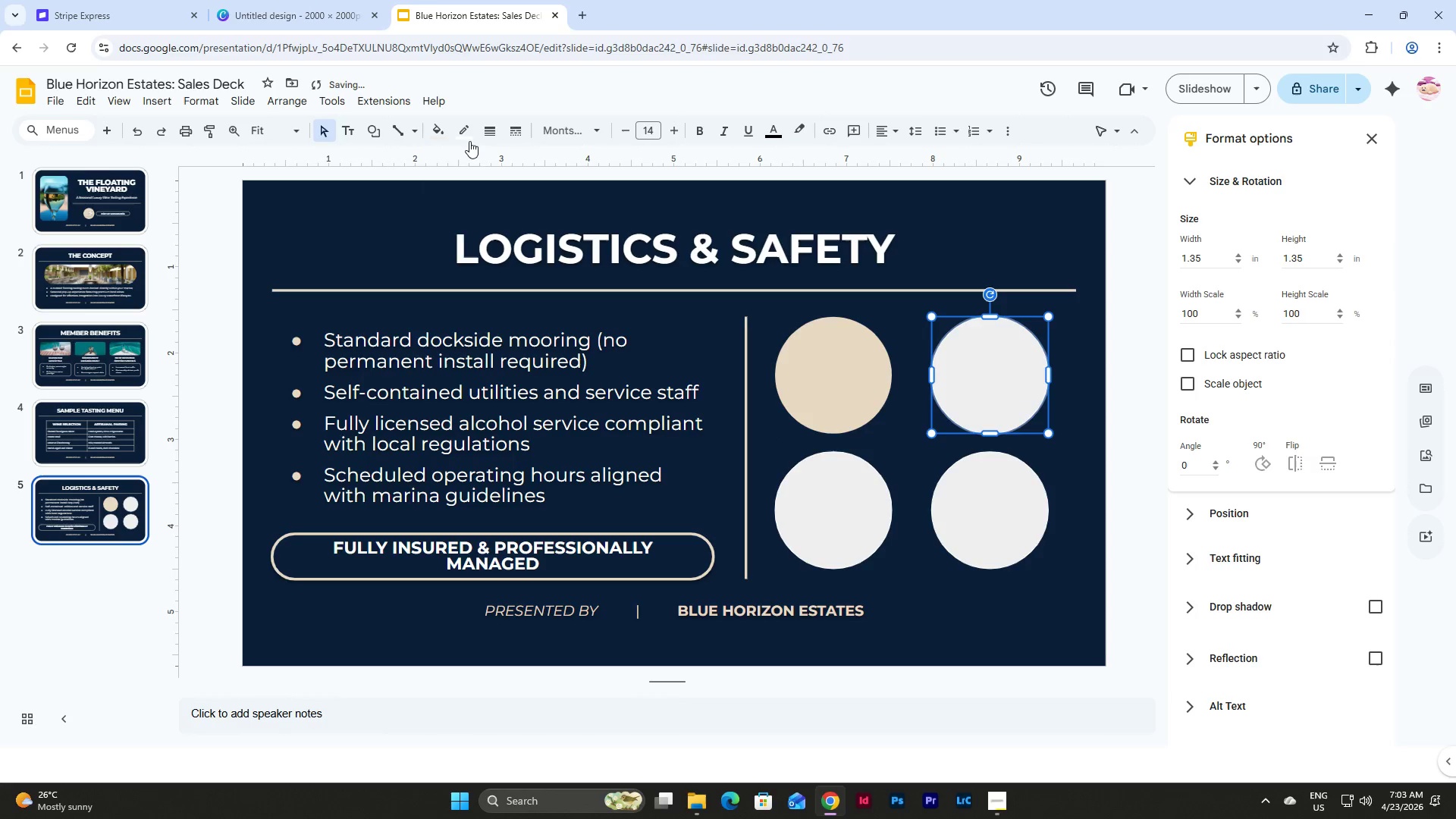 
left_click([463, 139])
 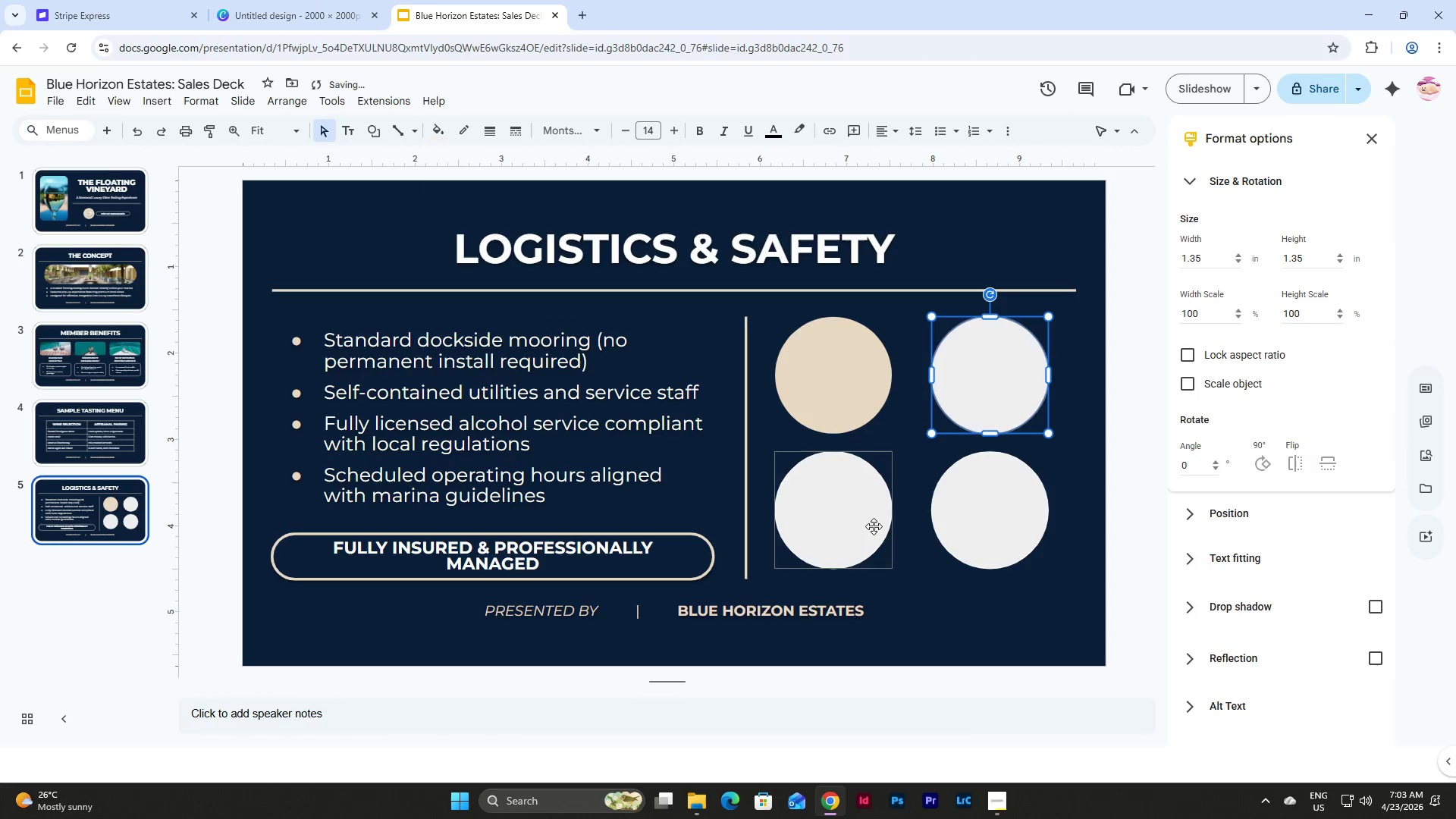 
hold_key(key=ShiftLeft, duration=1.86)
left_click([834, 507])
 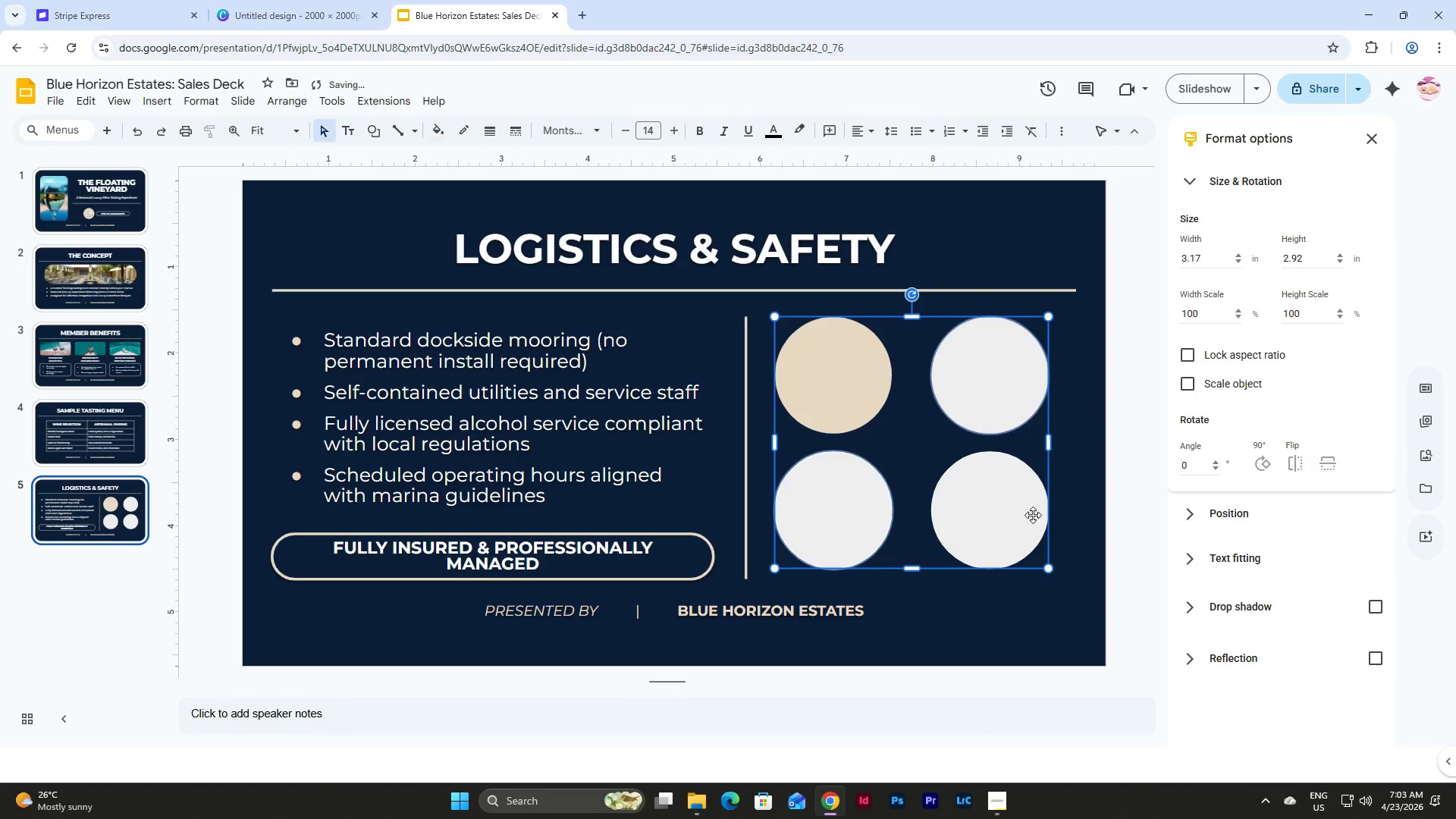 
left_click([1033, 515])
 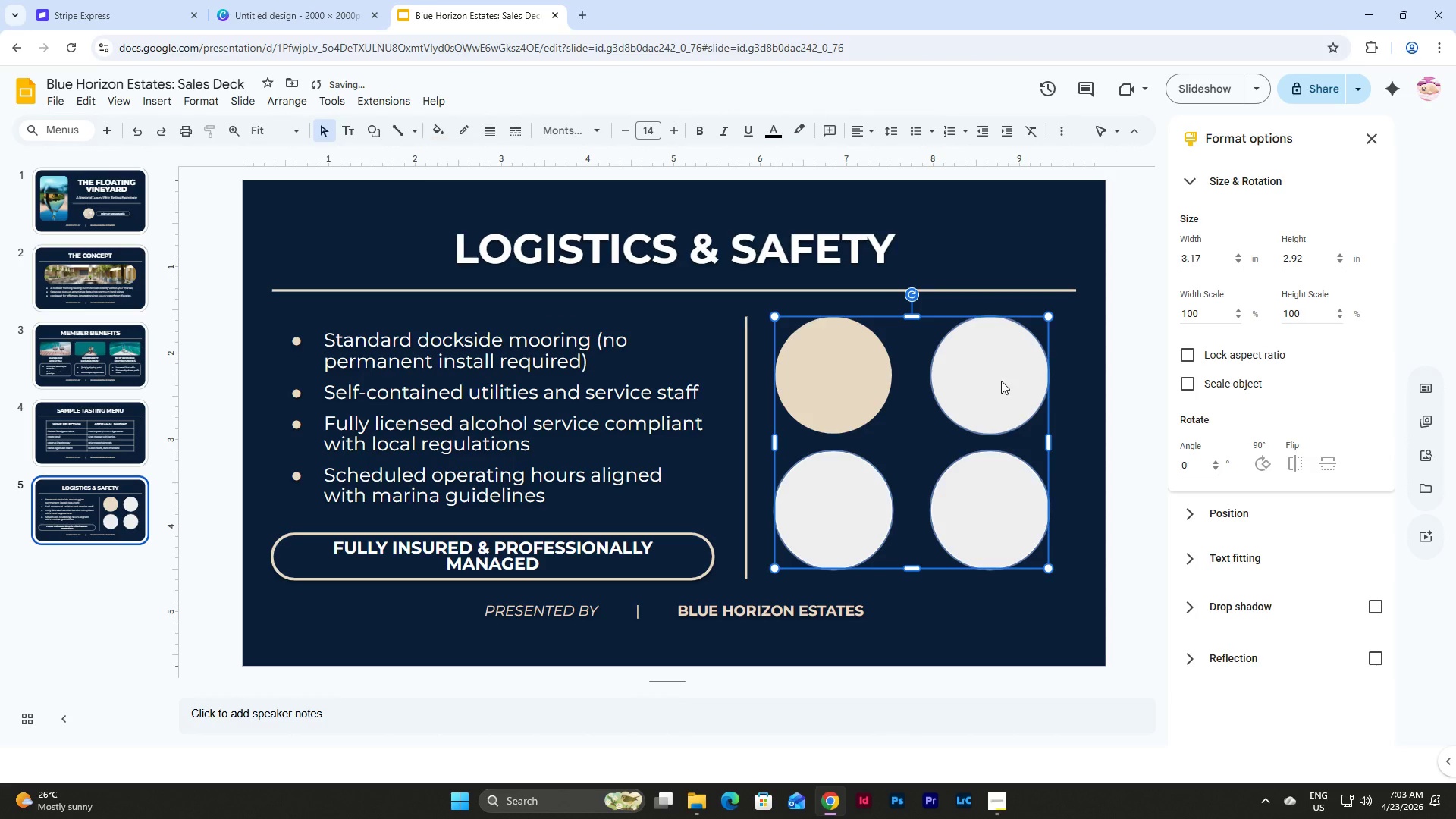 
left_click([1001, 381])
 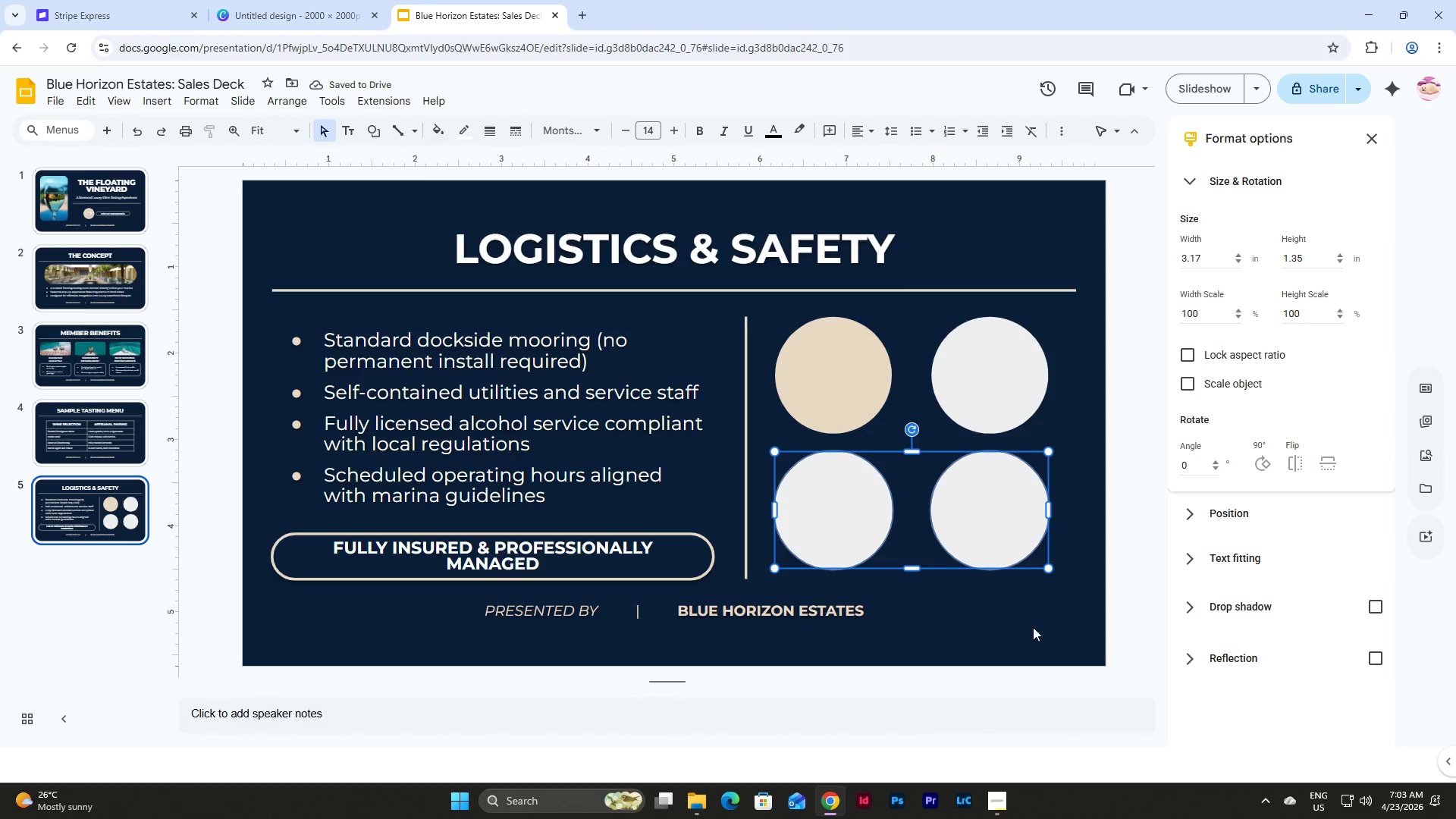 
left_click([1028, 634])
 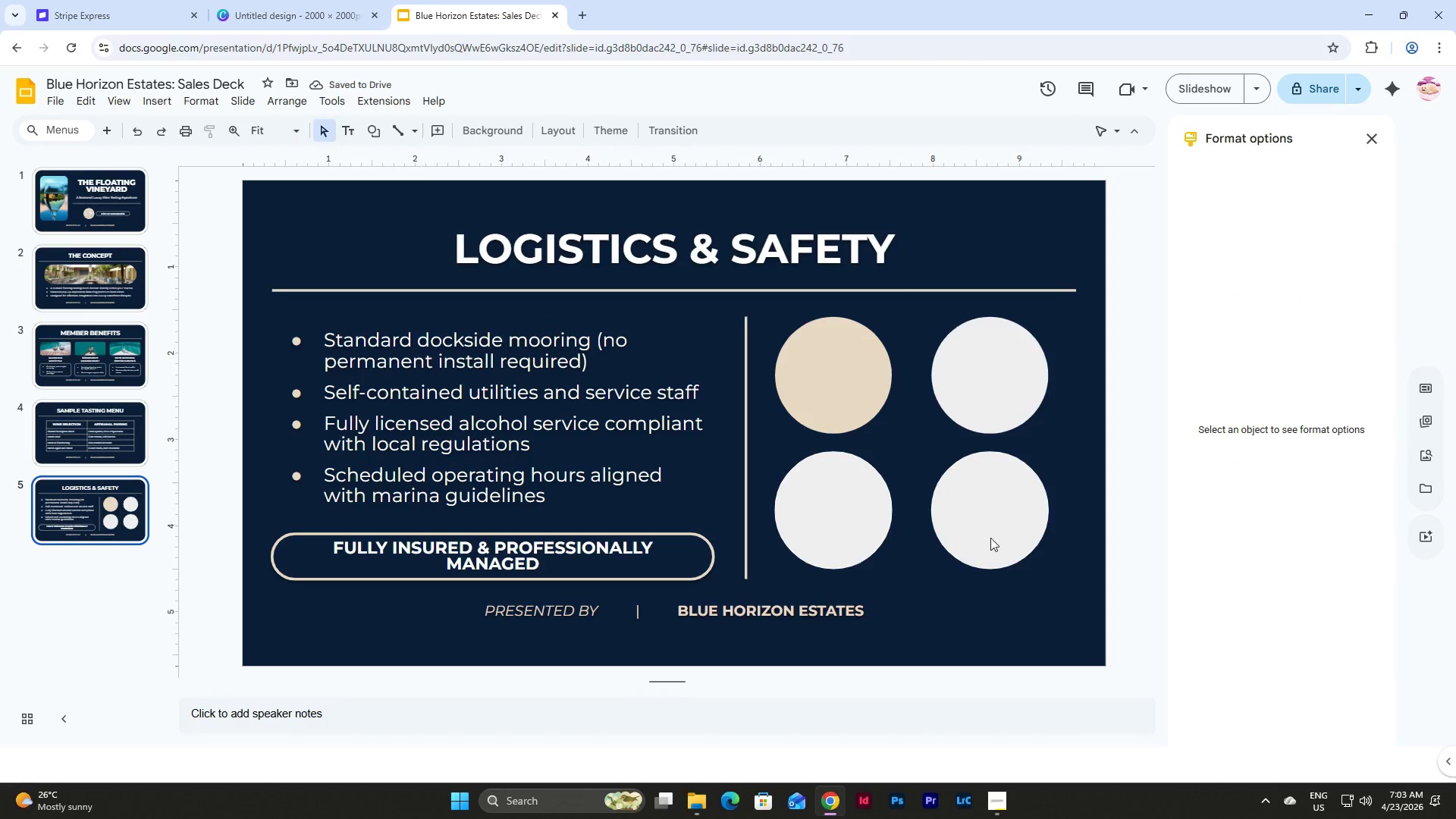 
hold_key(key=ShiftLeft, duration=1.94)
double_click([985, 508])
 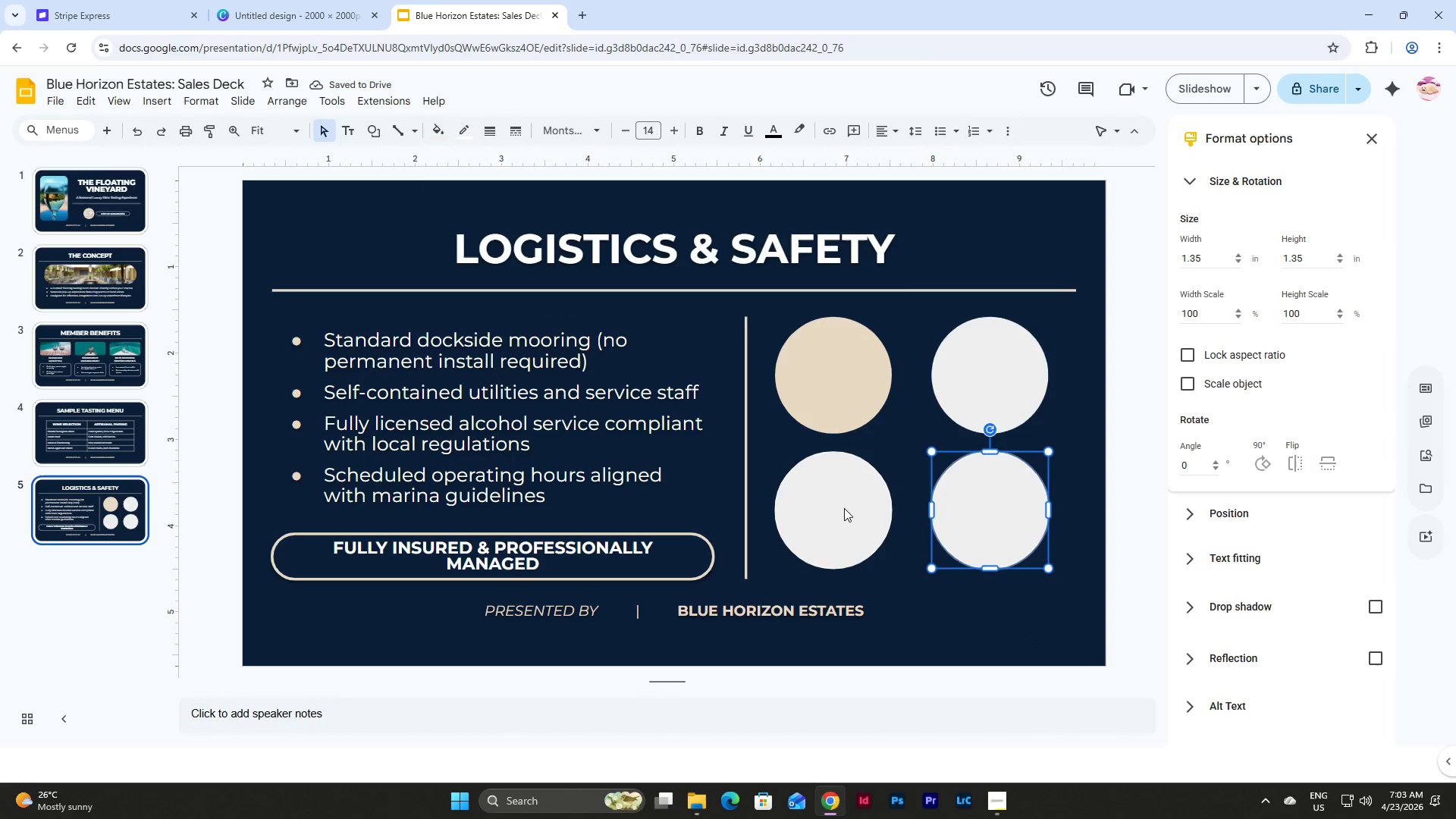 
triple_click([844, 508])
 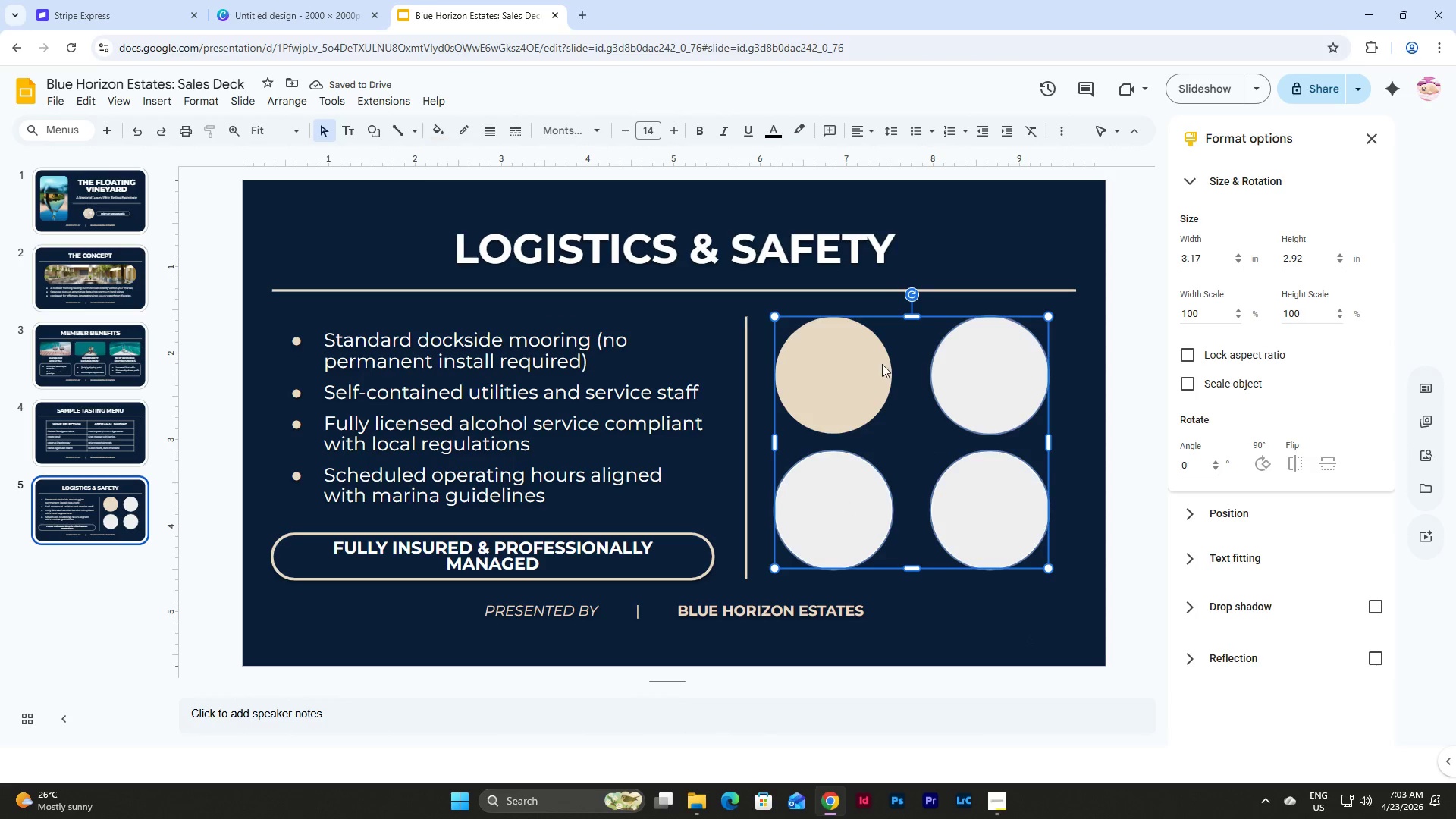 
double_click([862, 364])
 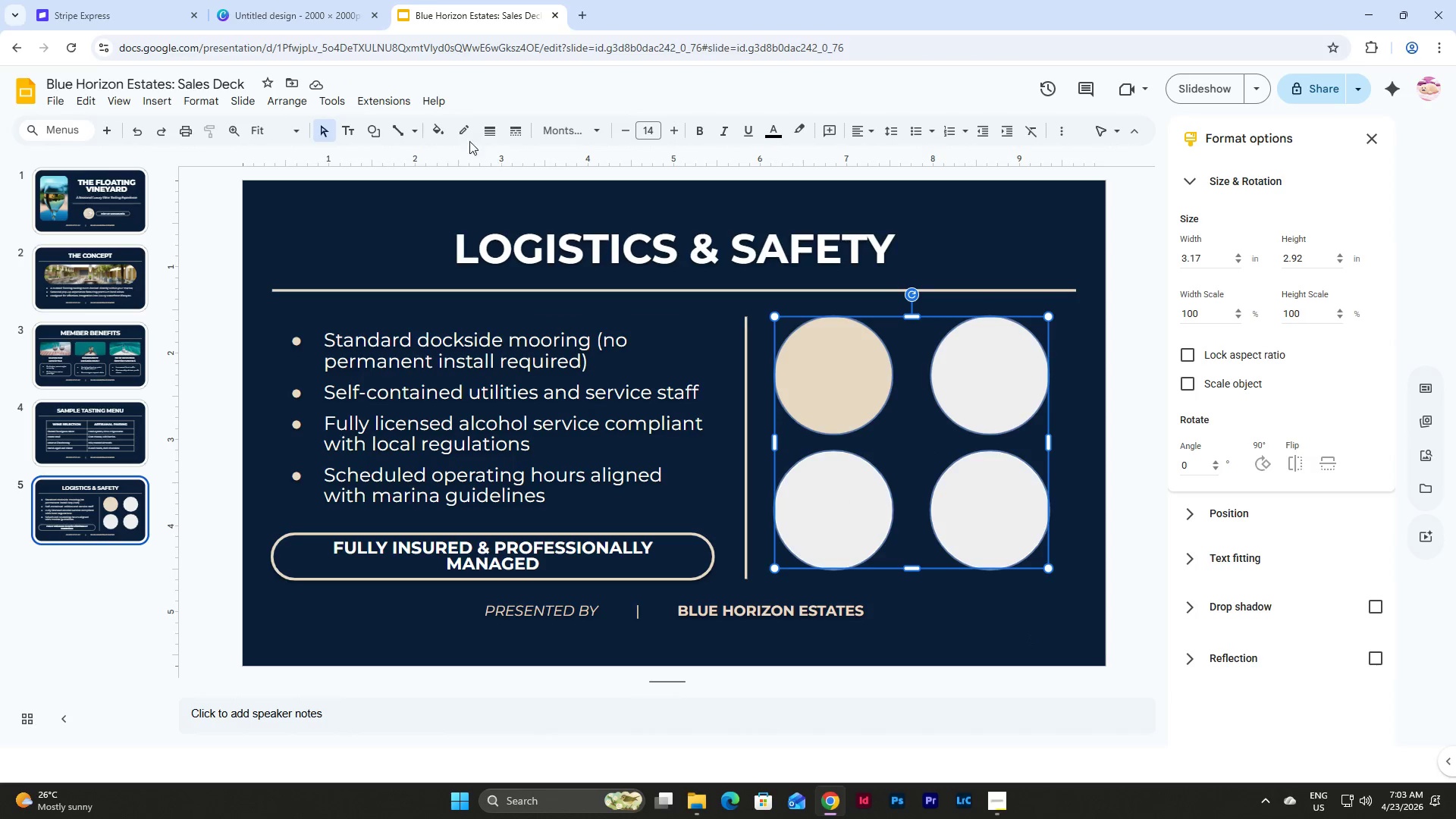 
left_click([466, 138])
 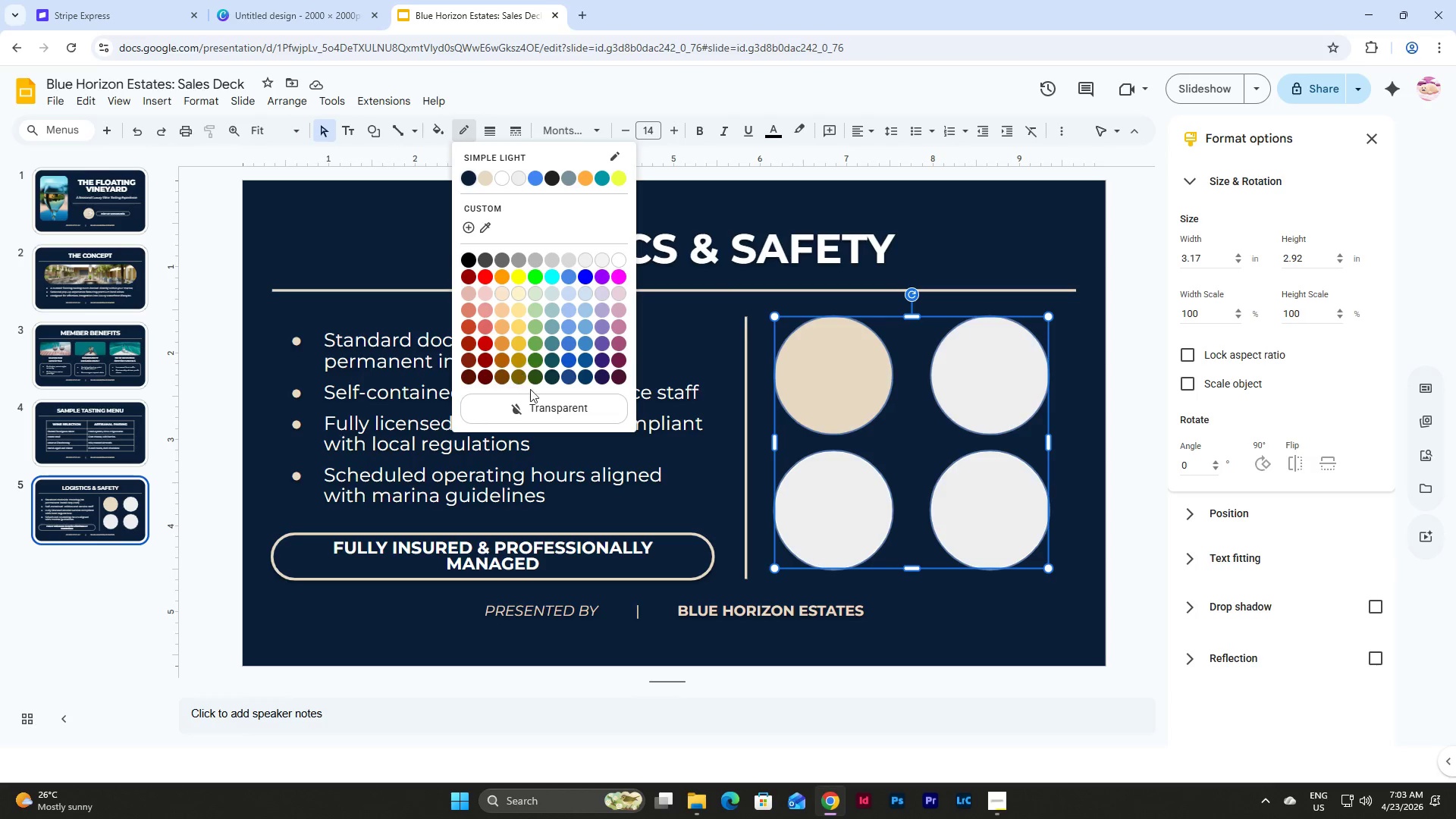 
left_click([552, 406])
 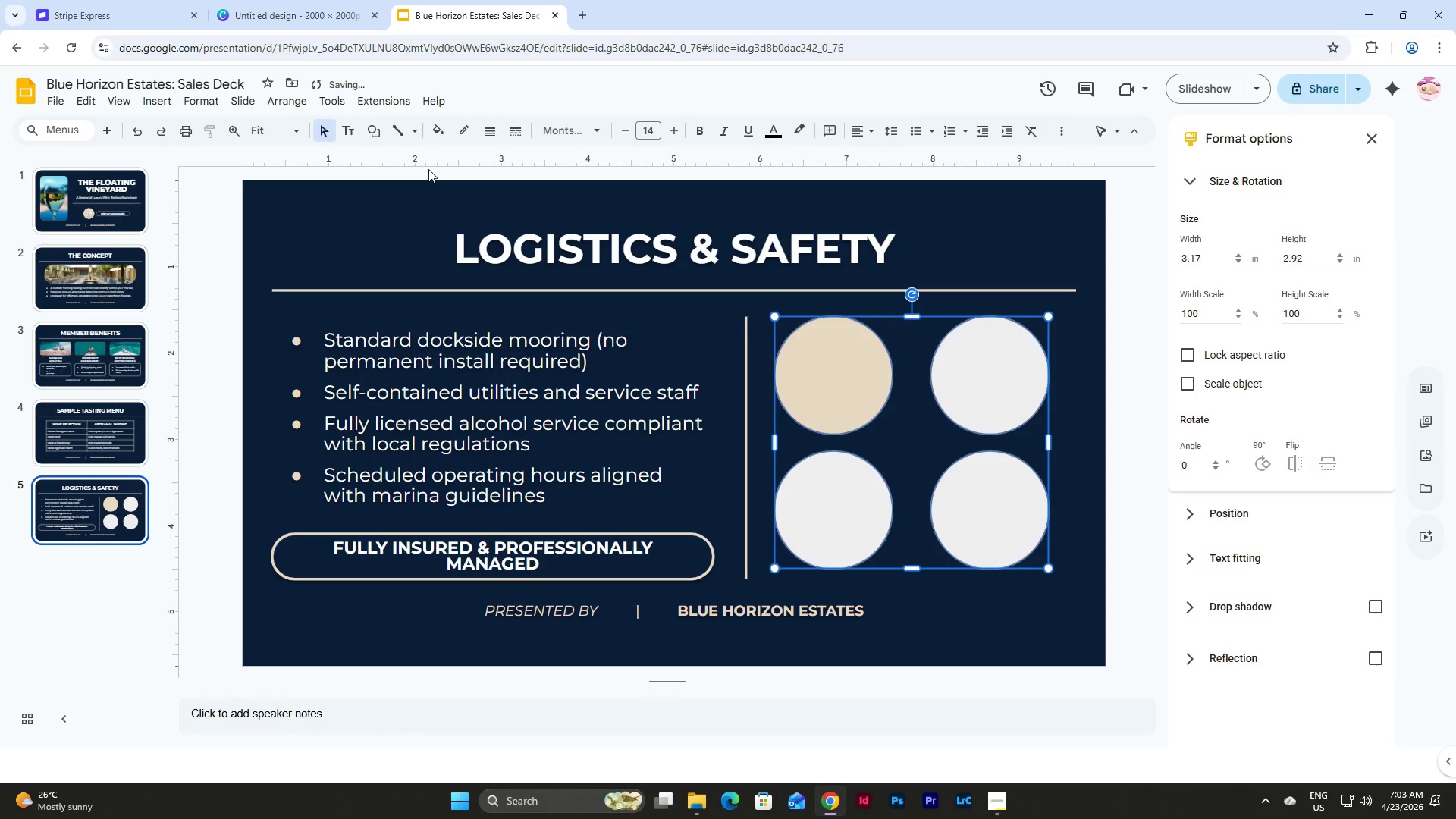 
left_click([431, 138])
 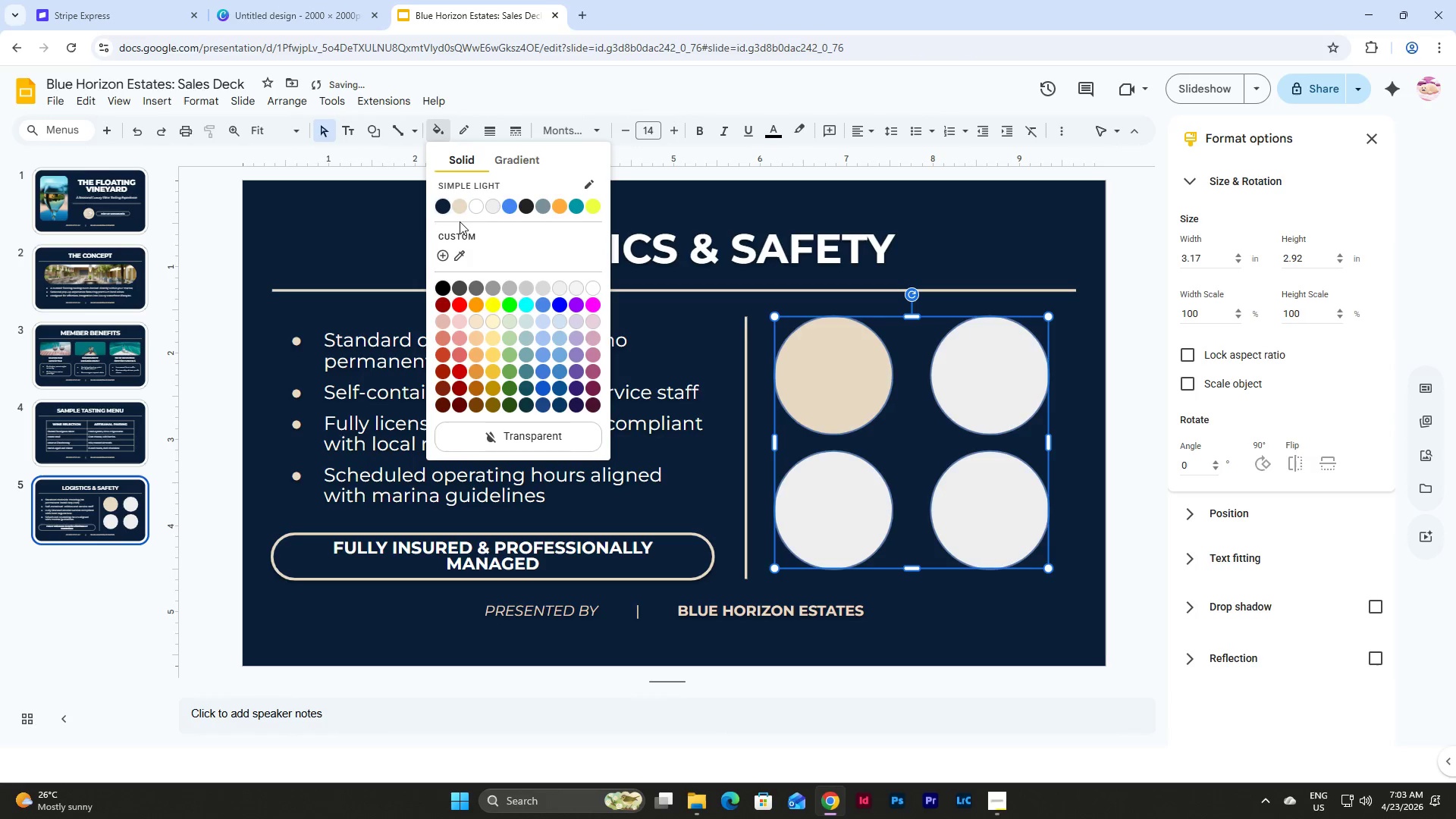 
left_click([458, 208])
 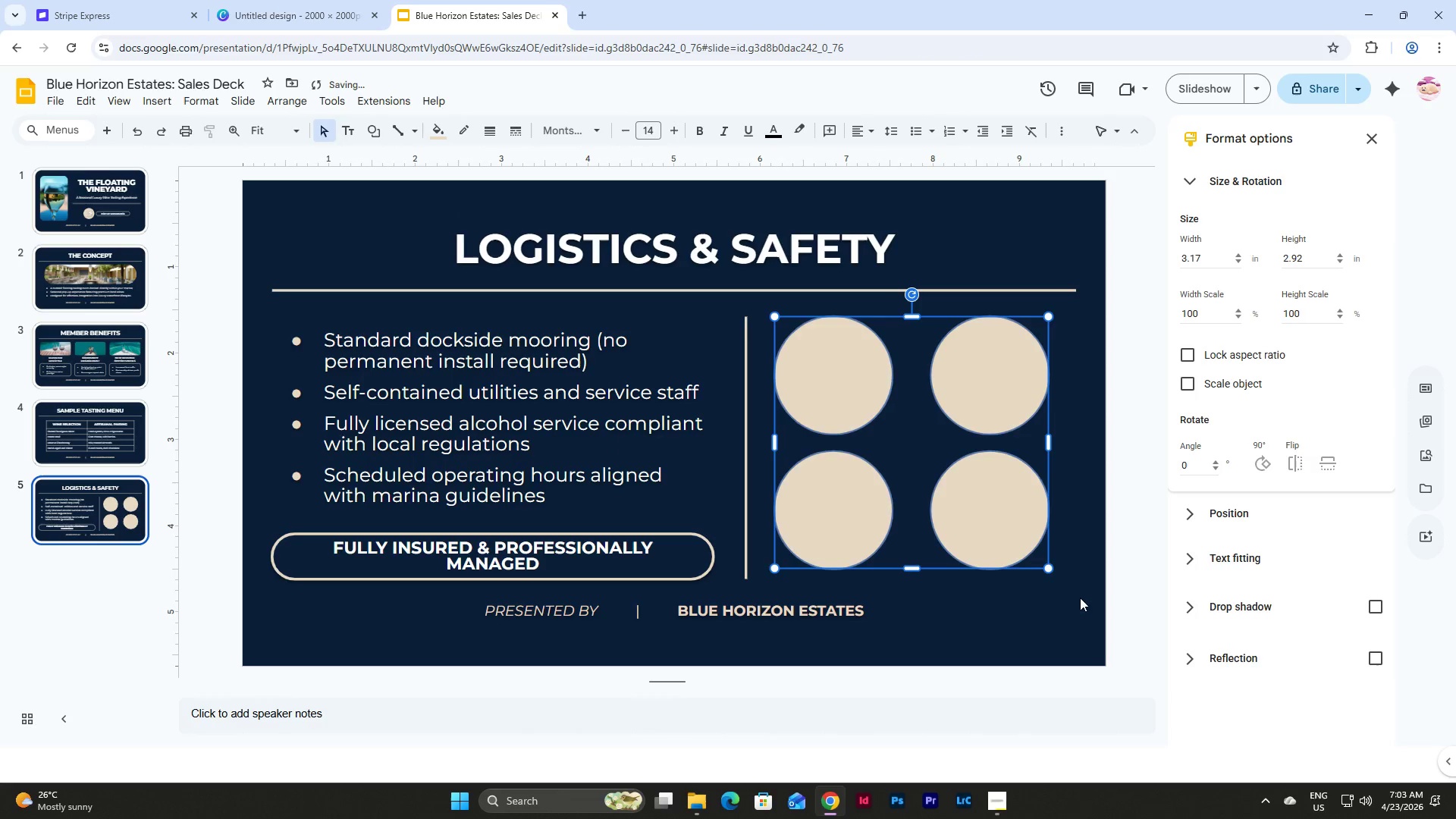 
left_click([1059, 598])
 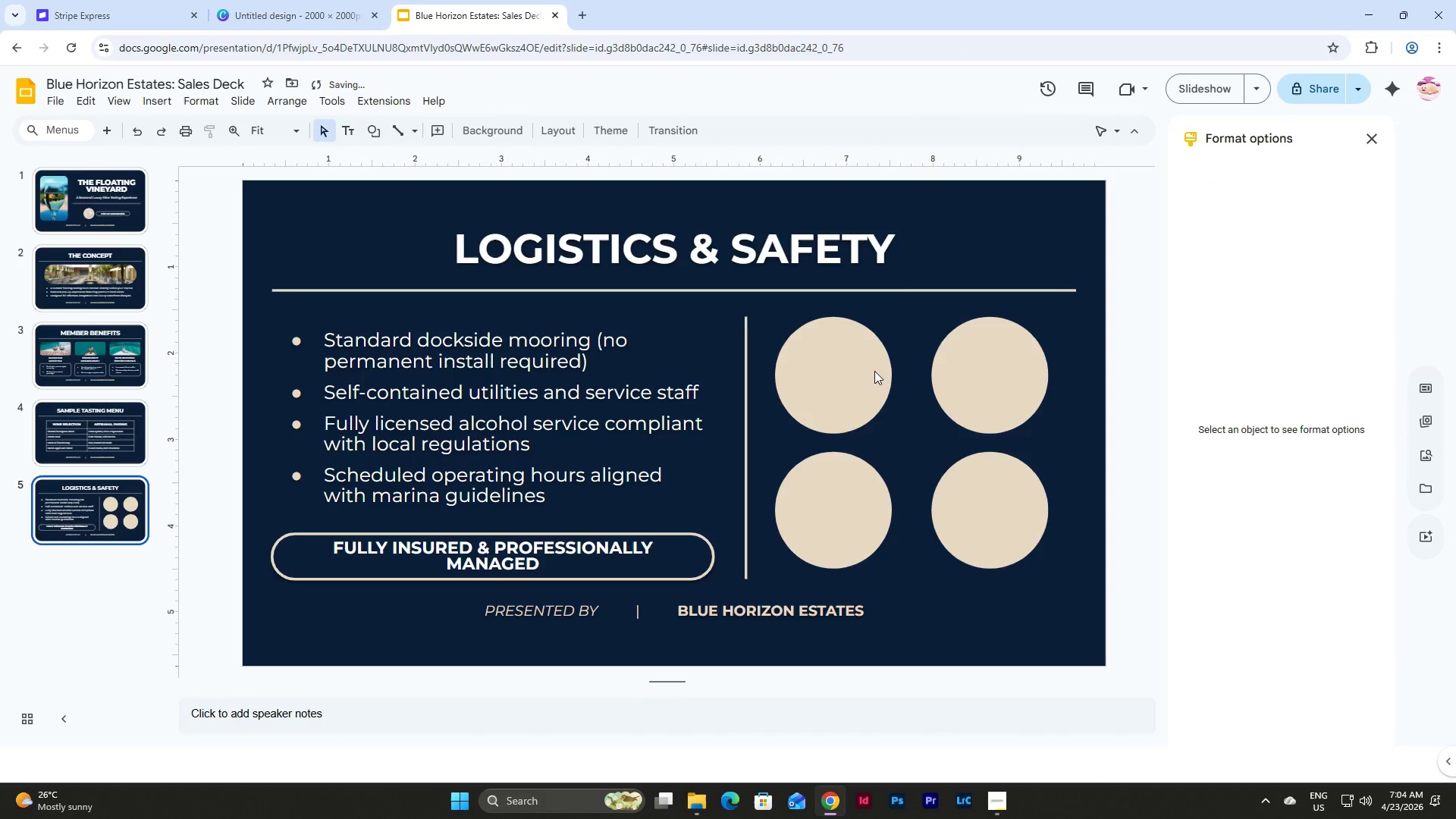 
hold_key(key=ShiftLeft, duration=2.53)
double_click([998, 372])
 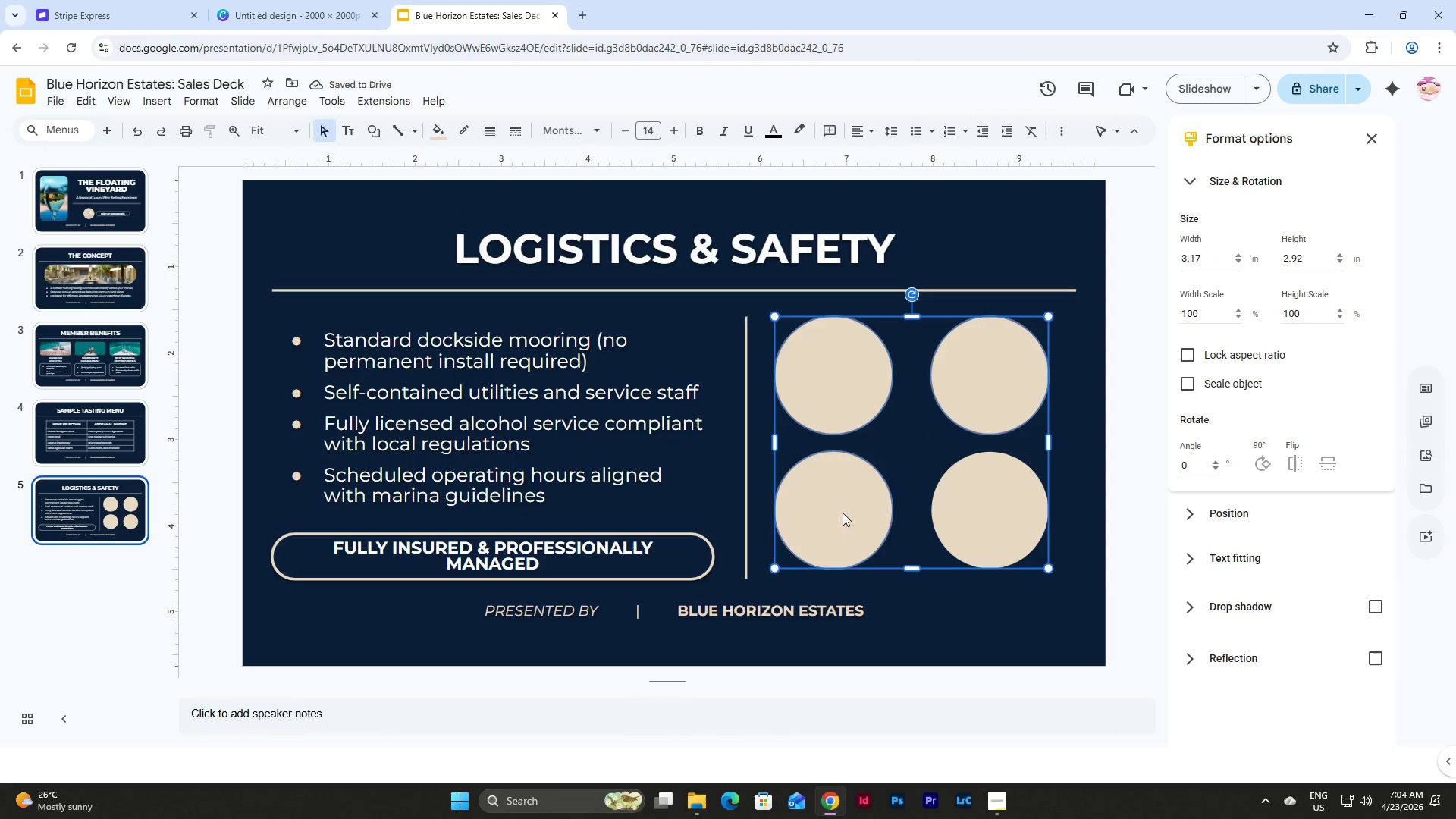 
double_click([984, 526])
 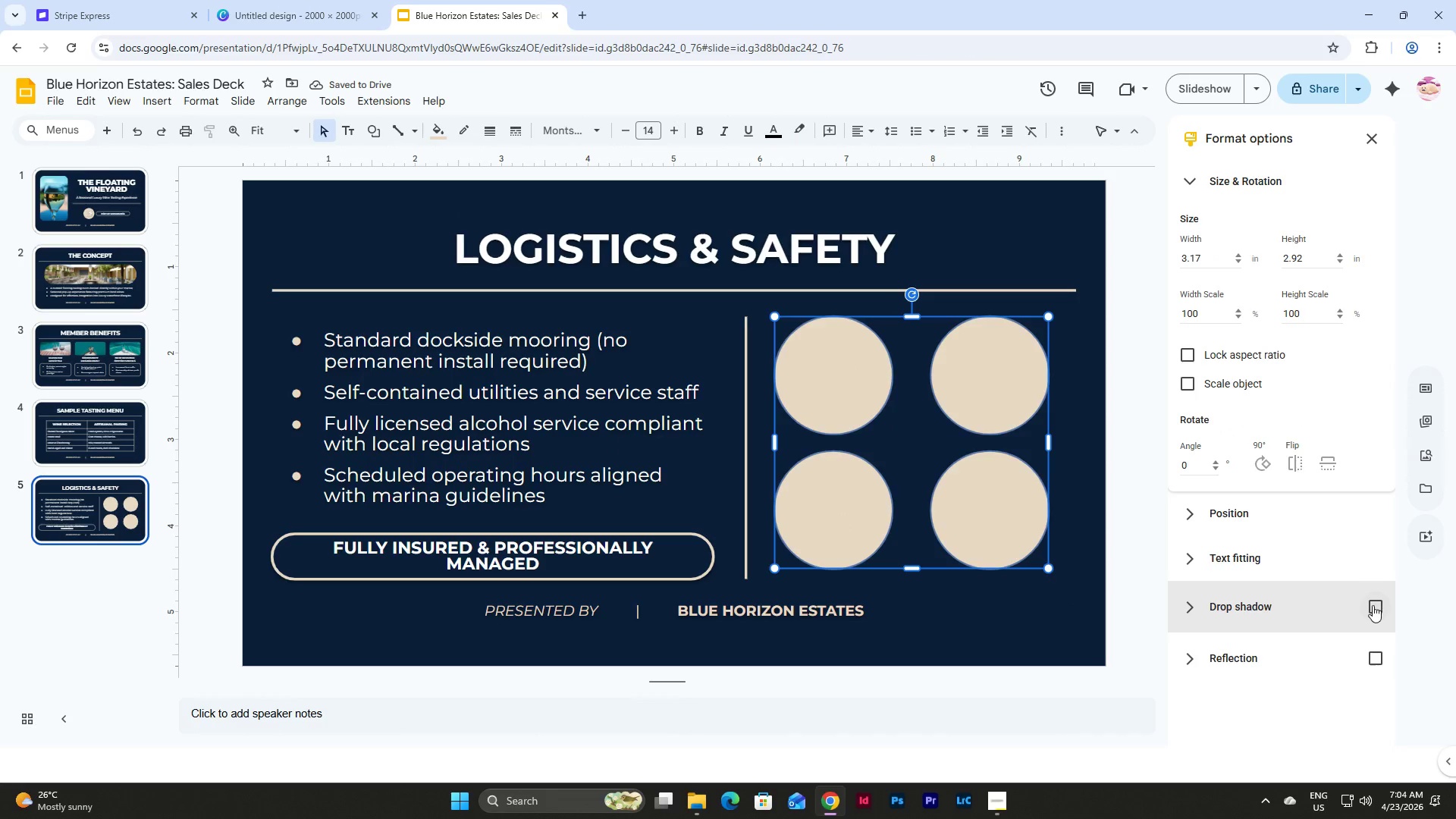 
left_click([1373, 605])
 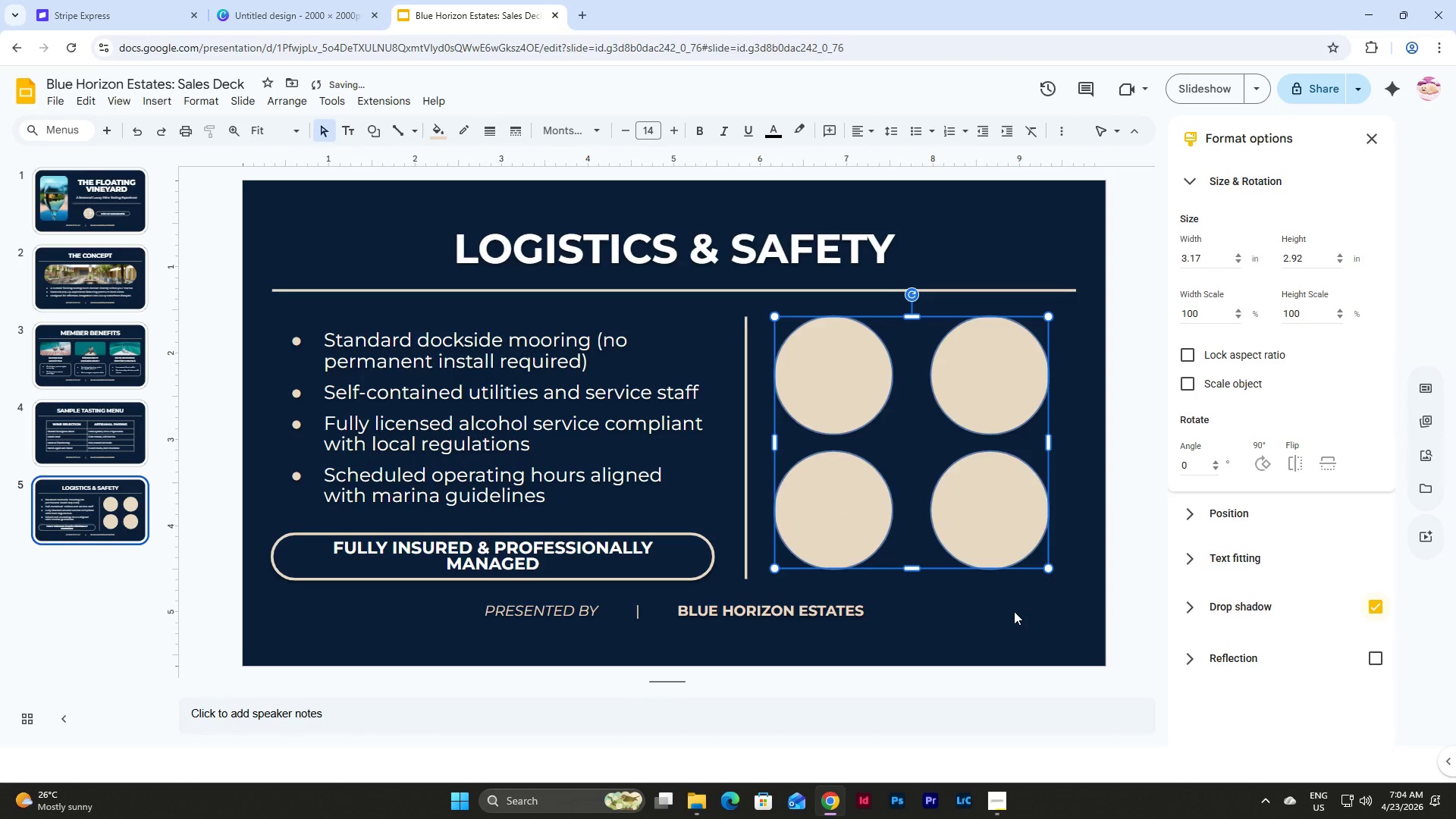 
left_click([1018, 598])
 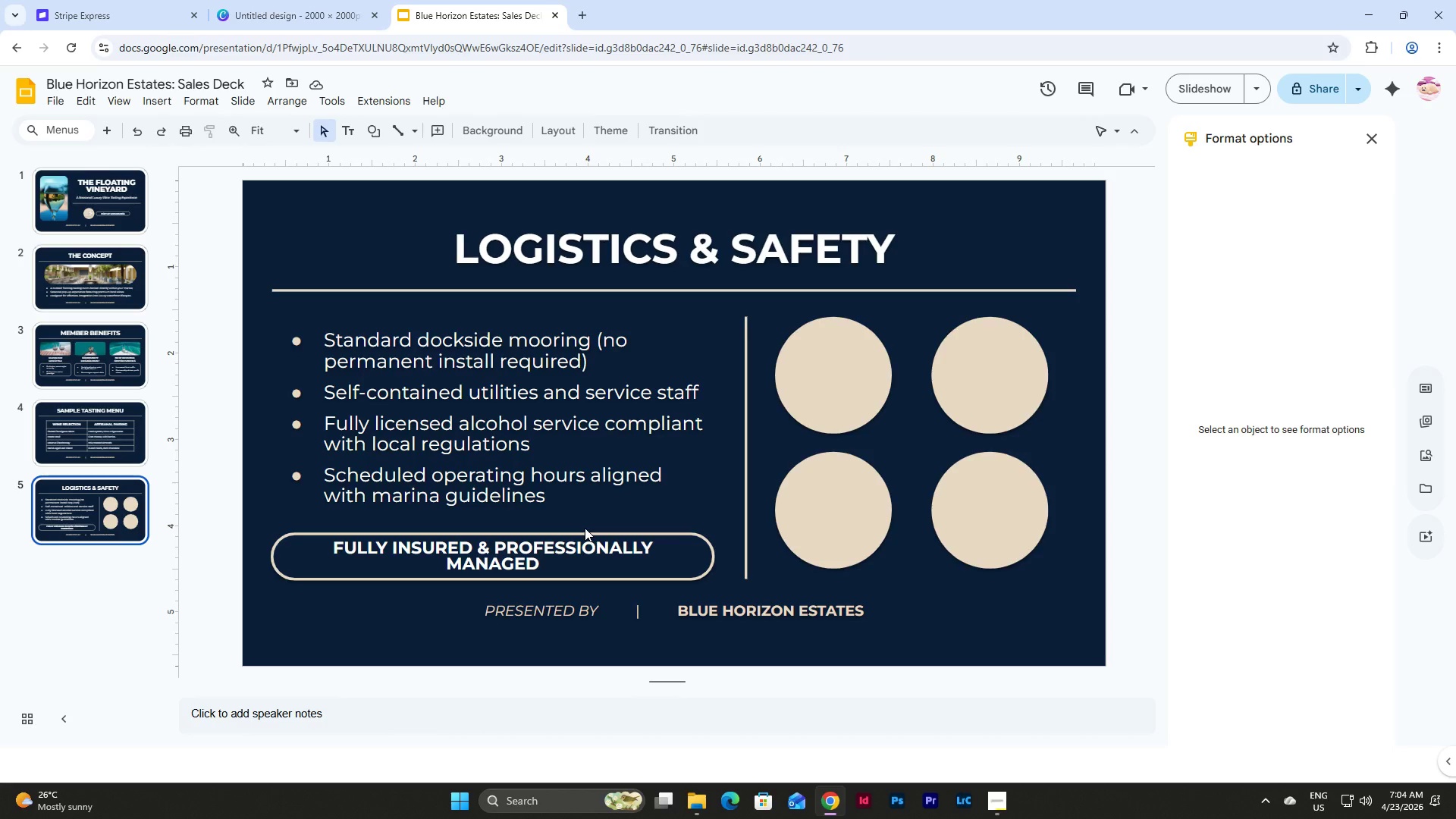 
left_click([589, 541])
 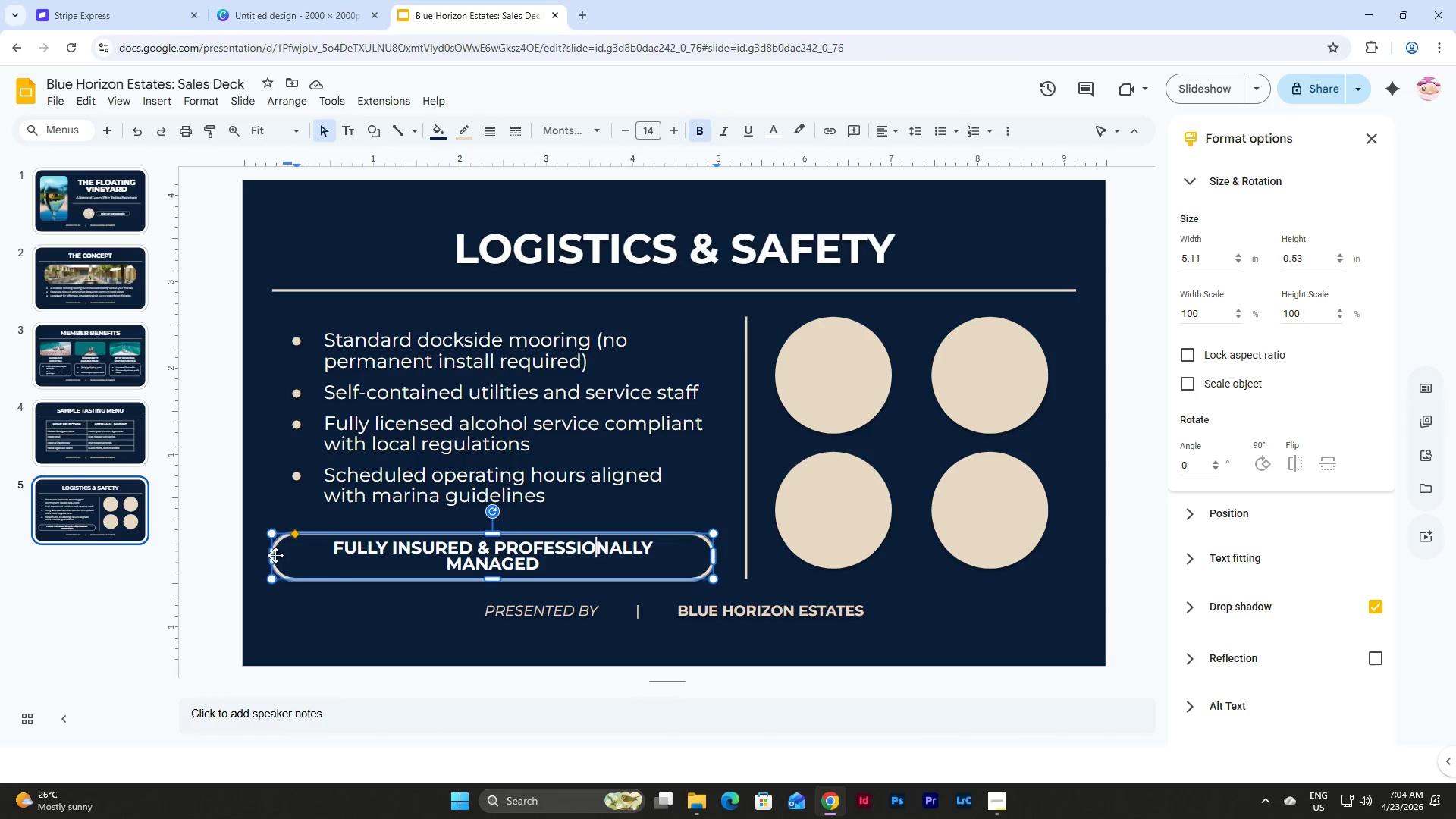 
left_click_drag(start_coordinate=[273, 557], to_coordinate=[303, 558])
 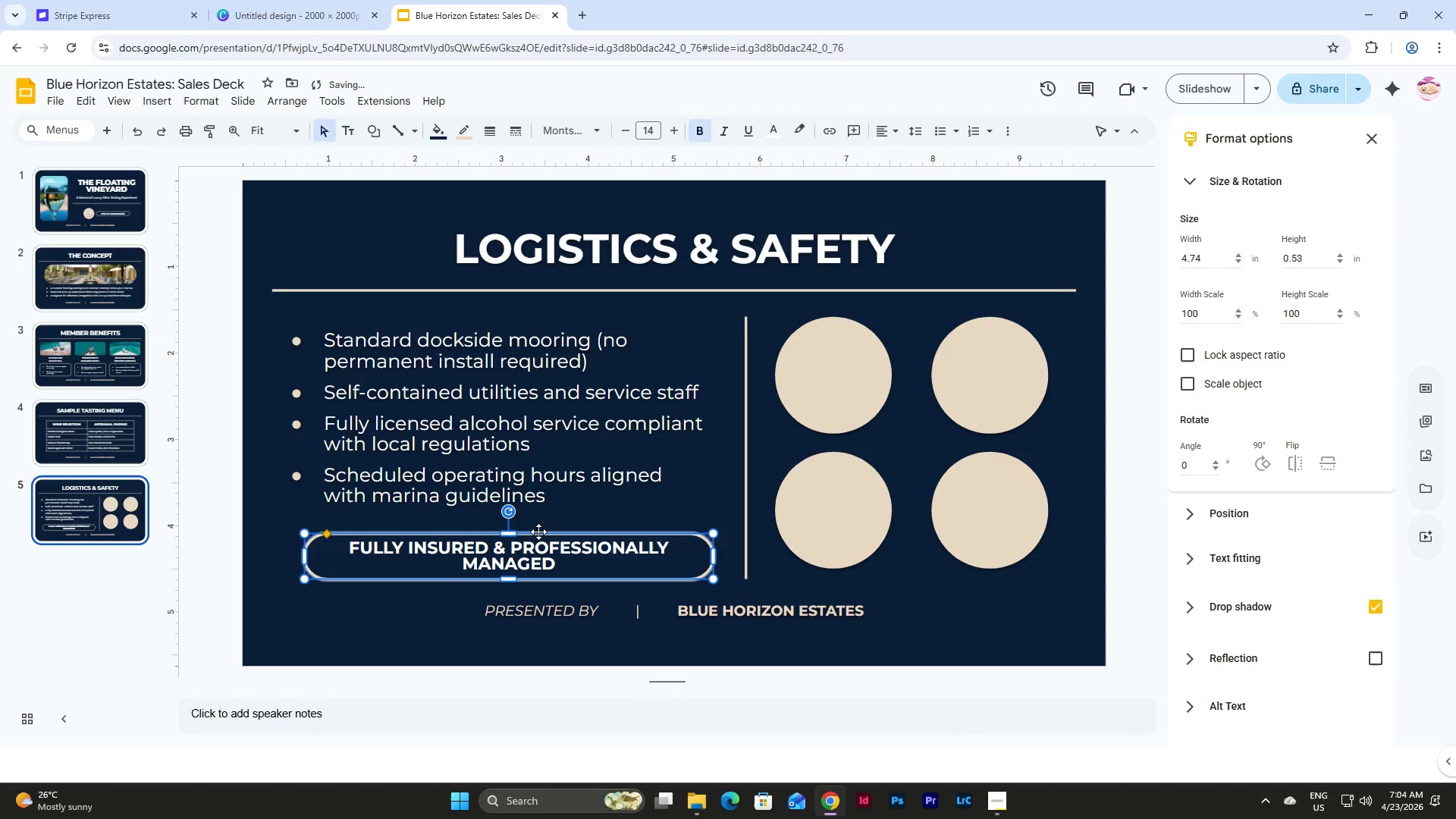 
left_click_drag(start_coordinate=[538, 535], to_coordinate=[522, 536])
 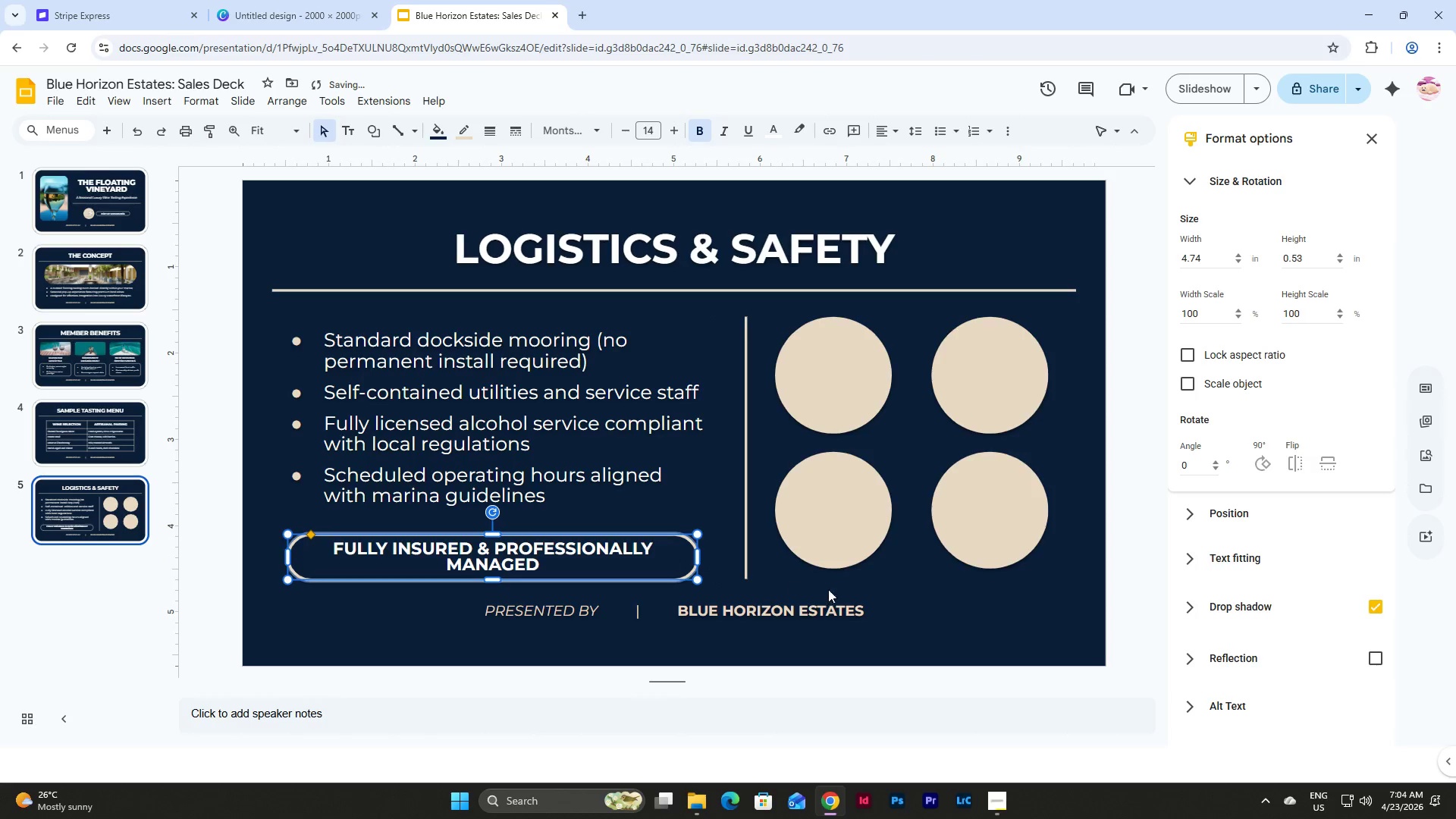 
left_click([1025, 605])
 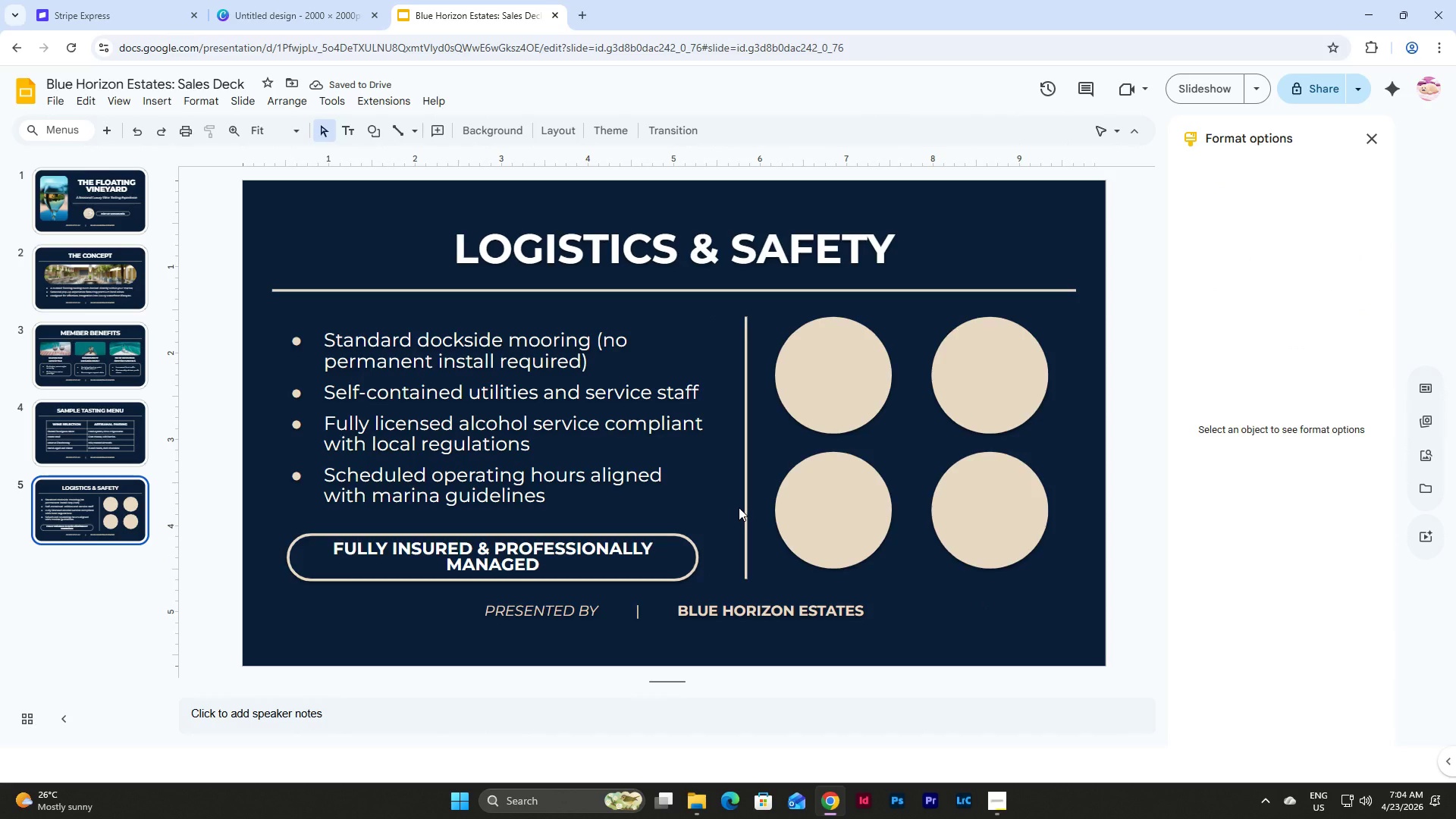 
left_click_drag(start_coordinate=[1063, 566], to_coordinate=[947, 615])
 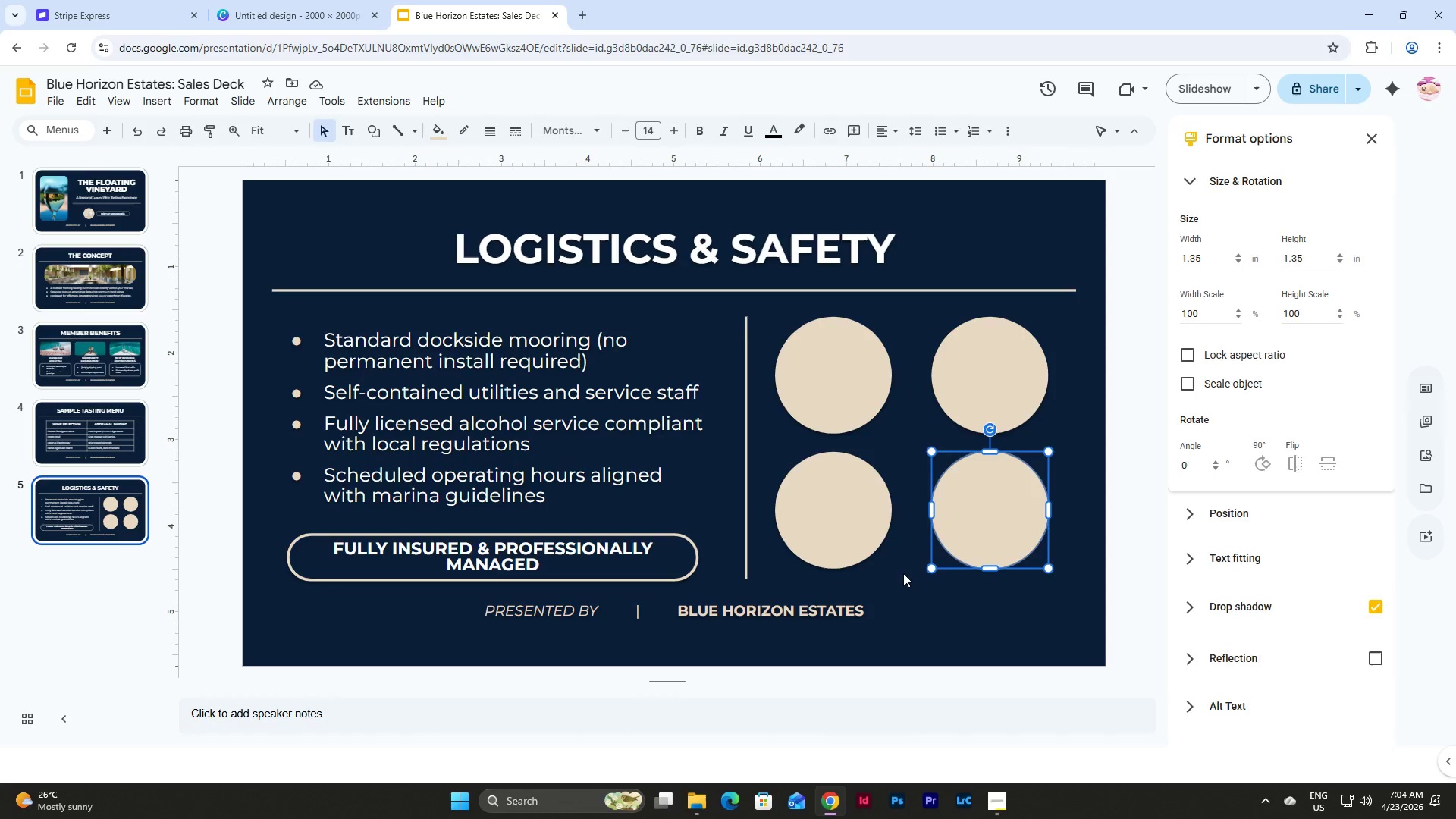 
left_click([903, 573])
 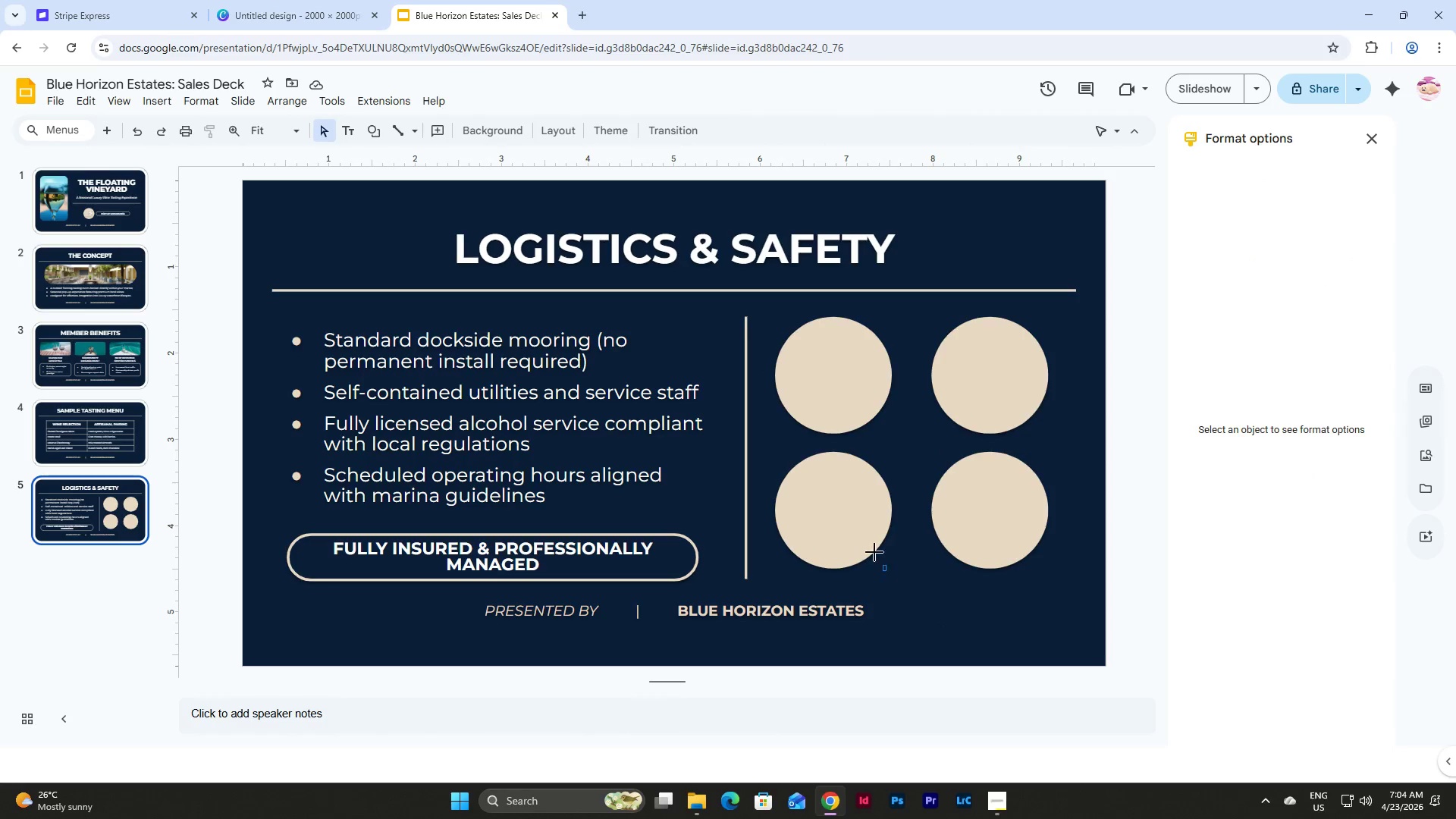 
left_click_drag(start_coordinate=[885, 570], to_coordinate=[799, 380])
 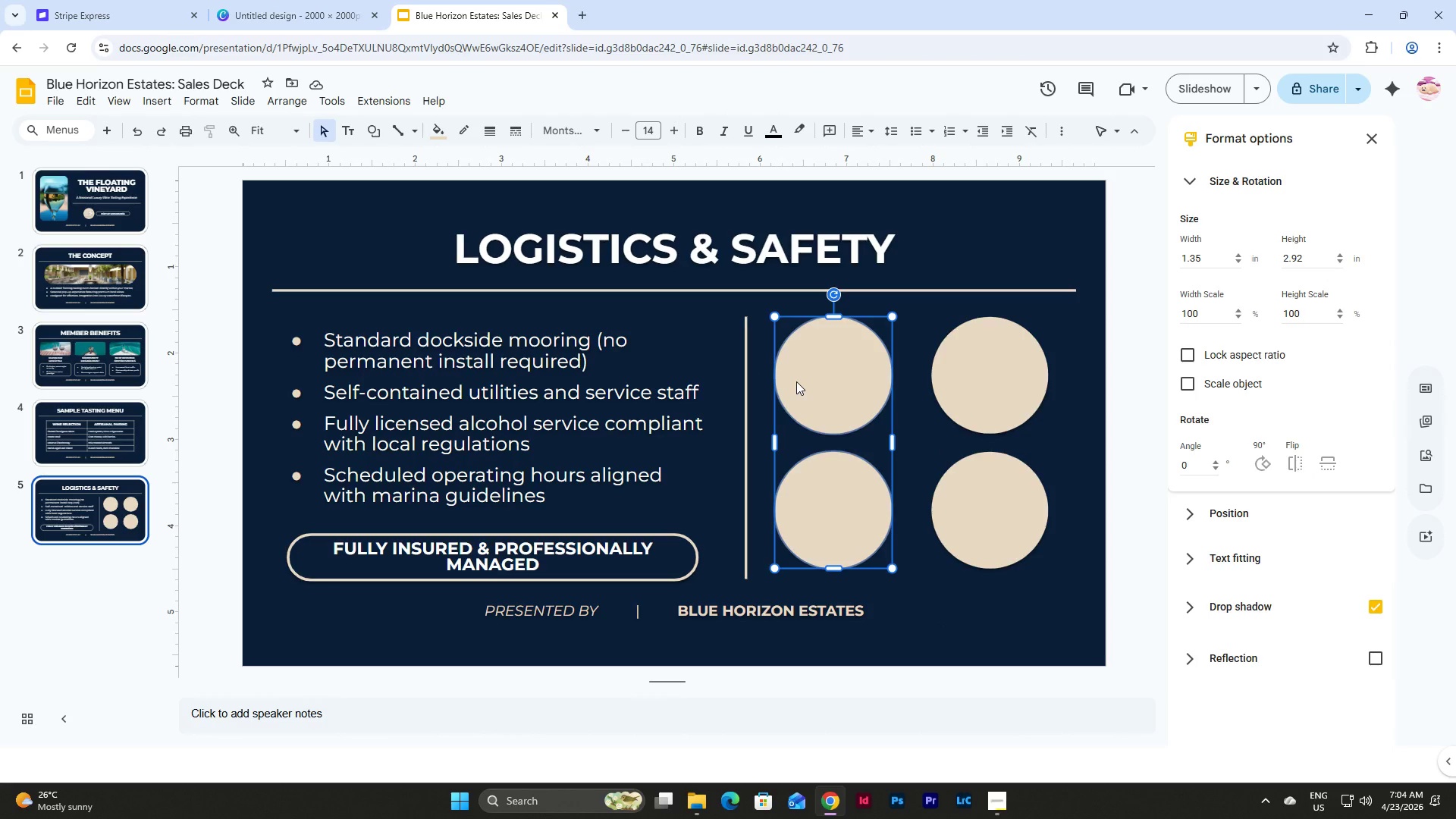 
key(Shift+ArrowRight)
 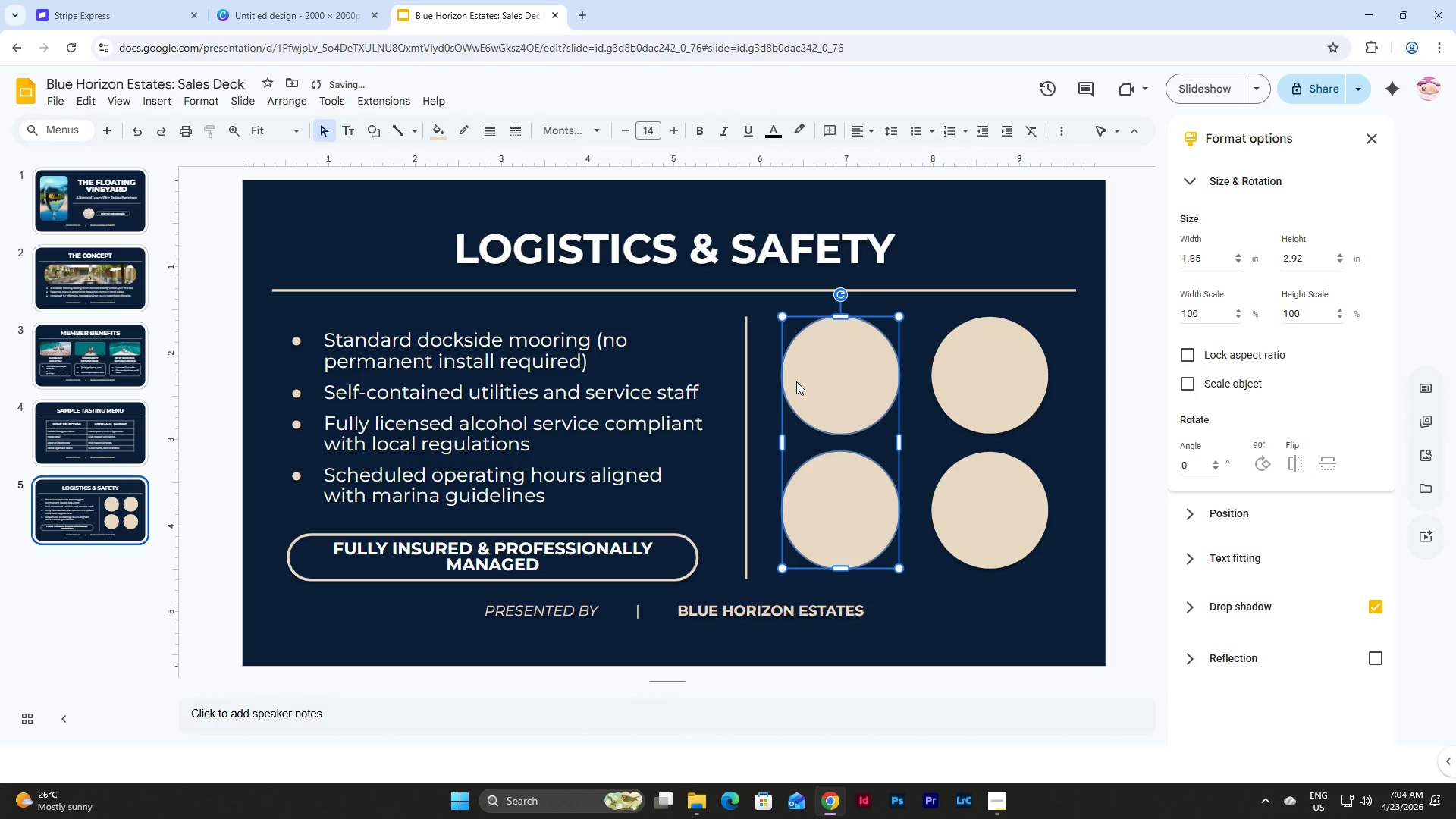 
key(Shift+ArrowRight)
 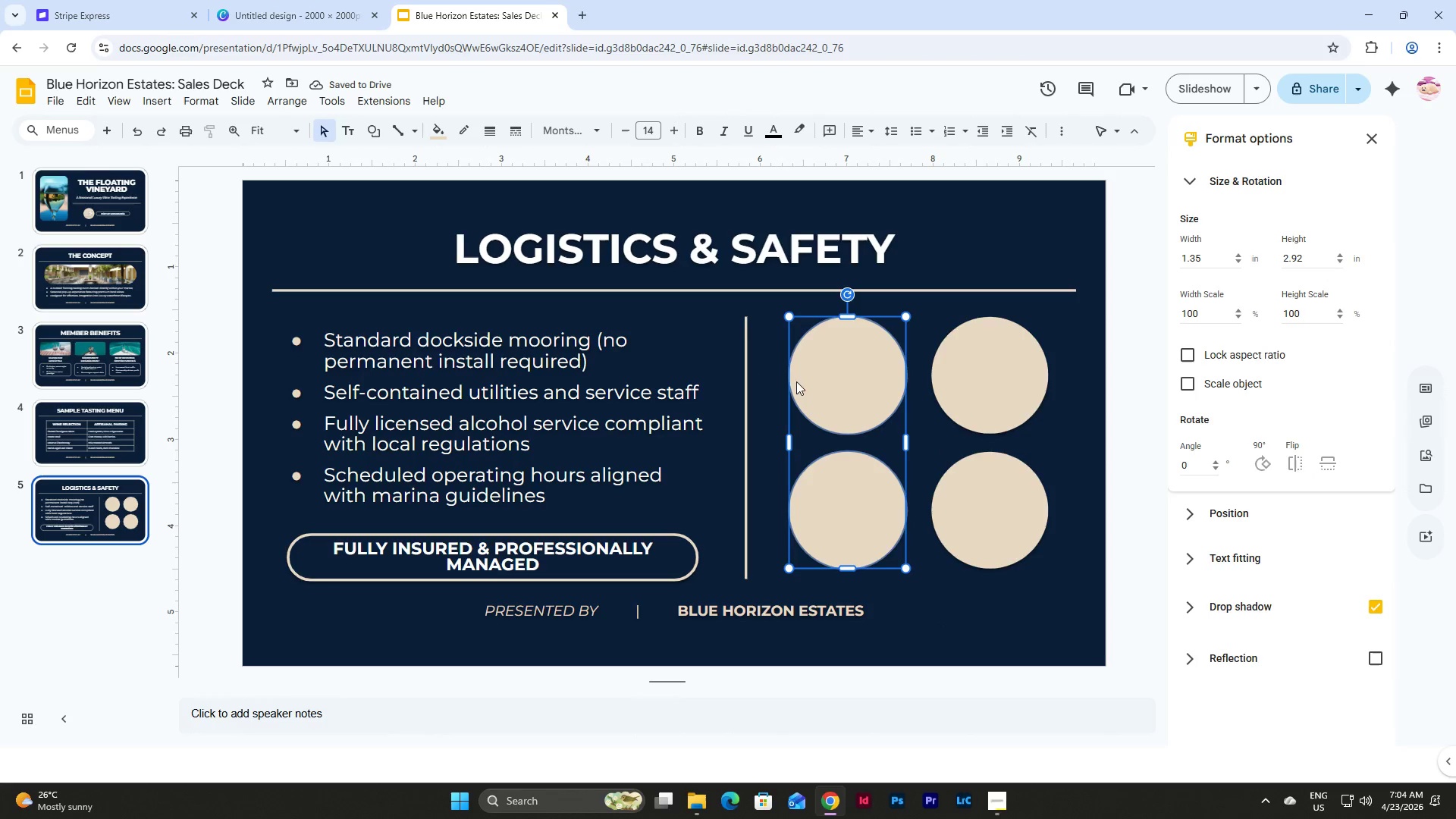 
left_click([1070, 576])
 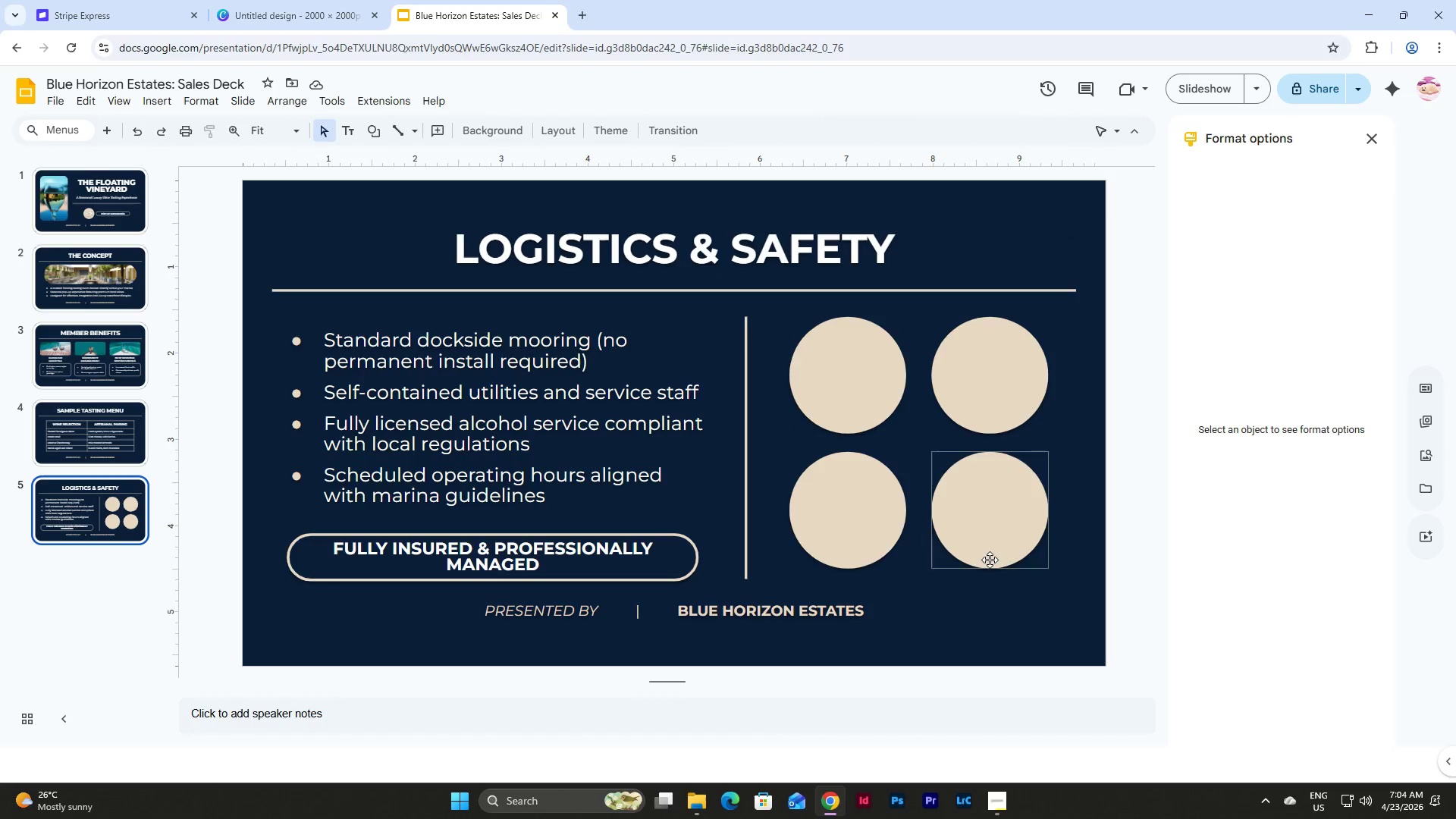 
left_click_drag(start_coordinate=[1050, 588], to_coordinate=[813, 351])
 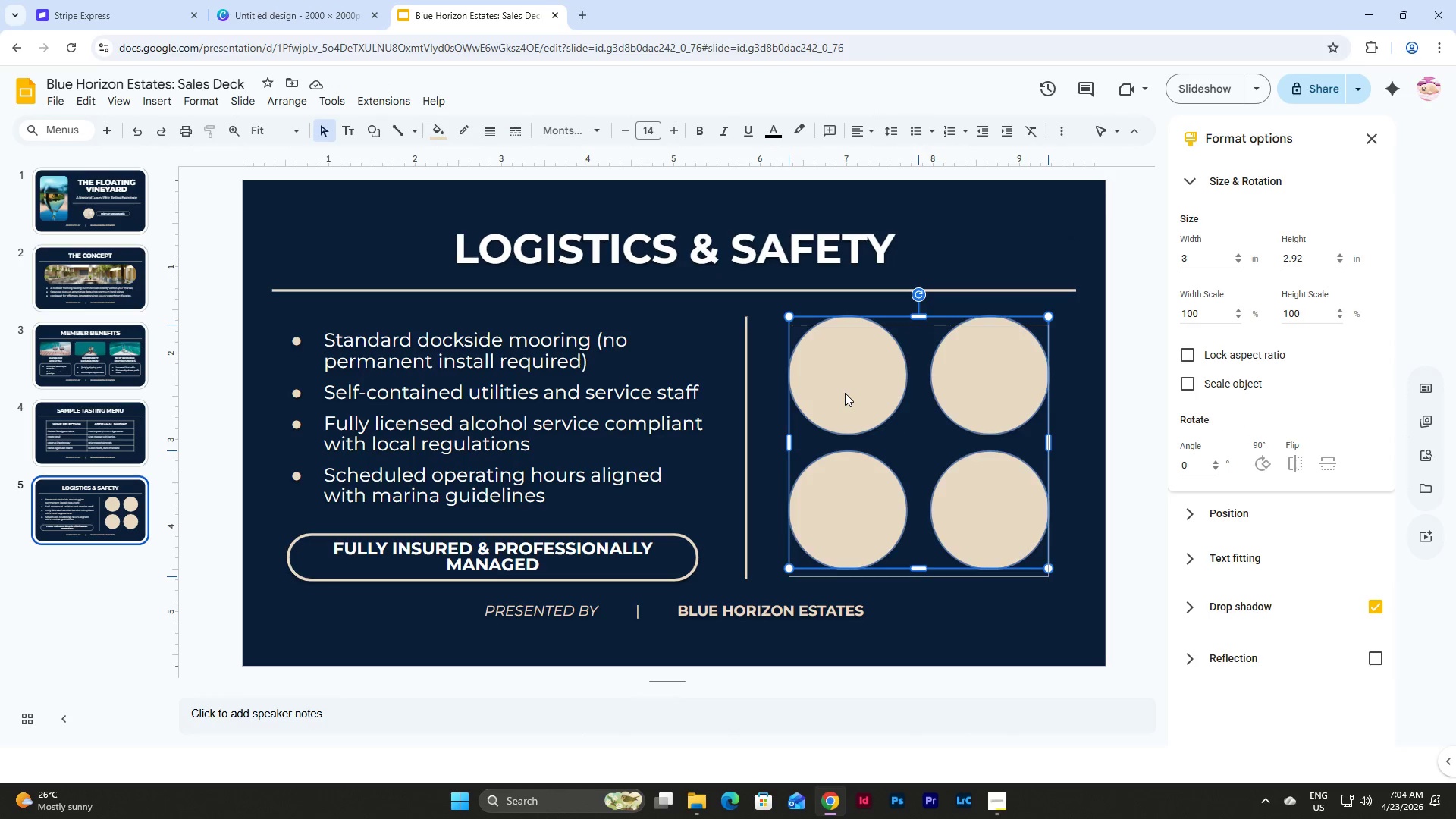 
wait(8.77)
 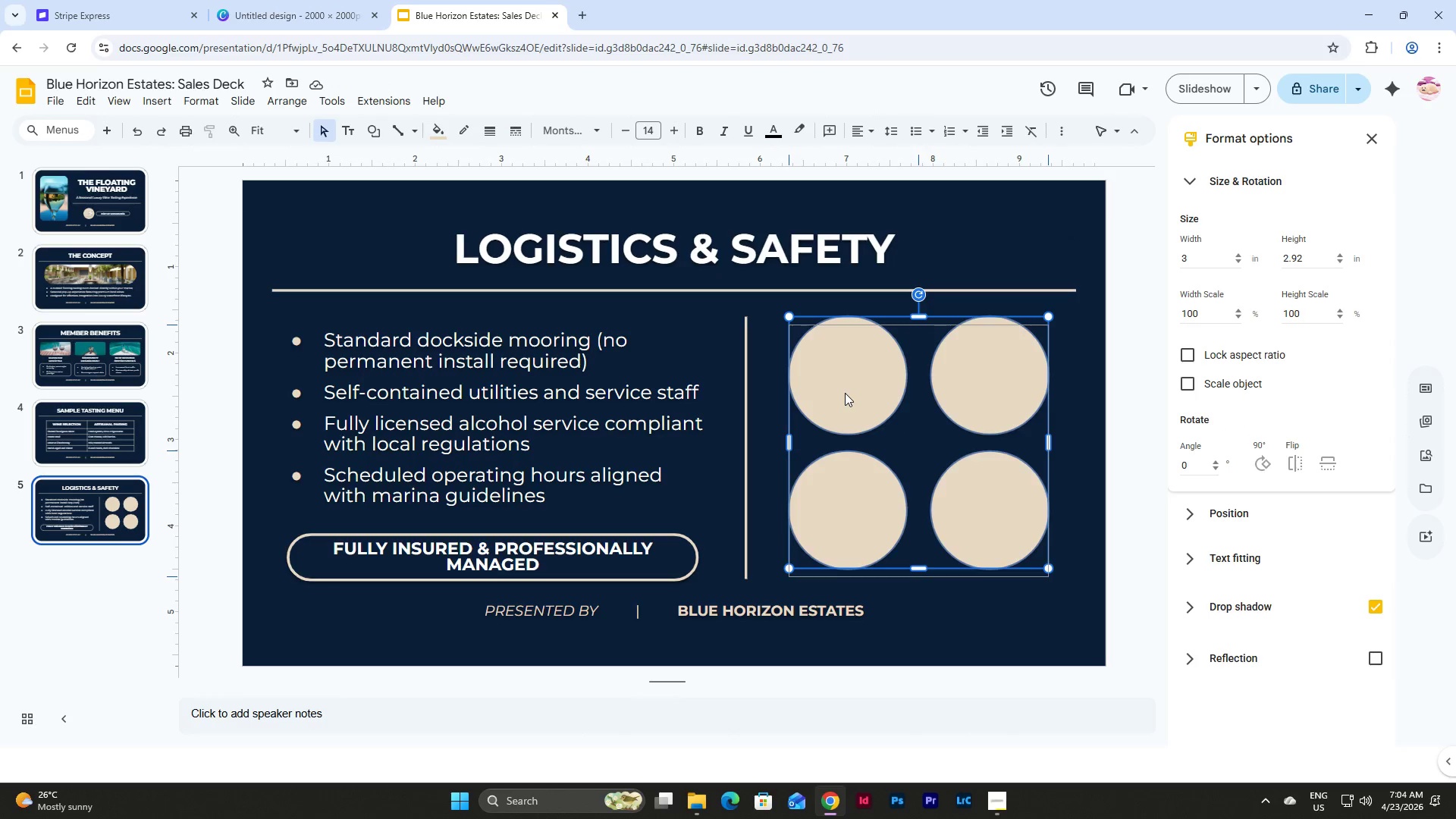 
left_click_drag(start_coordinate=[787, 567], to_coordinate=[779, 572])
 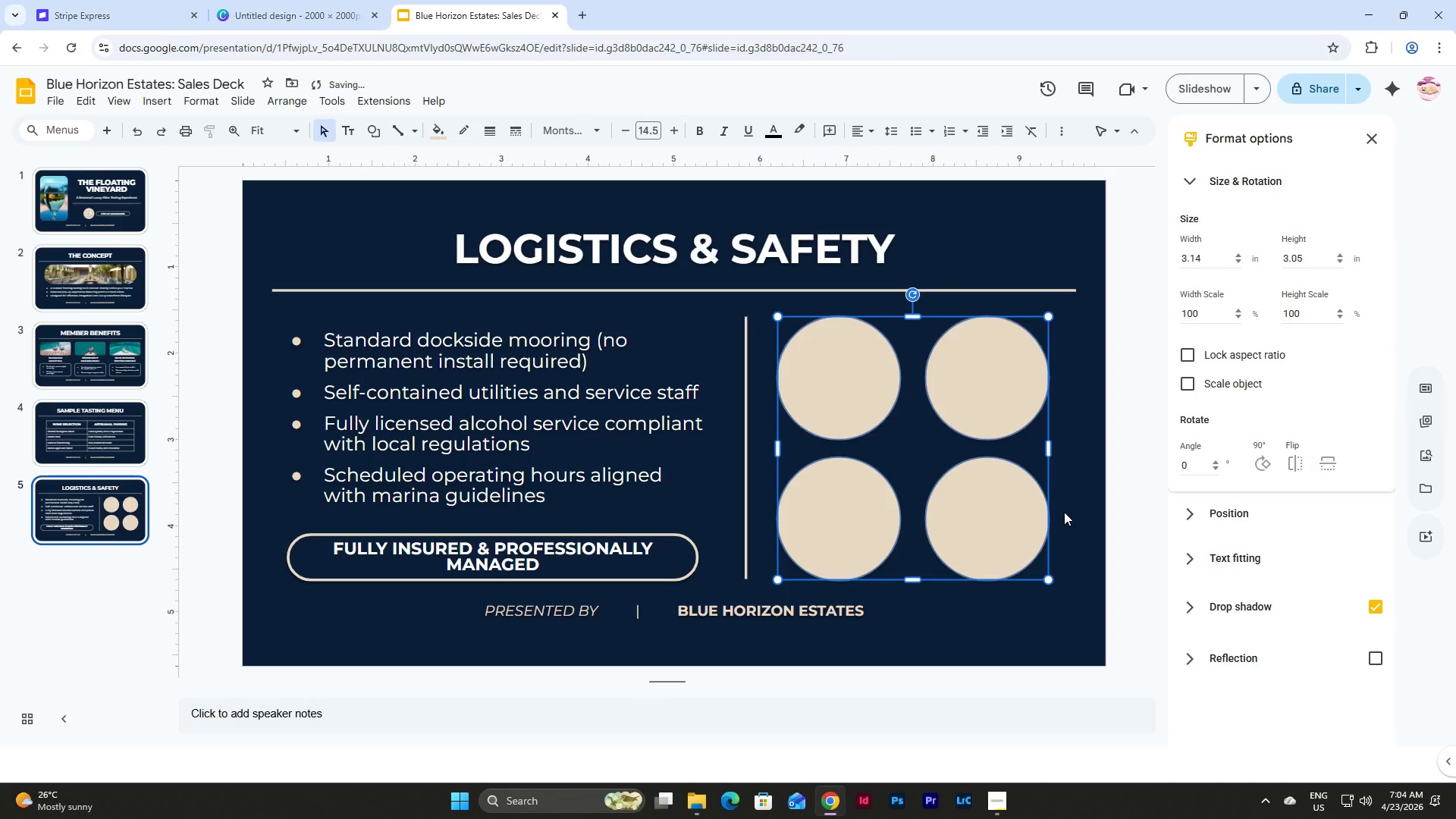 
key(Shift+ArrowRight)
 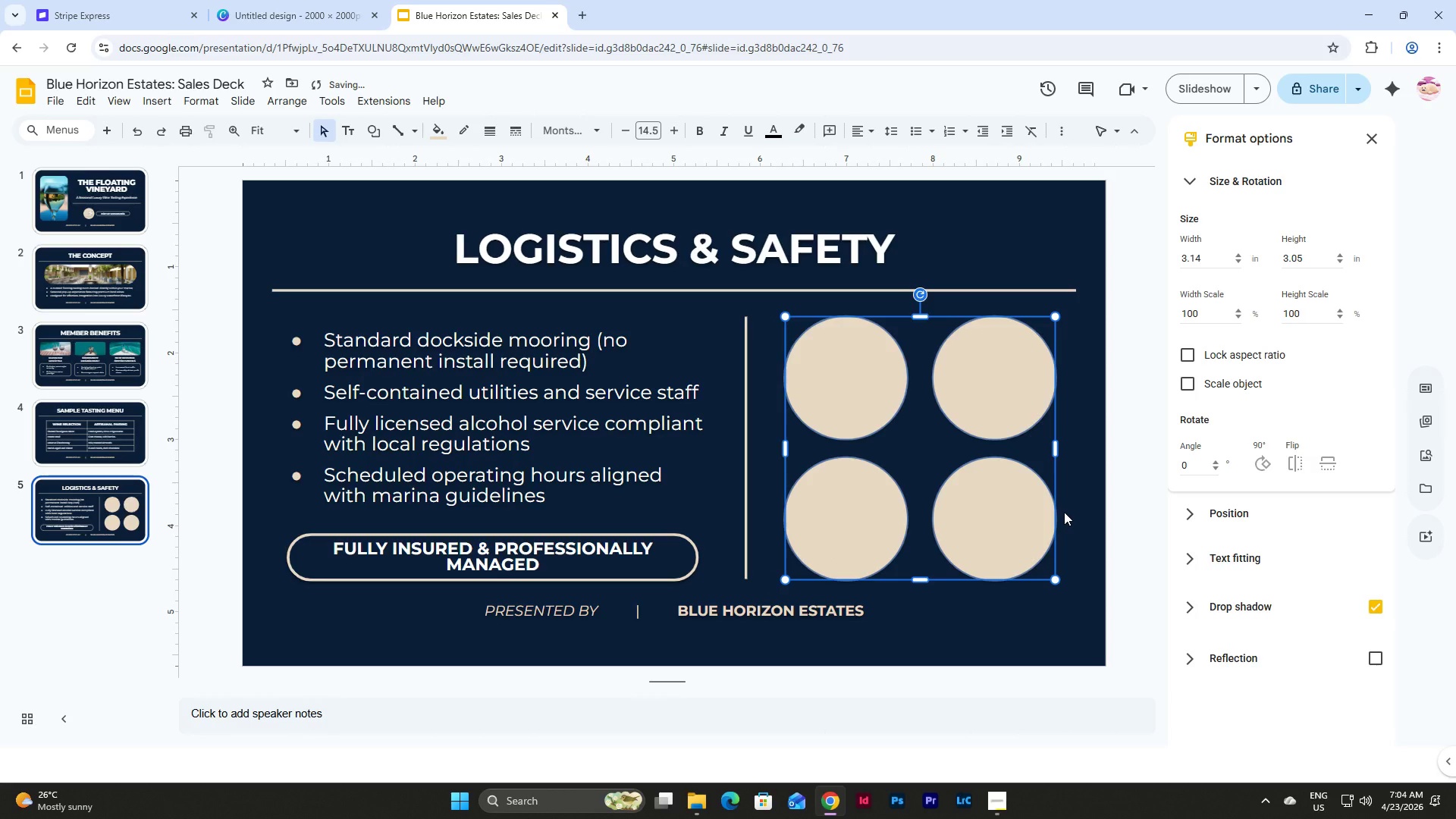 
key(Shift+ArrowRight)
 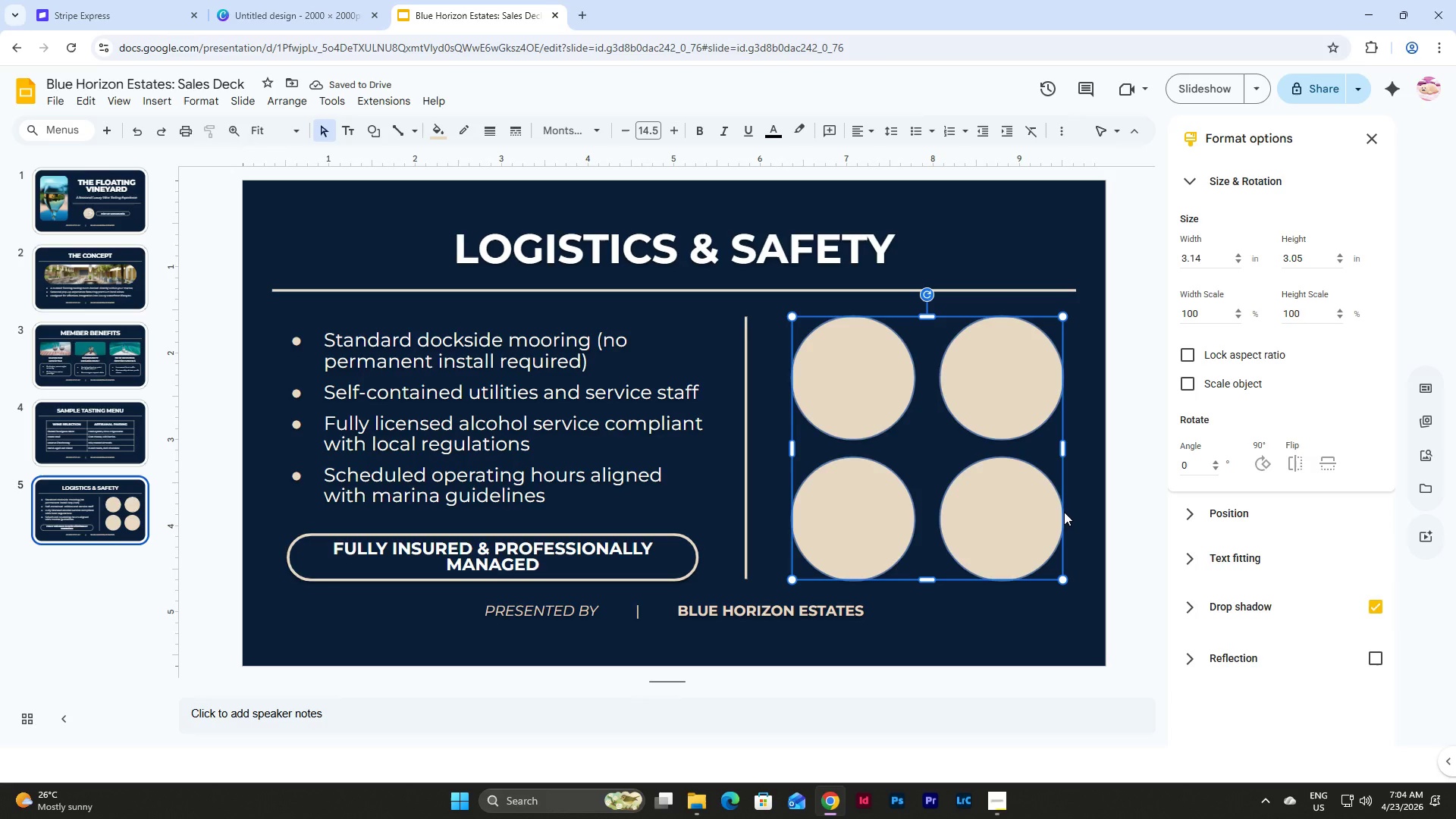 
left_click([1075, 481])
 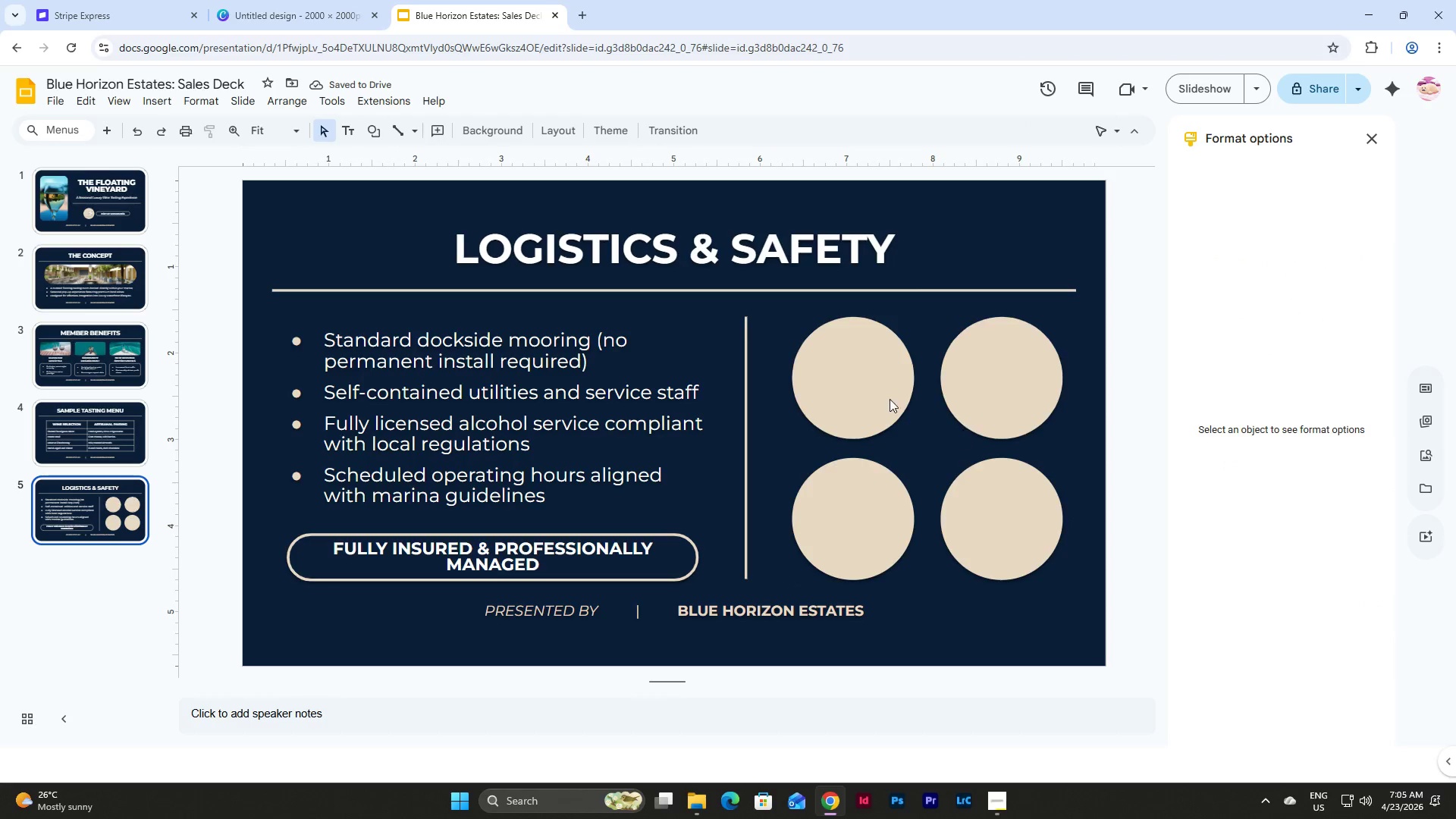 
left_click([830, 366])
 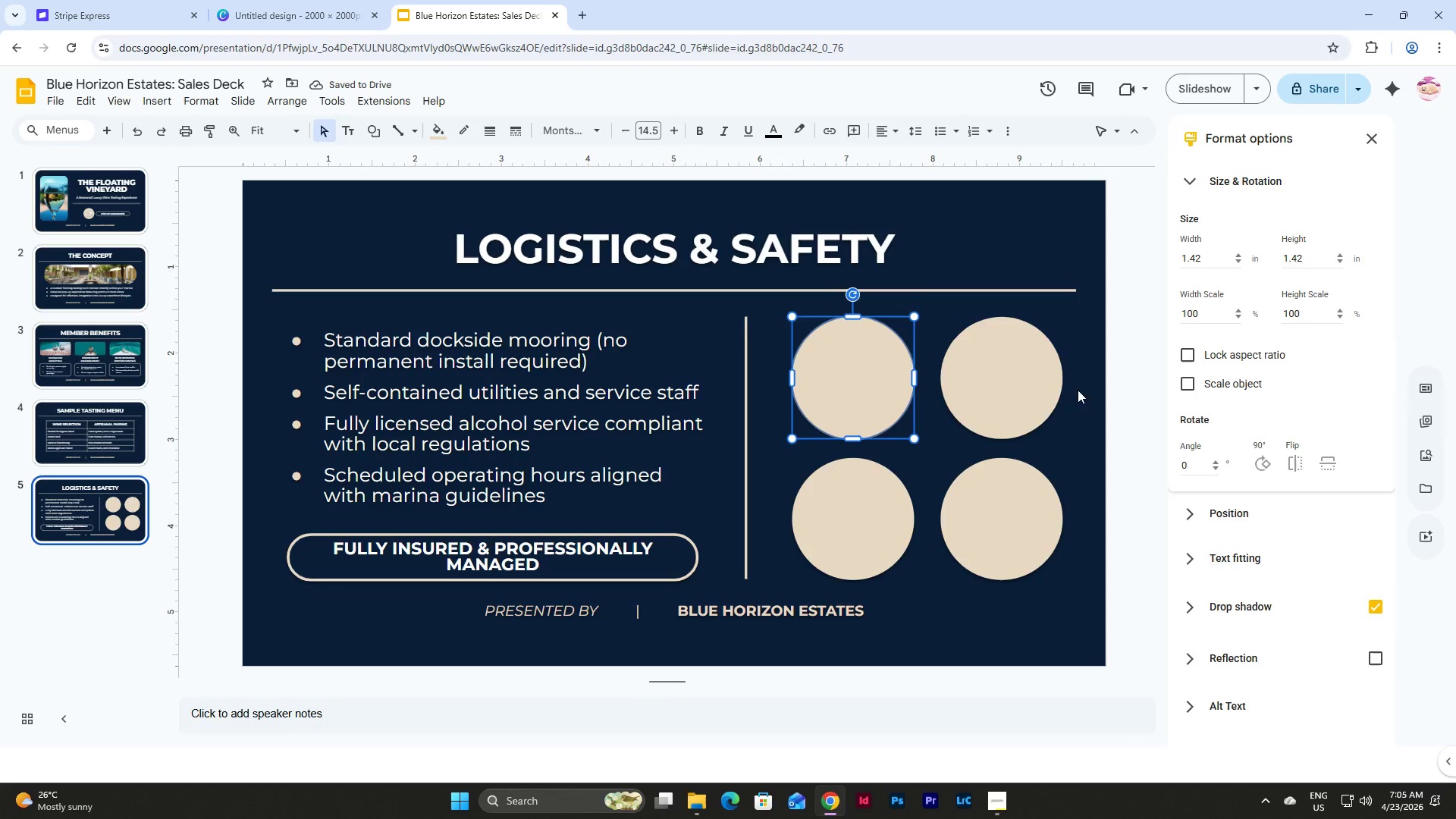 
left_click([1041, 379])
 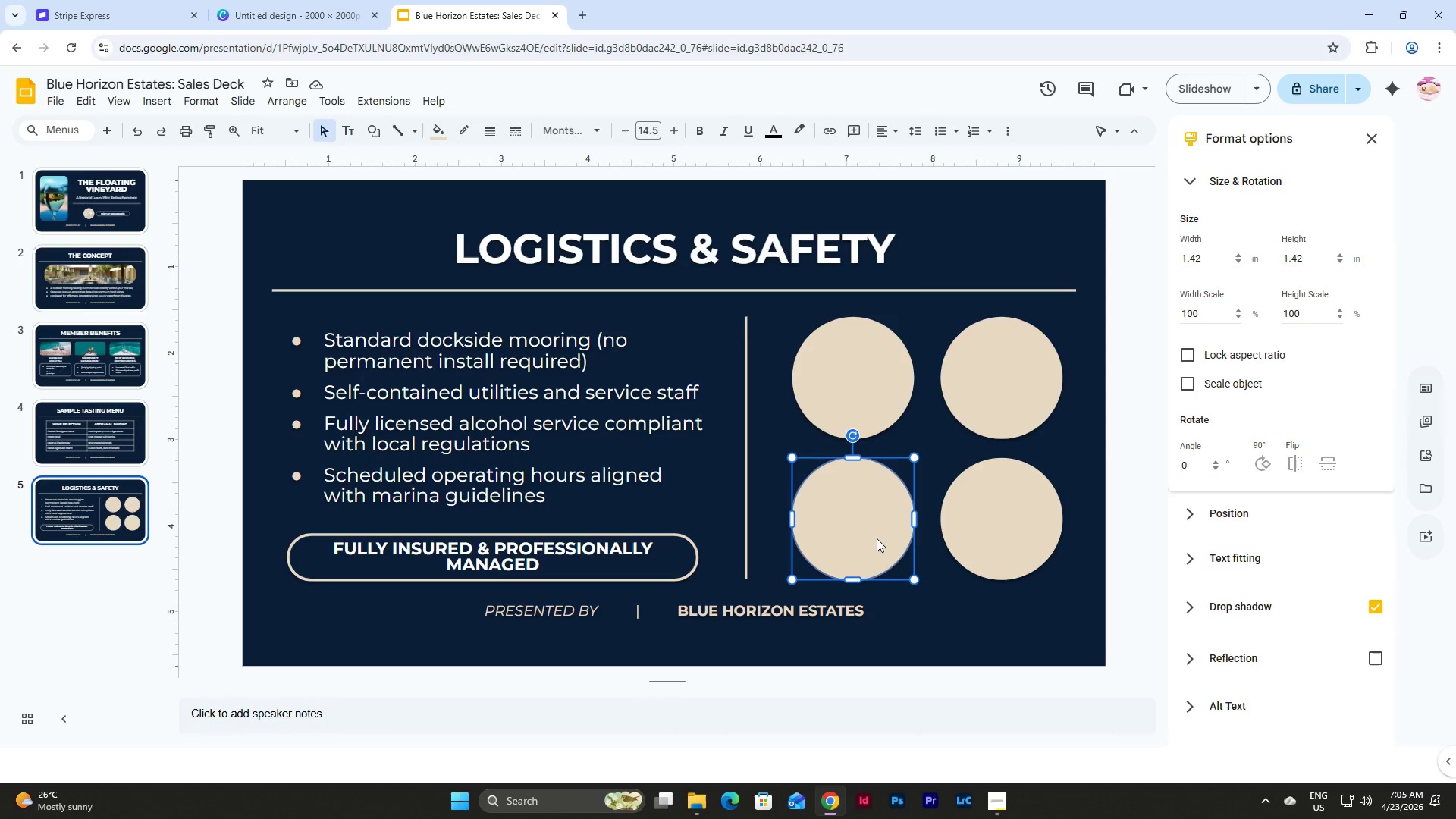 
double_click([1014, 532])
 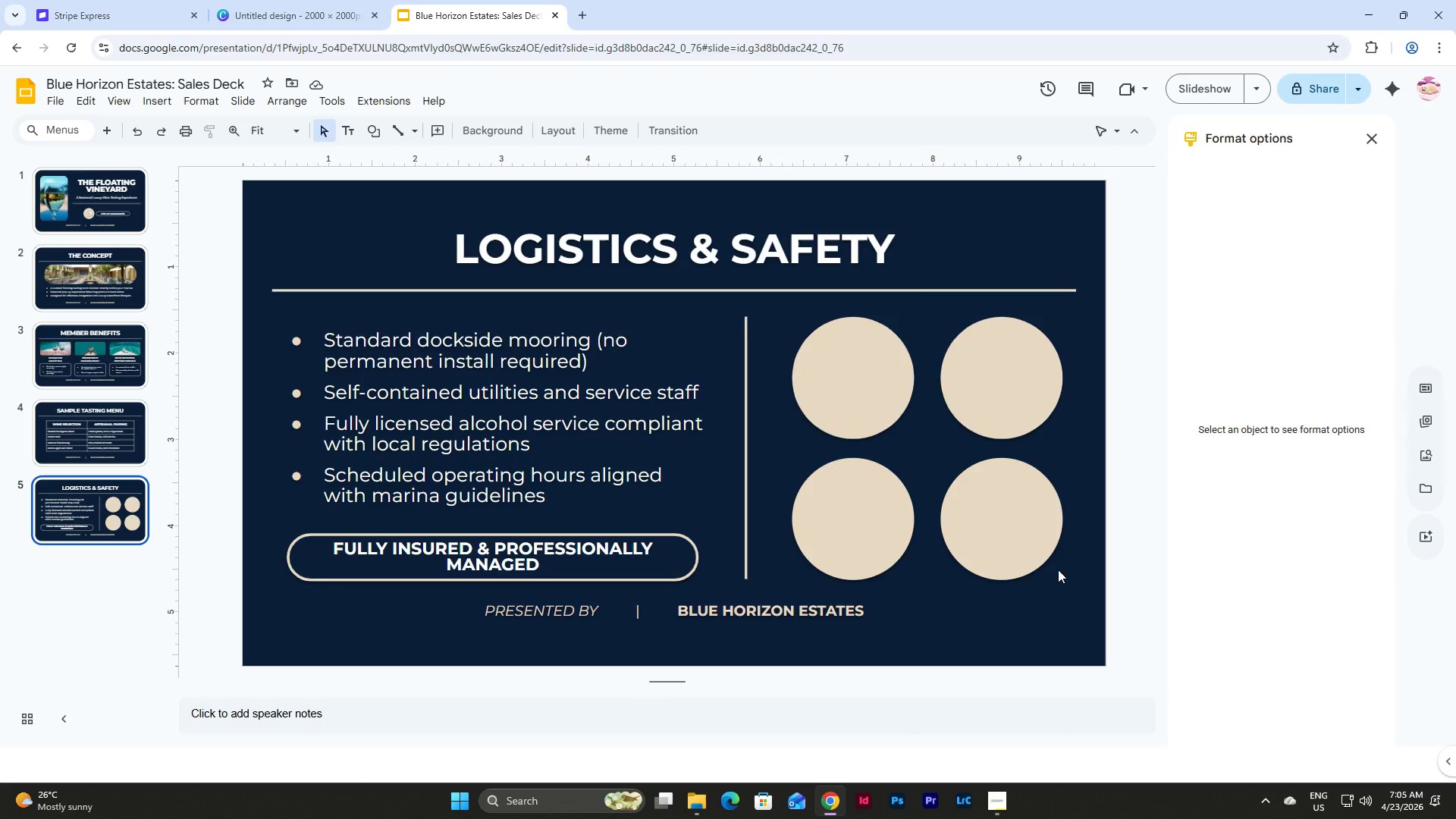 
left_click_drag(start_coordinate=[1075, 560], to_coordinate=[814, 330])
 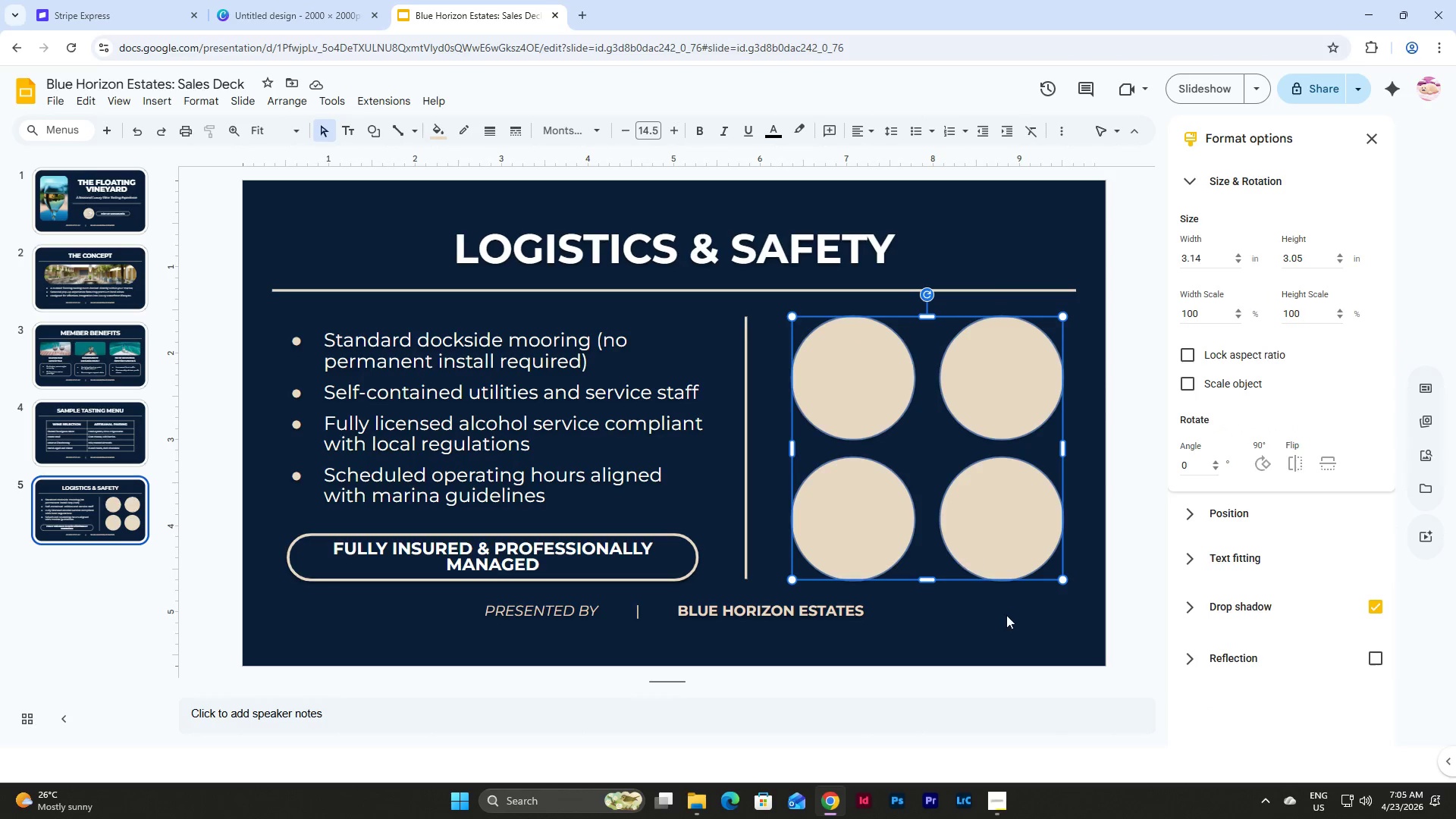 
left_click([1028, 605])
 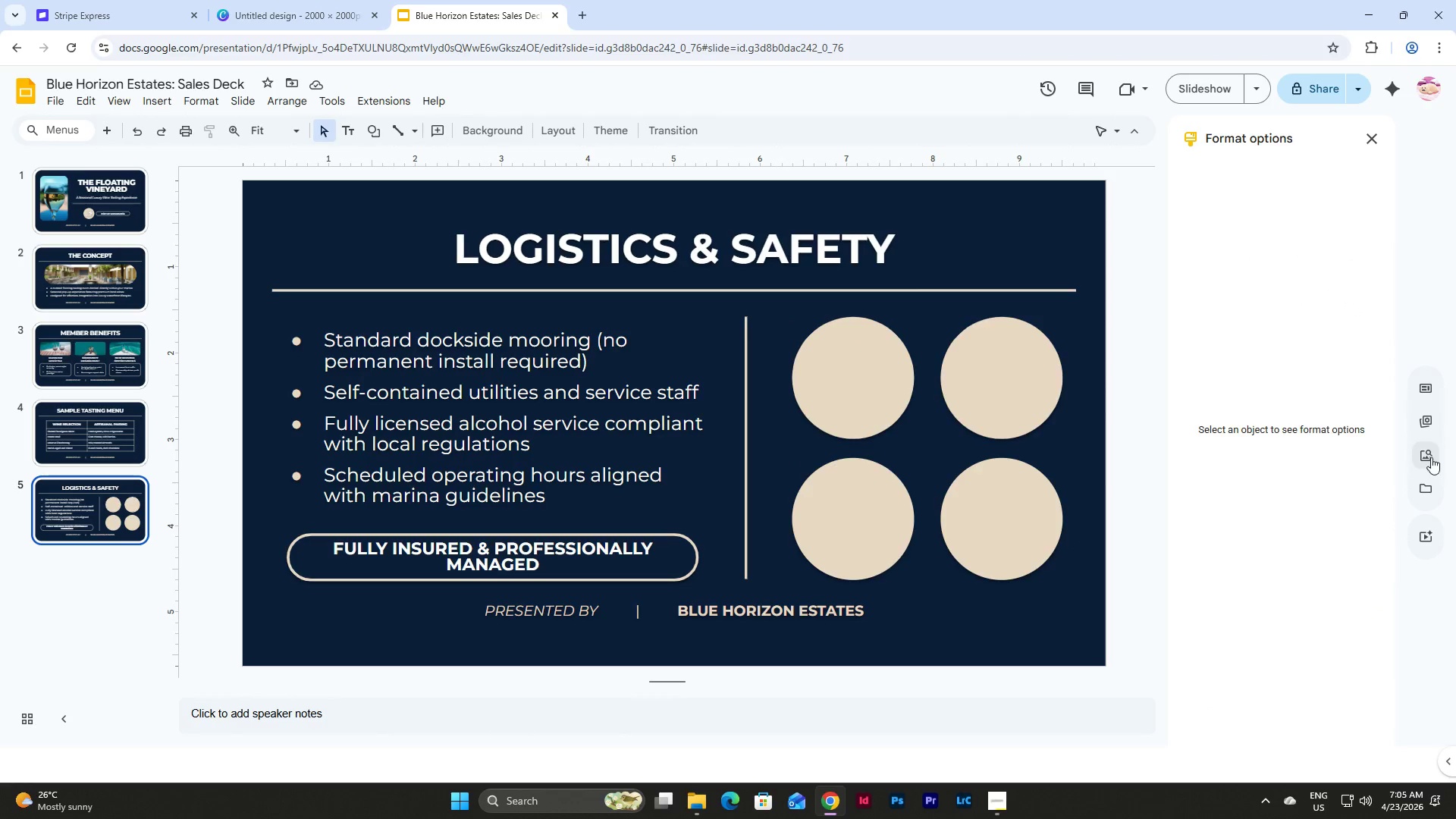 
left_click([1428, 456])
 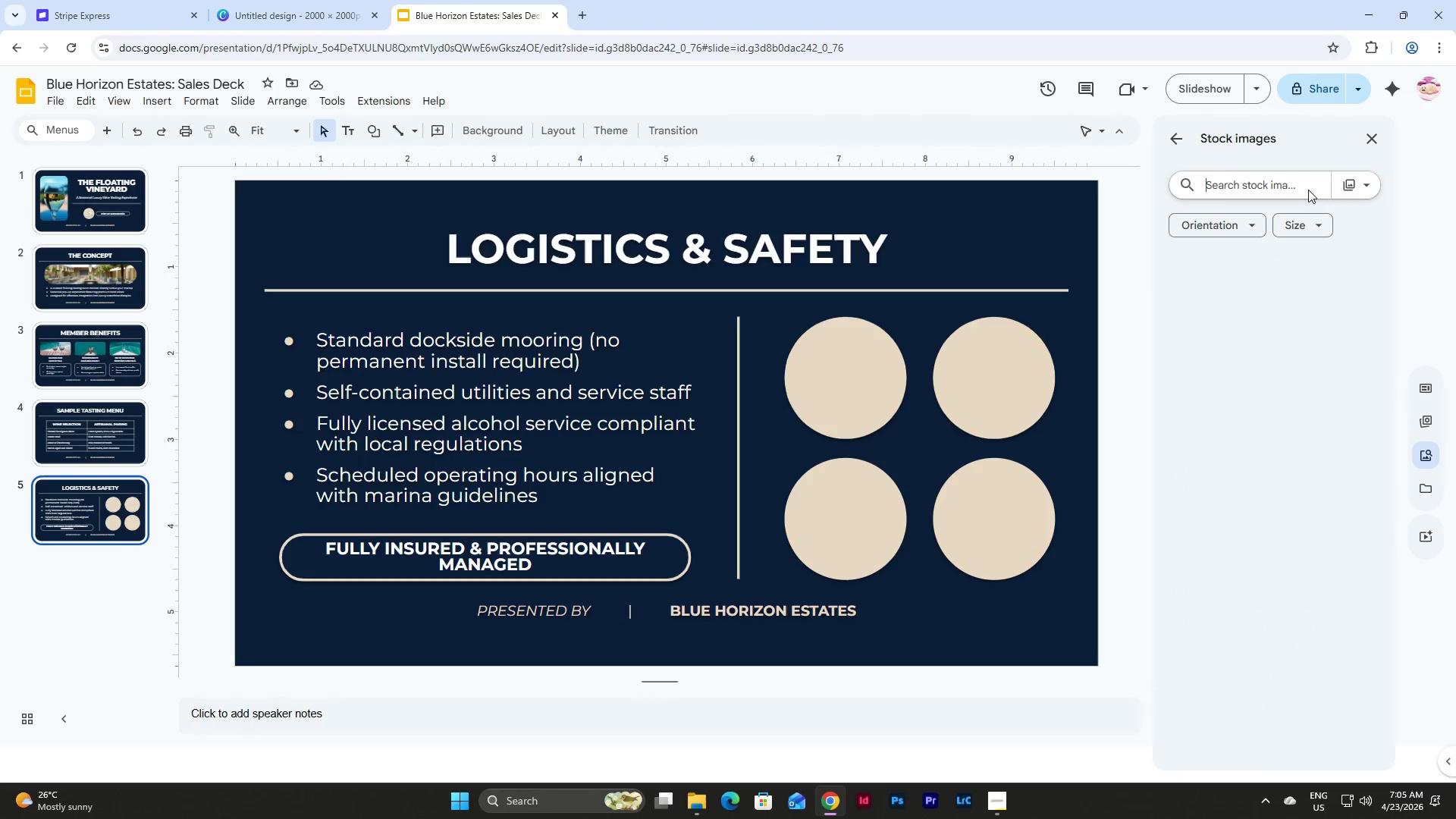 
double_click([1260, 188])
 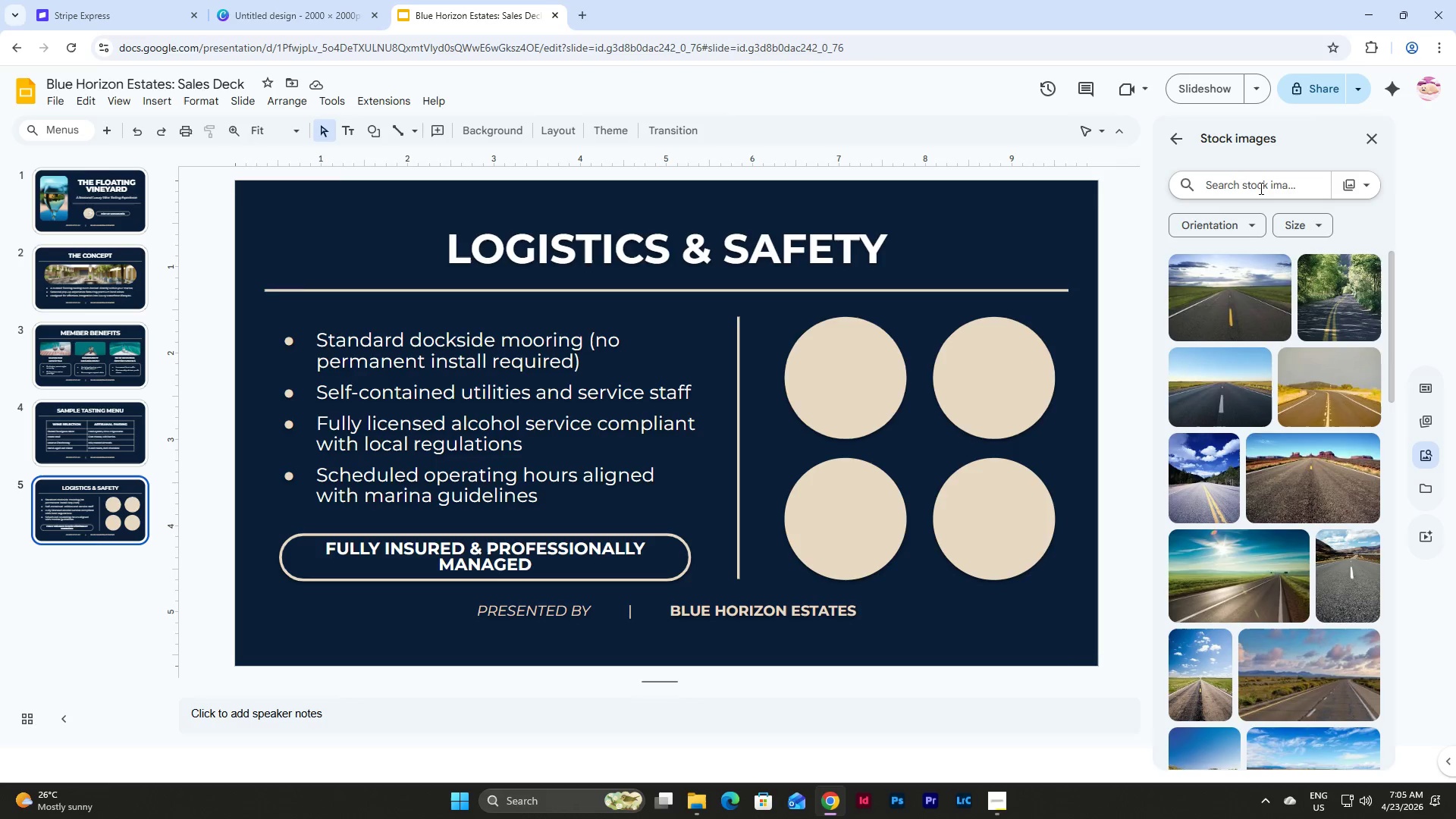 
wait(38.06)
 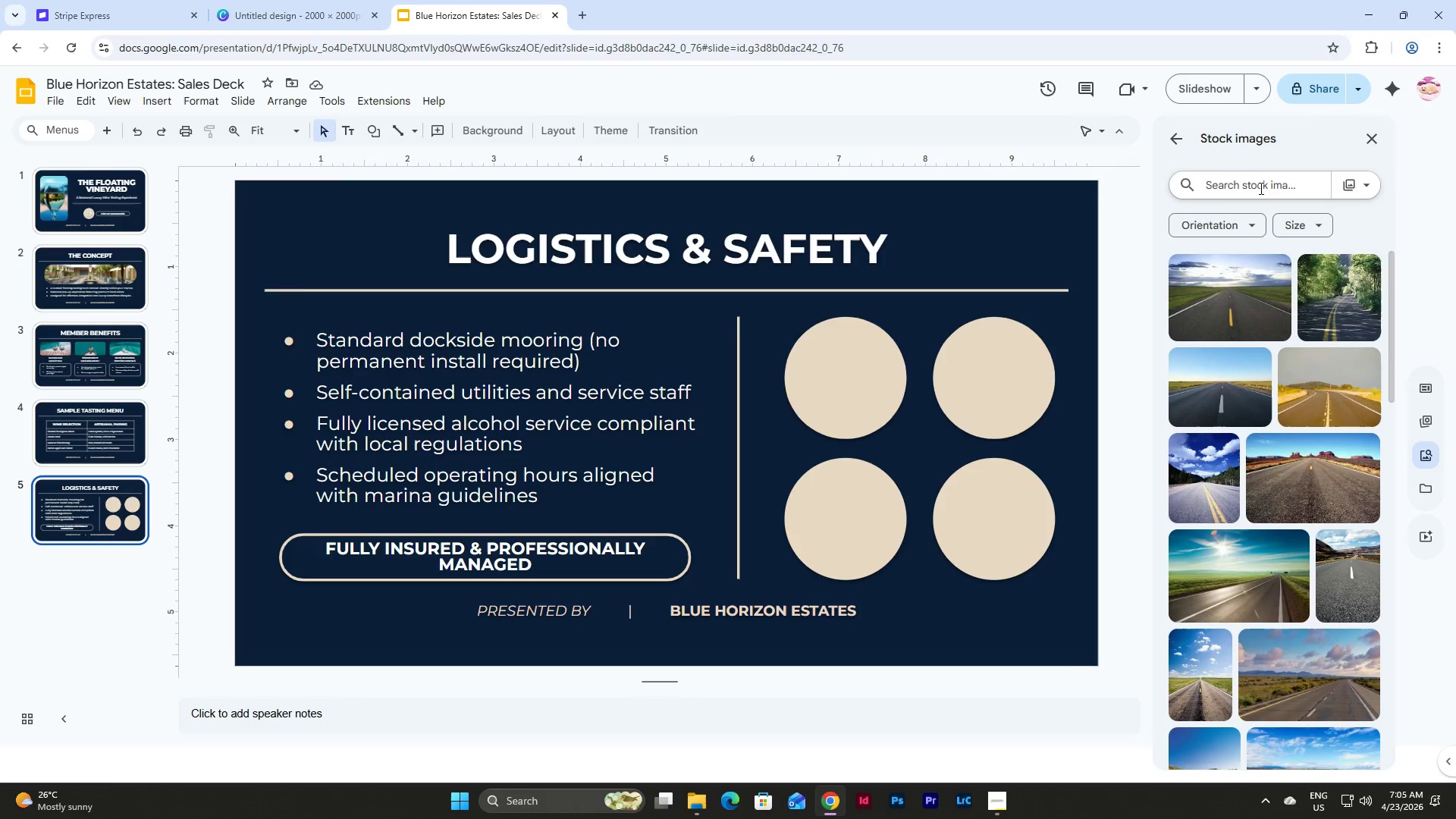 
left_click([1272, 187])
 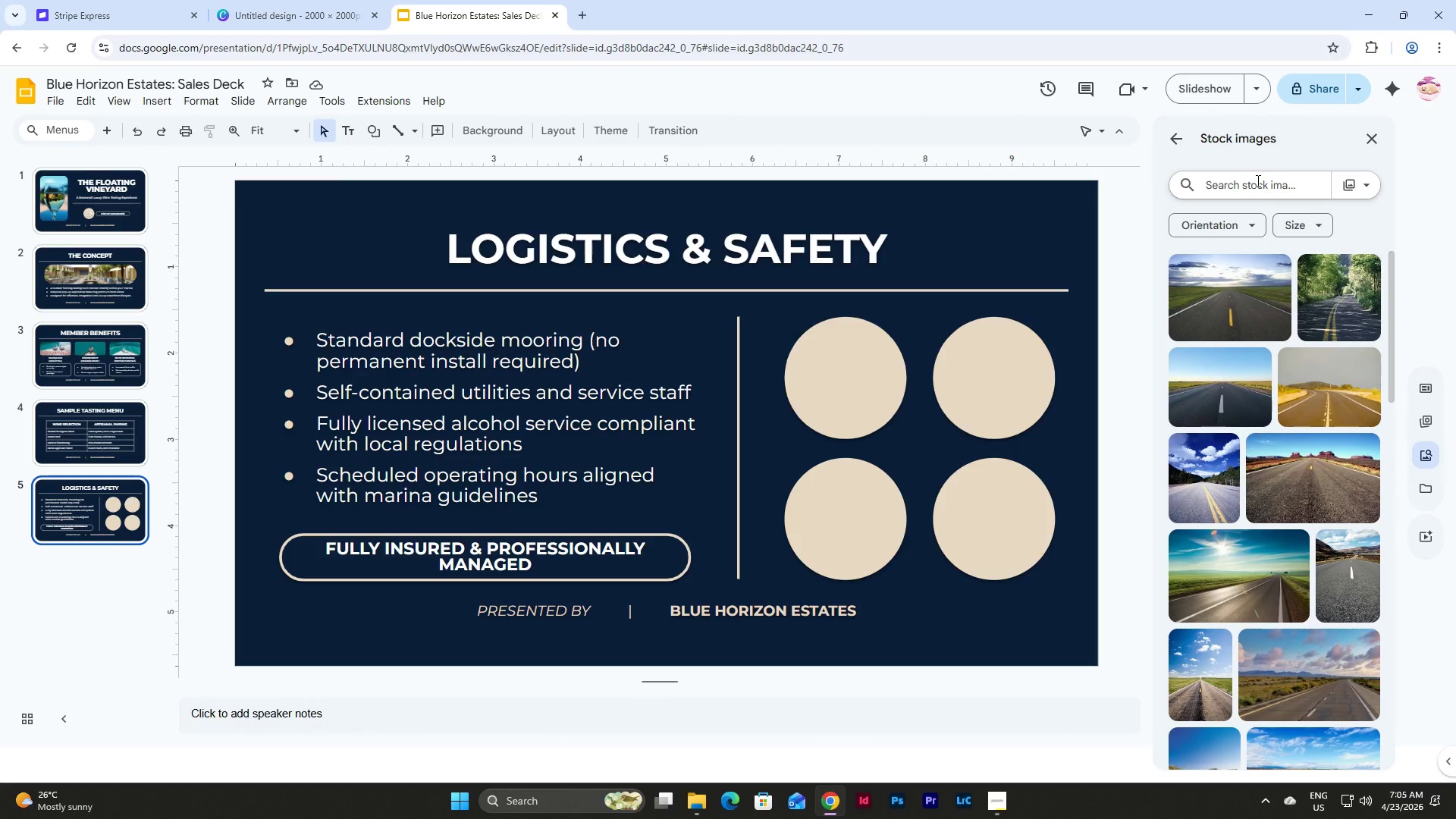 
type(anchor c)
key(Backspace)
type(icon)
 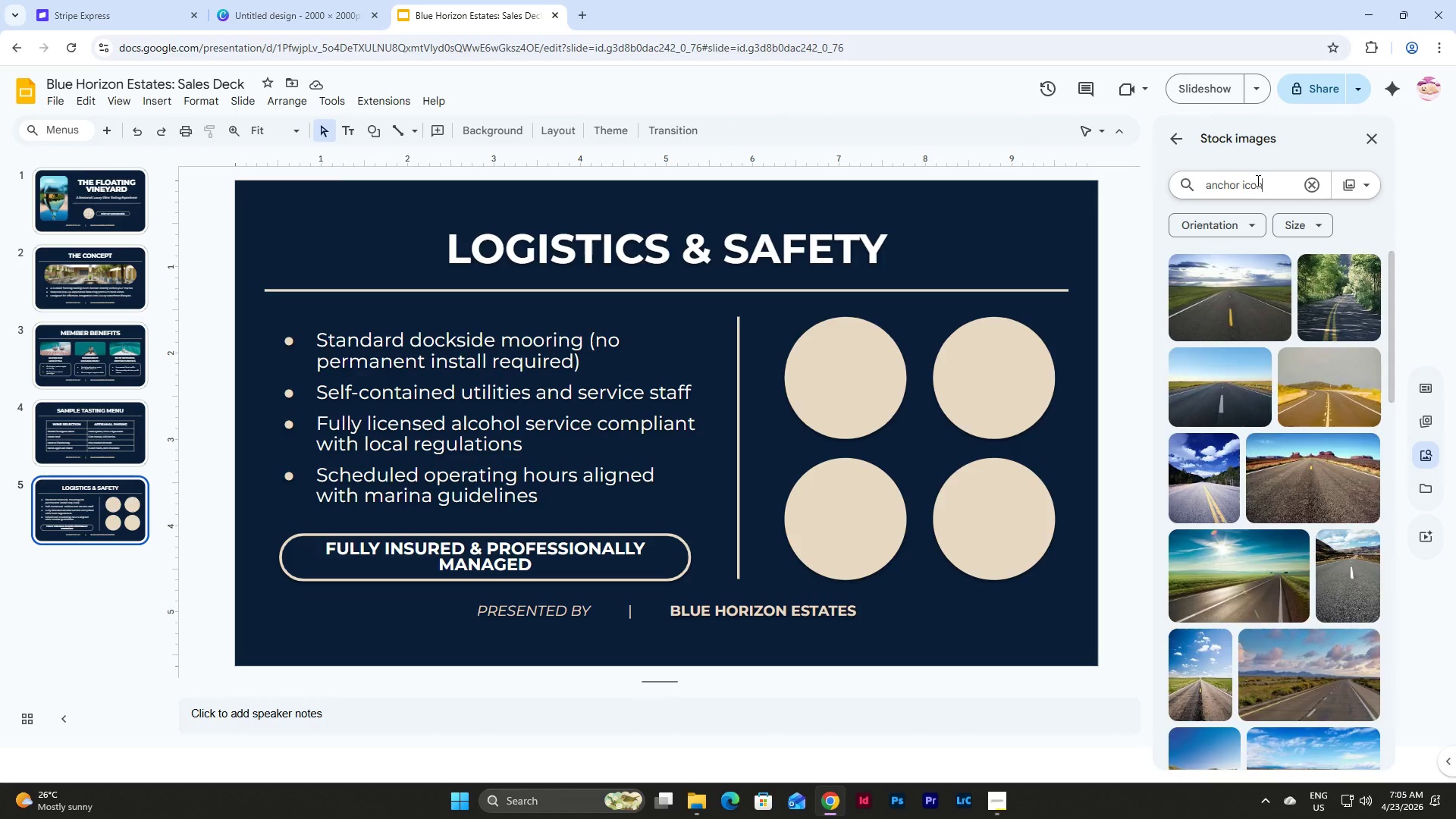 
key(Enter)
 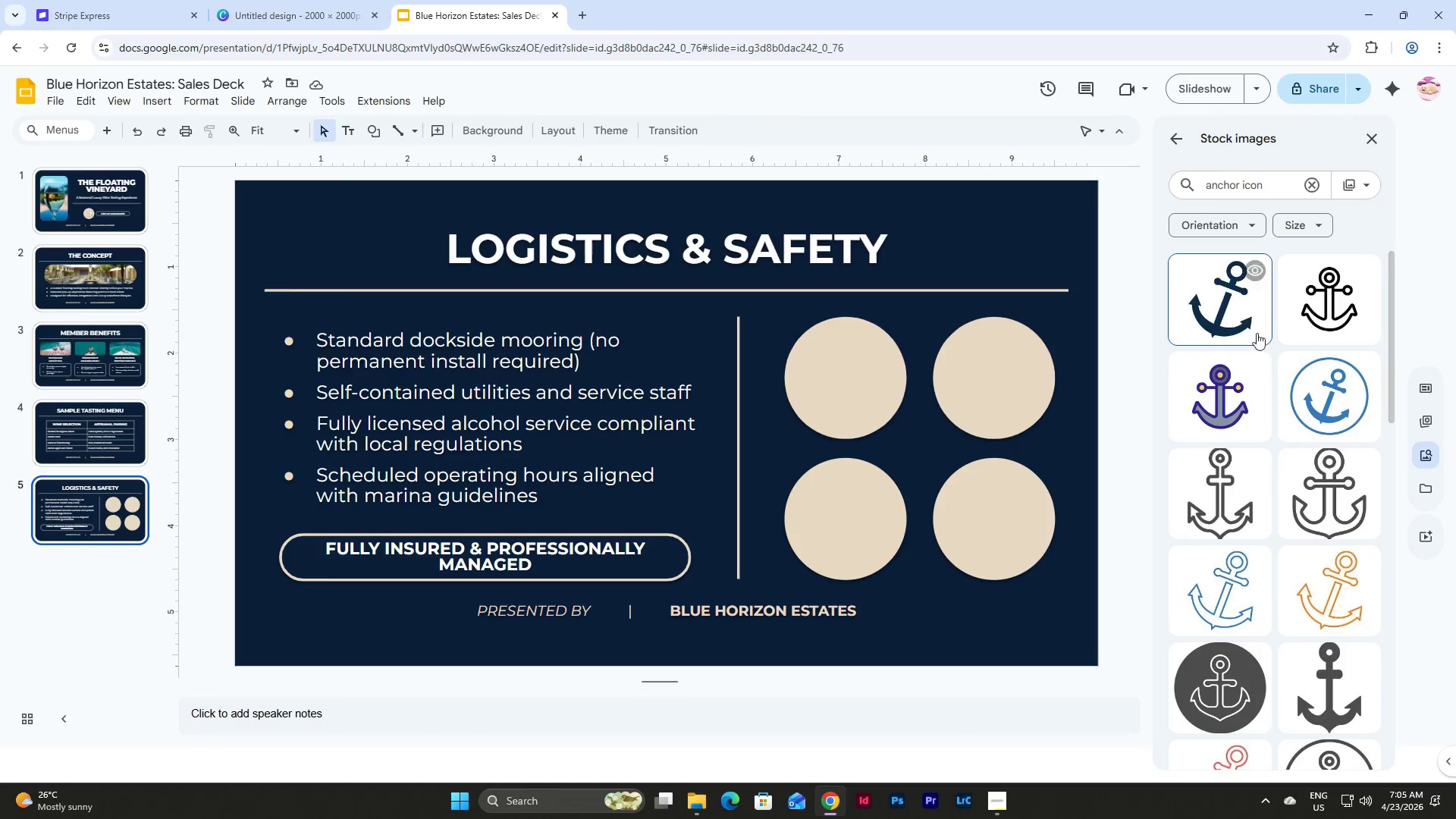 
scroll: coordinate [1255, 387], scroll_direction: down, amount: 4.0
 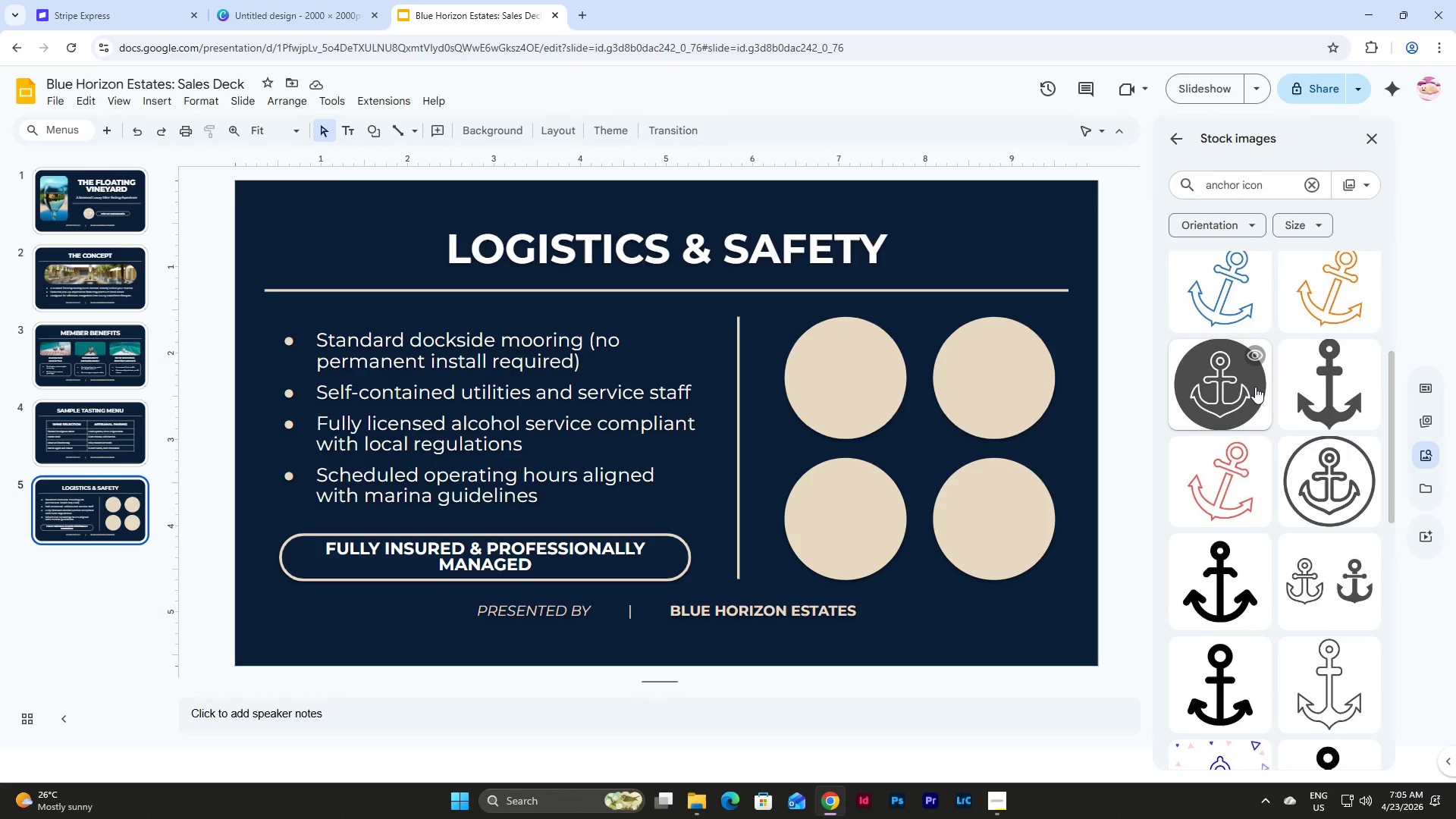 
scroll: coordinate [1255, 387], scroll_direction: up, amount: 9.0
 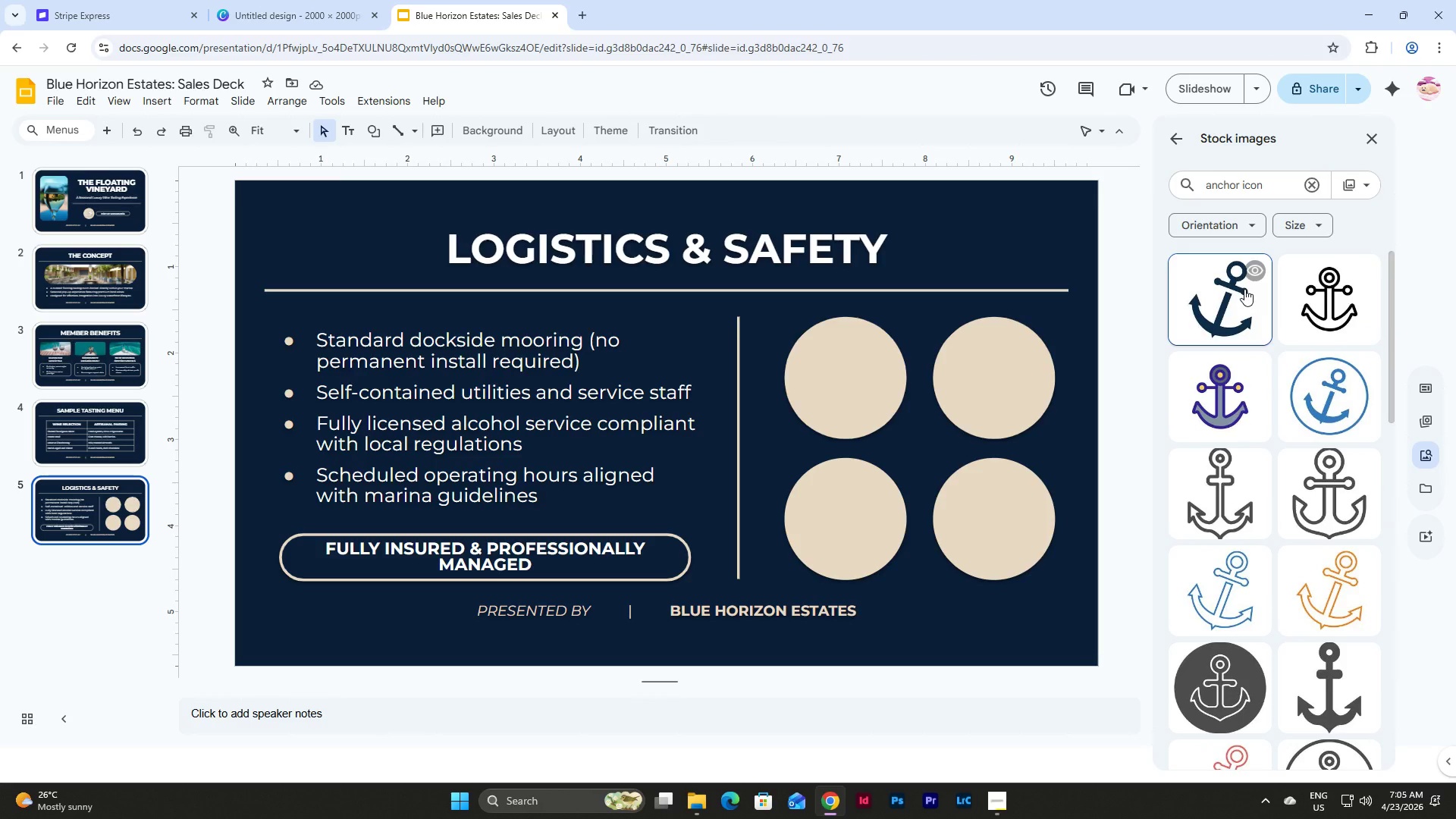 
left_click([1244, 289])
 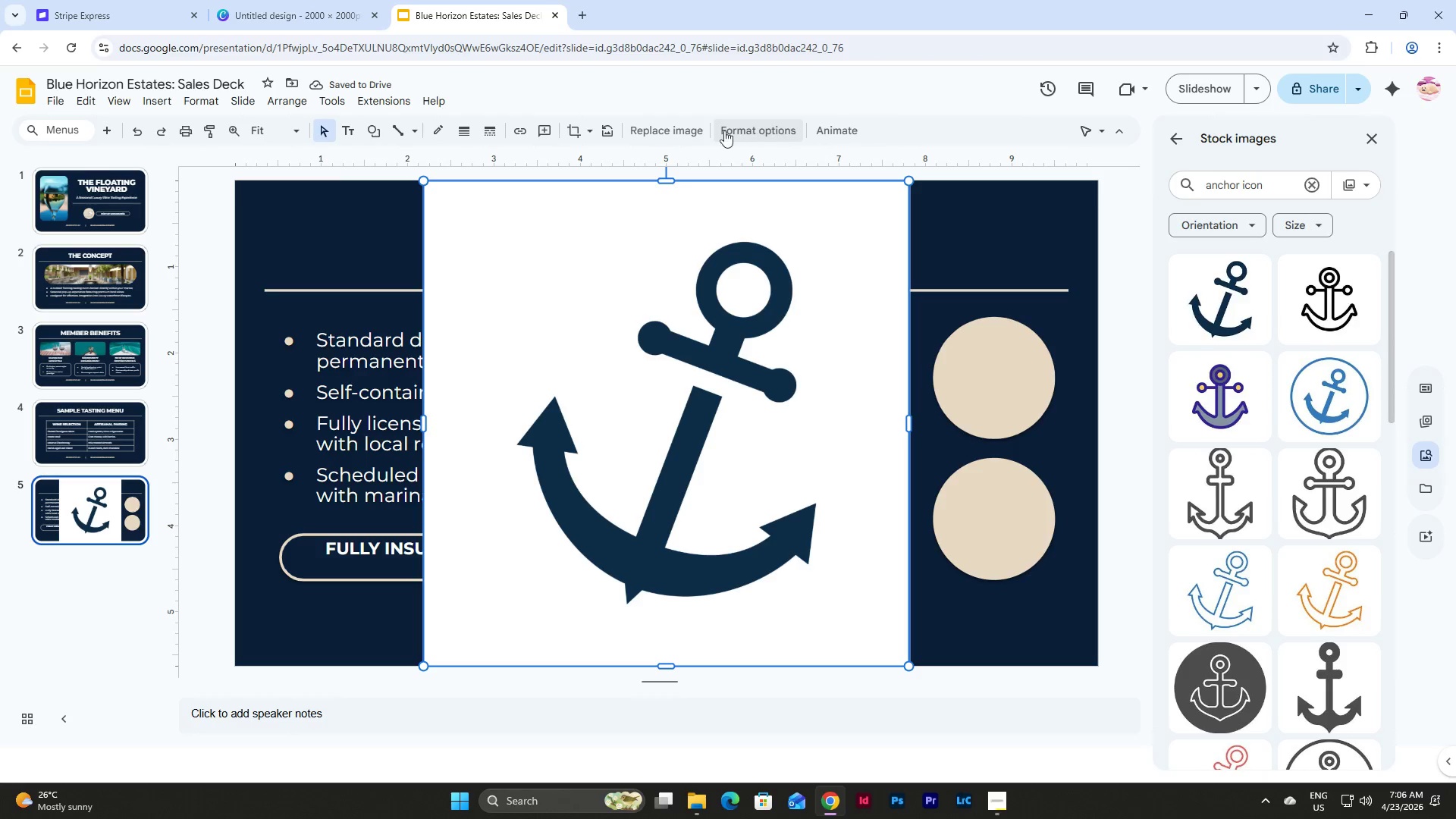 
left_click([748, 131])
 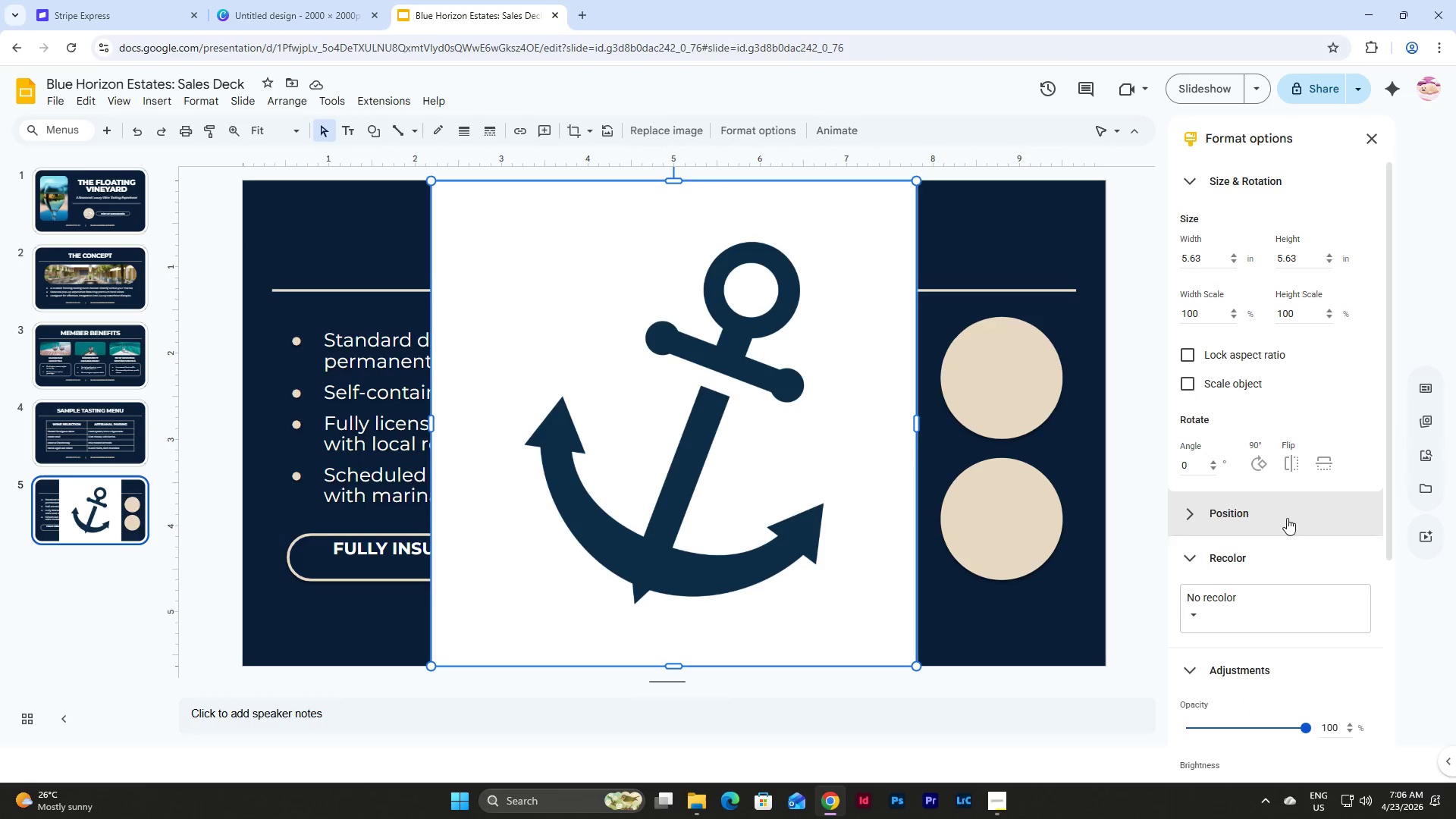 
scroll: coordinate [1281, 444], scroll_direction: down, amount: 2.0
 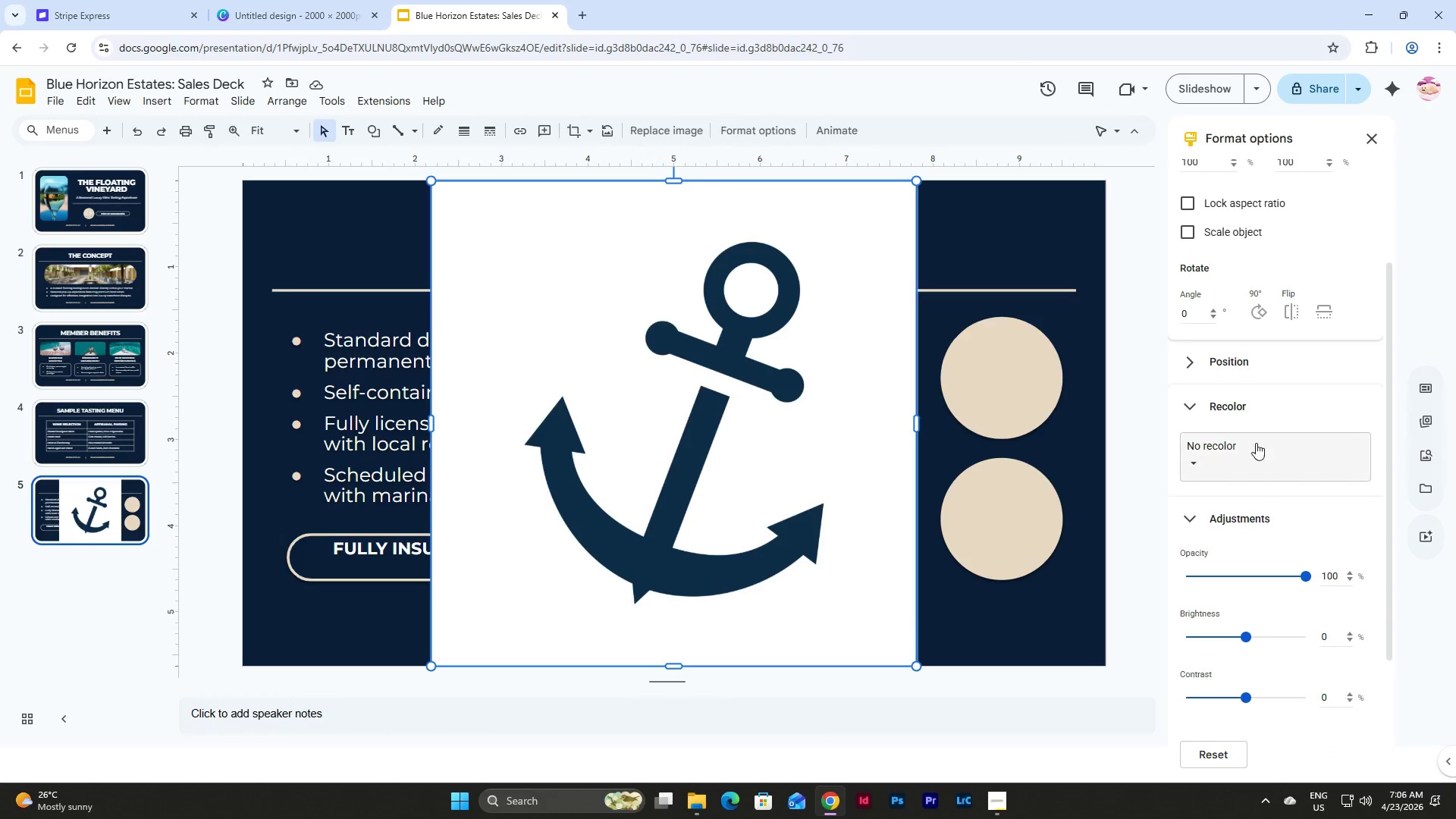 
left_click([1256, 457])
 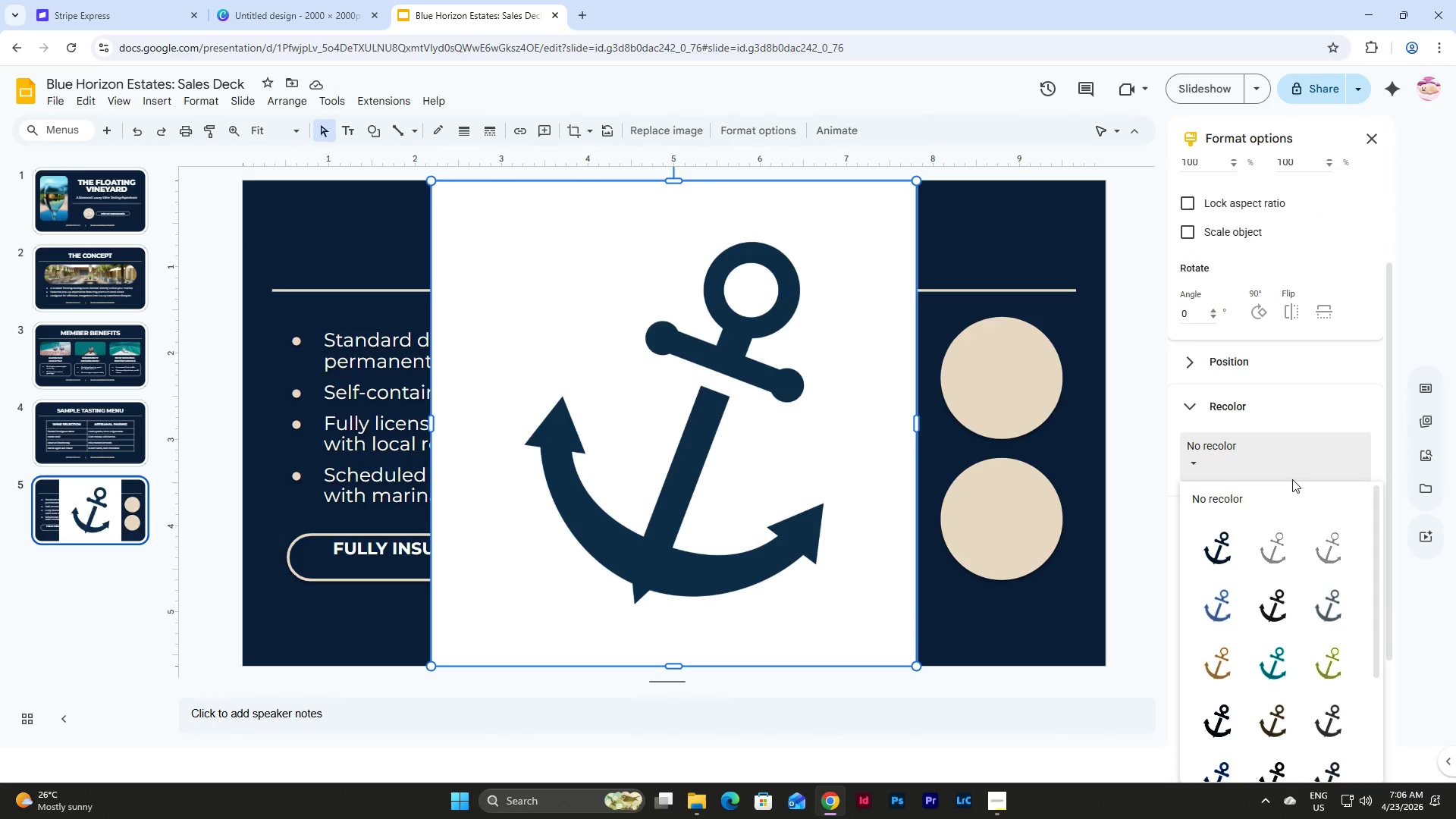 
scroll: coordinate [1294, 559], scroll_direction: down, amount: 7.0
 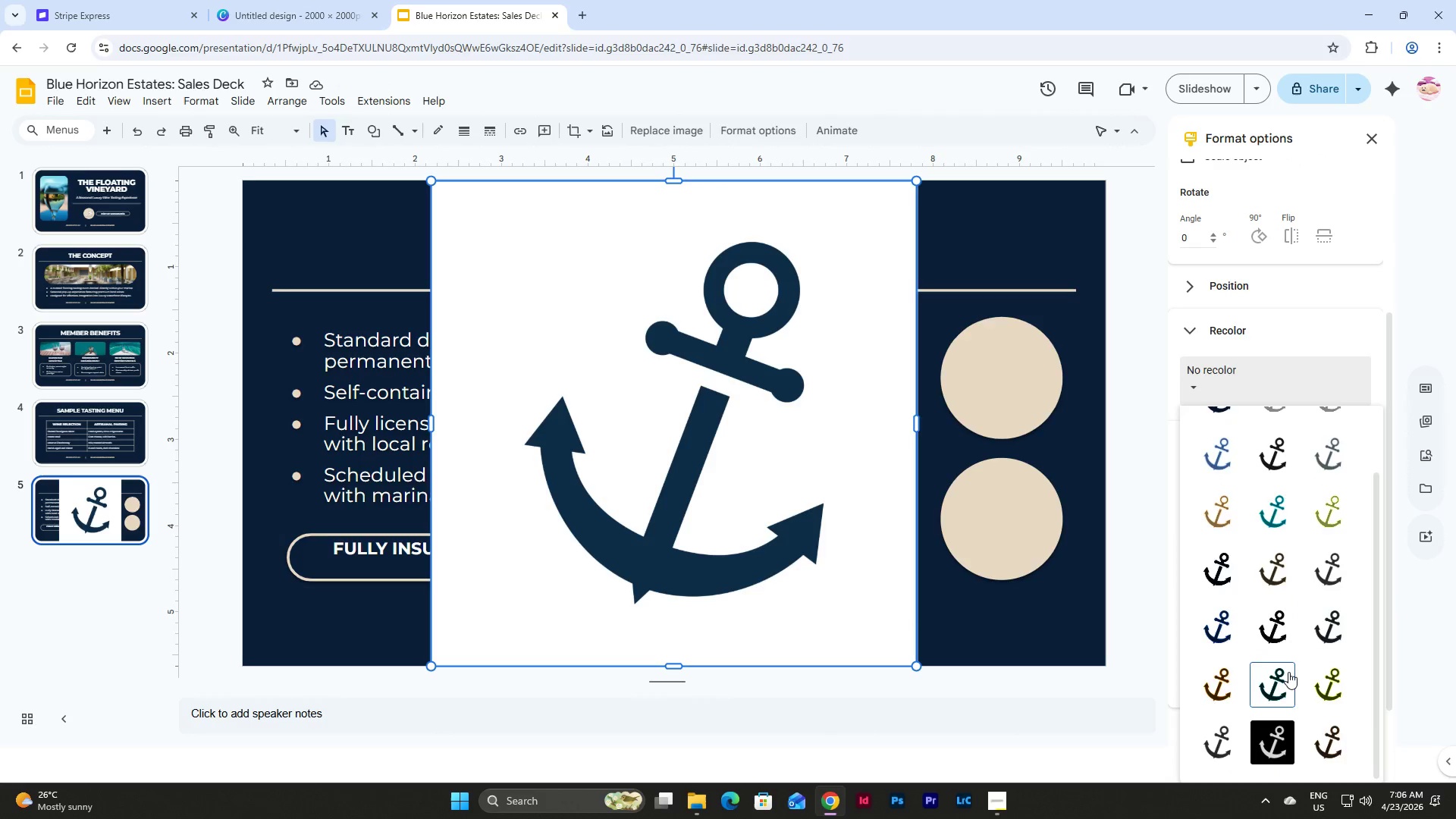 
left_click([1288, 673])
 